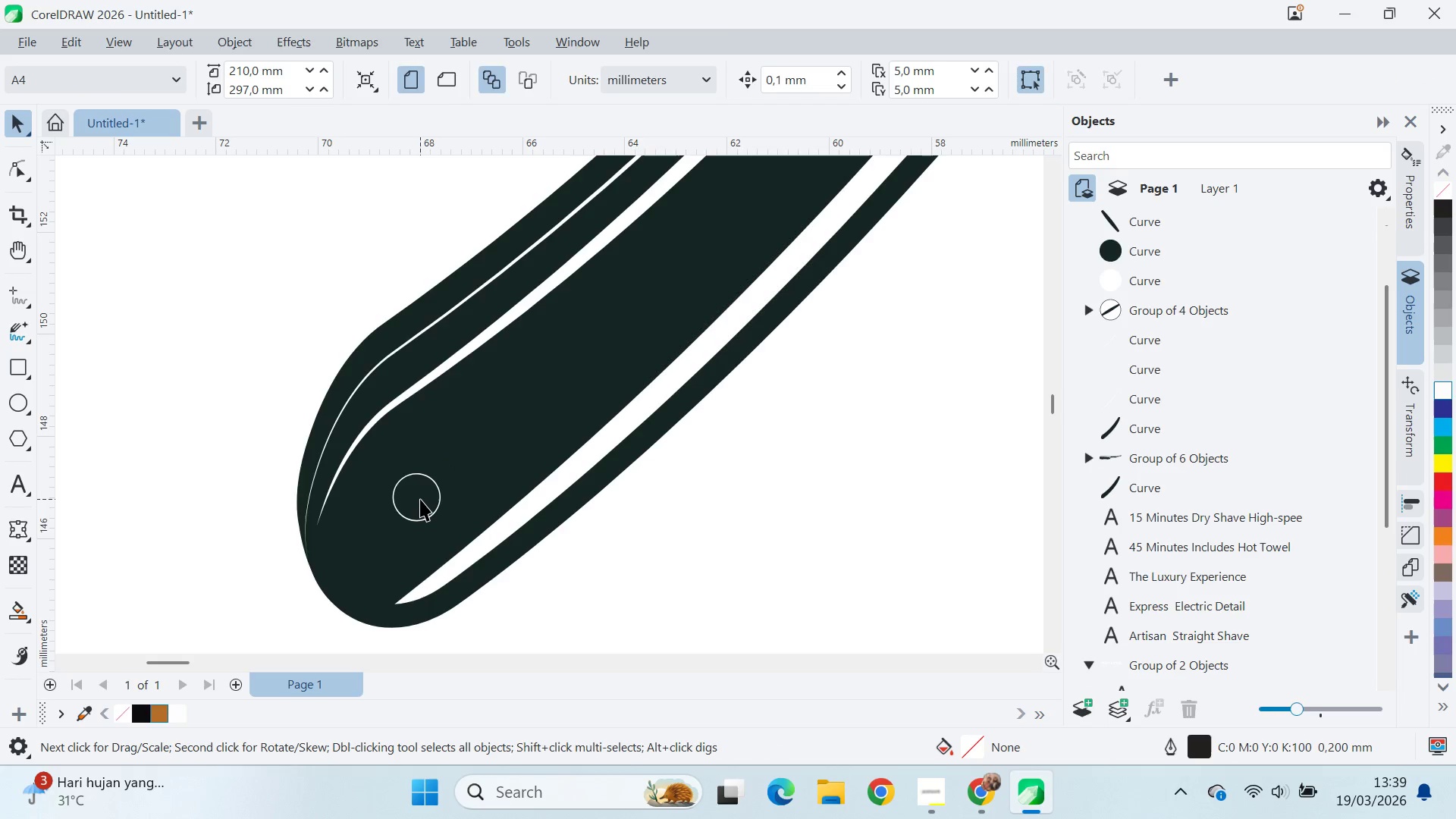 
left_click([420, 499])
 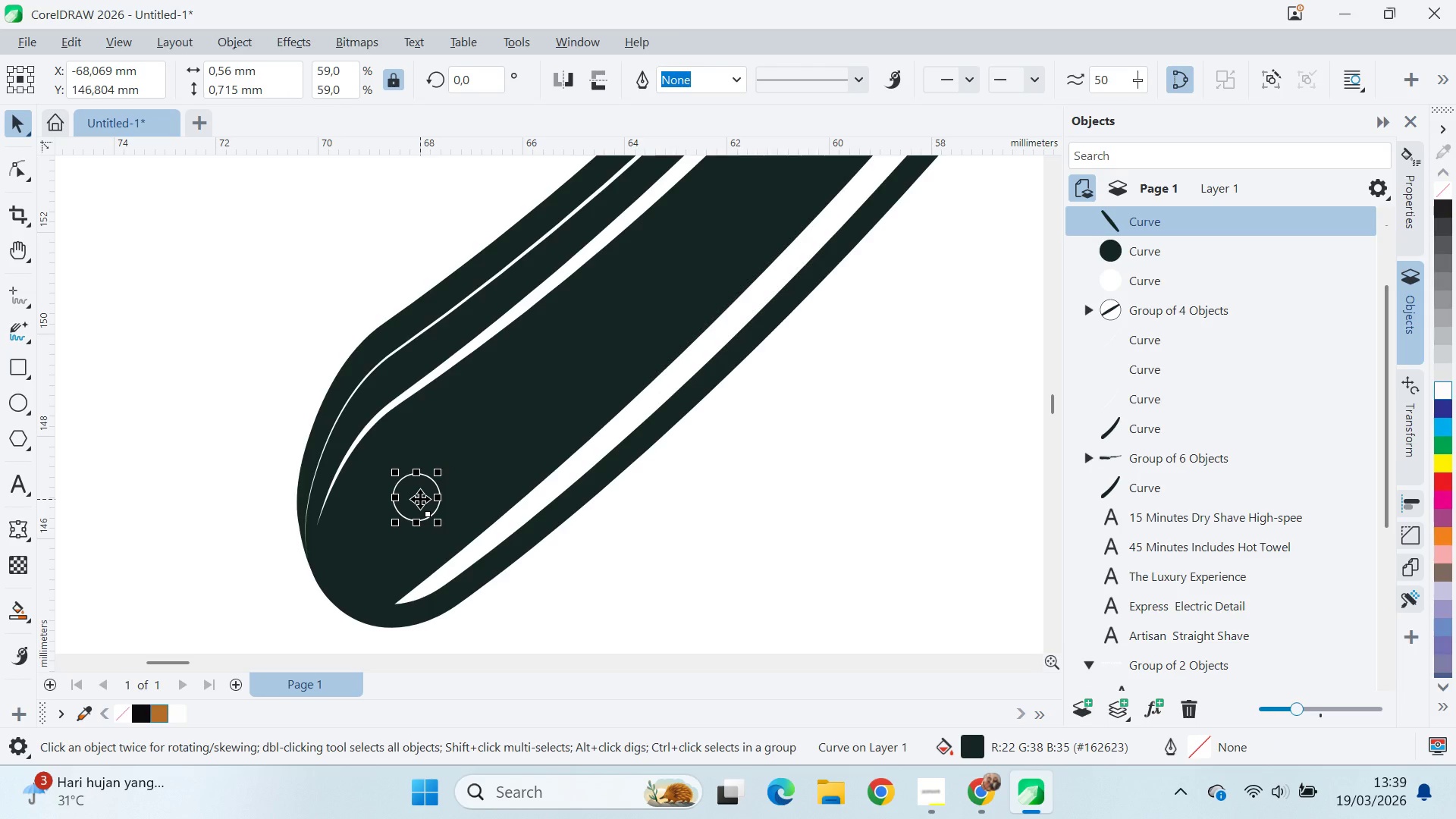 
key(Delete)
 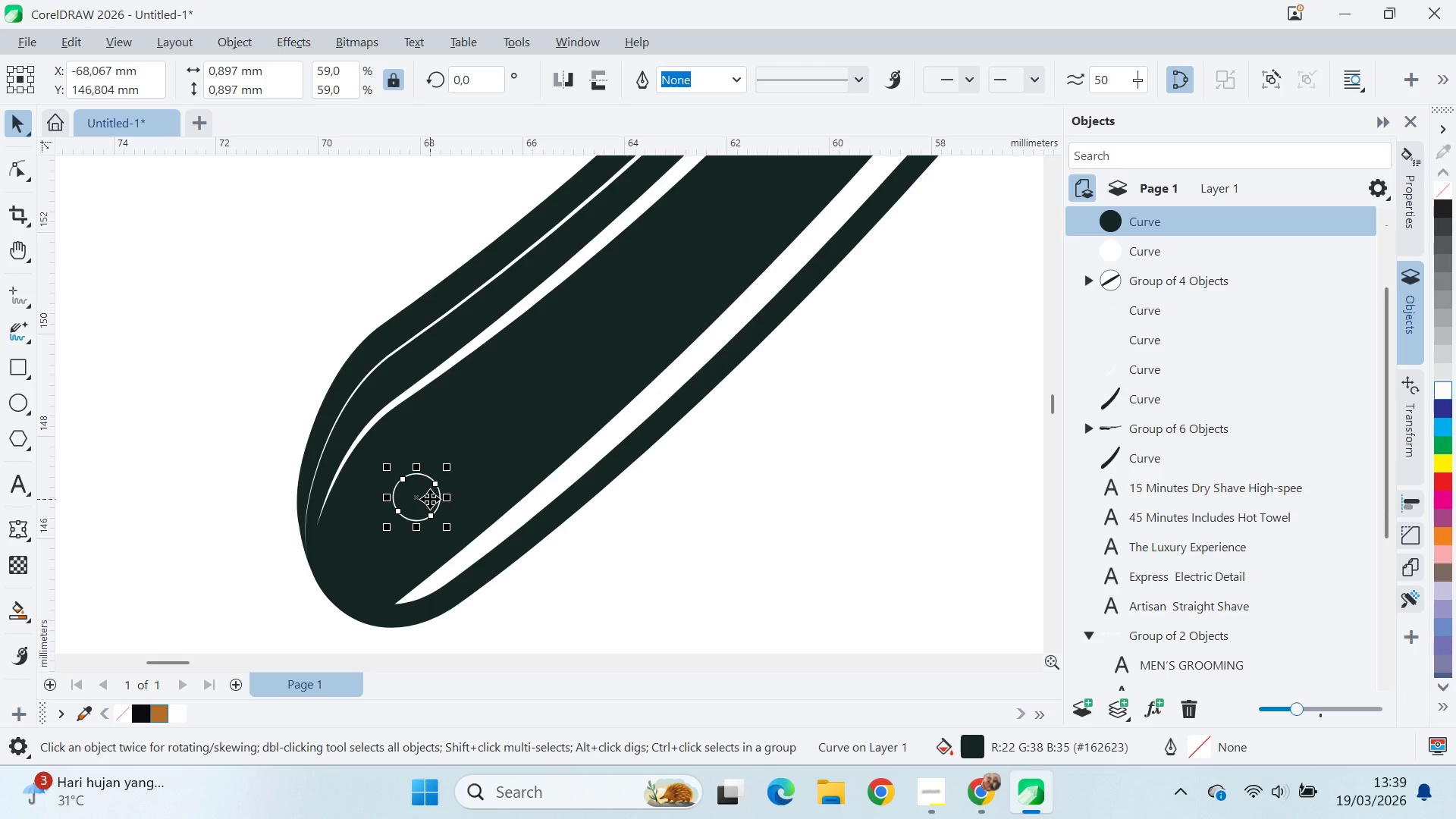 
key(Delete)
 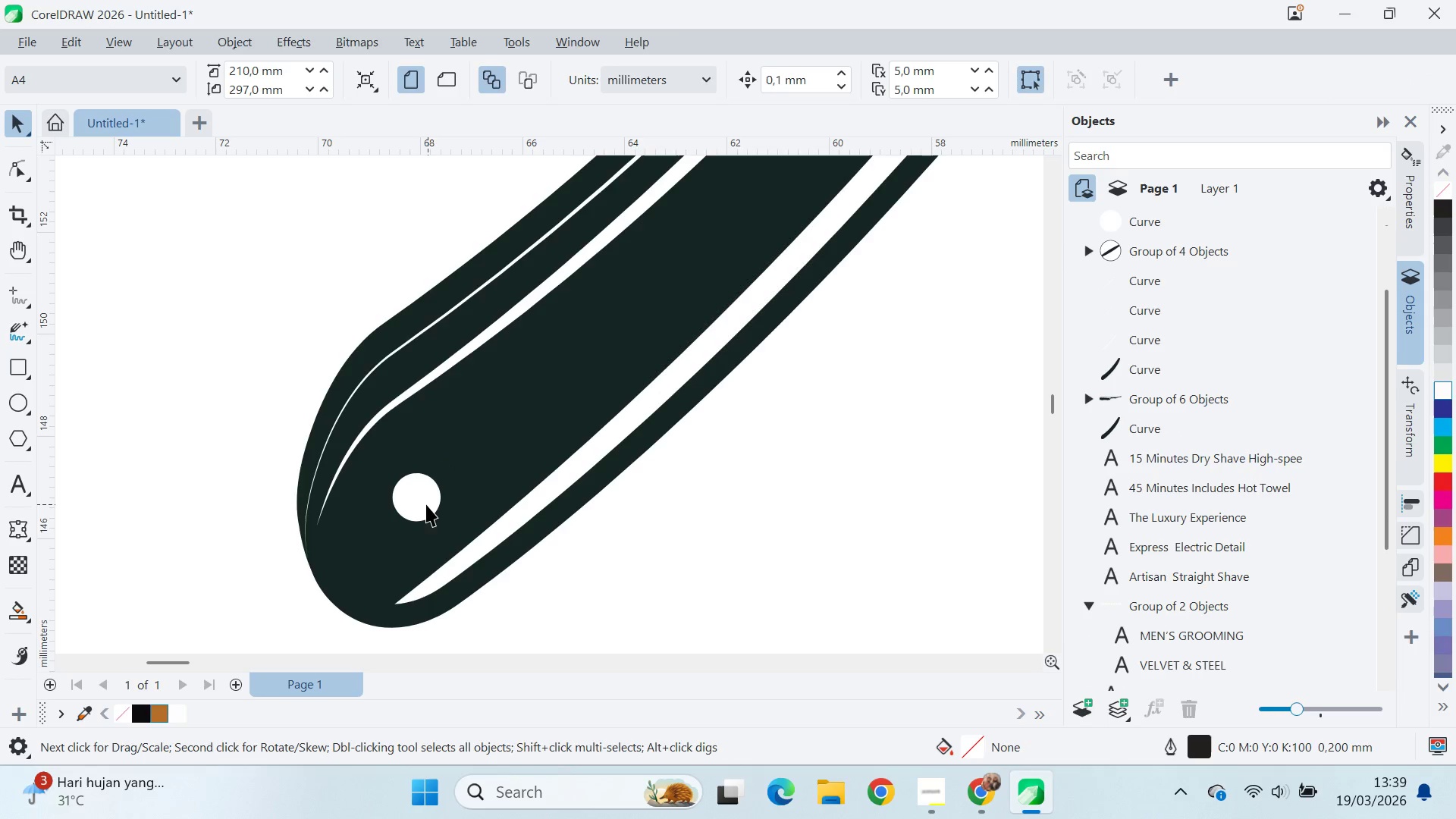 
left_click([422, 501])
 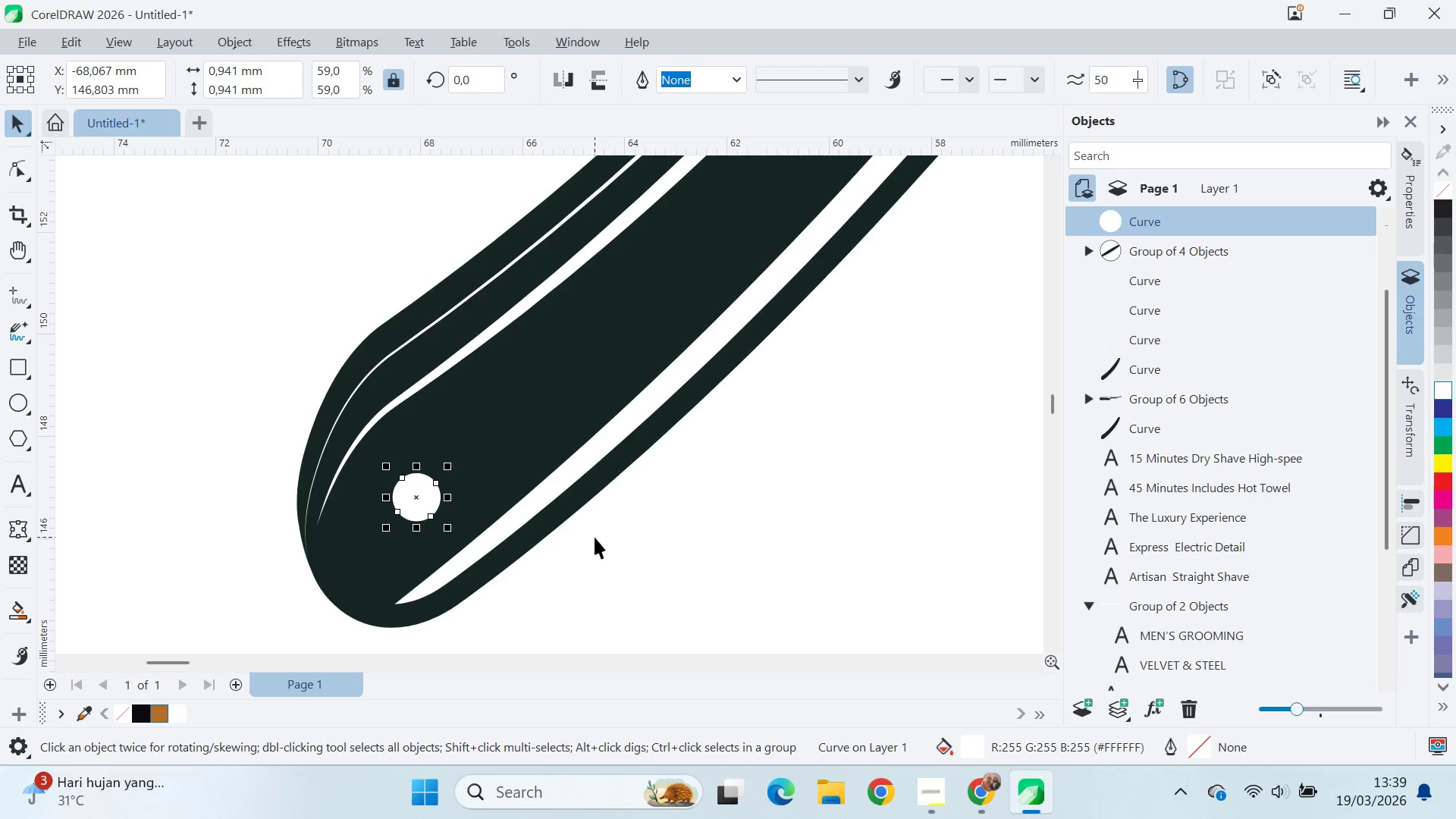 
left_click([595, 537])
 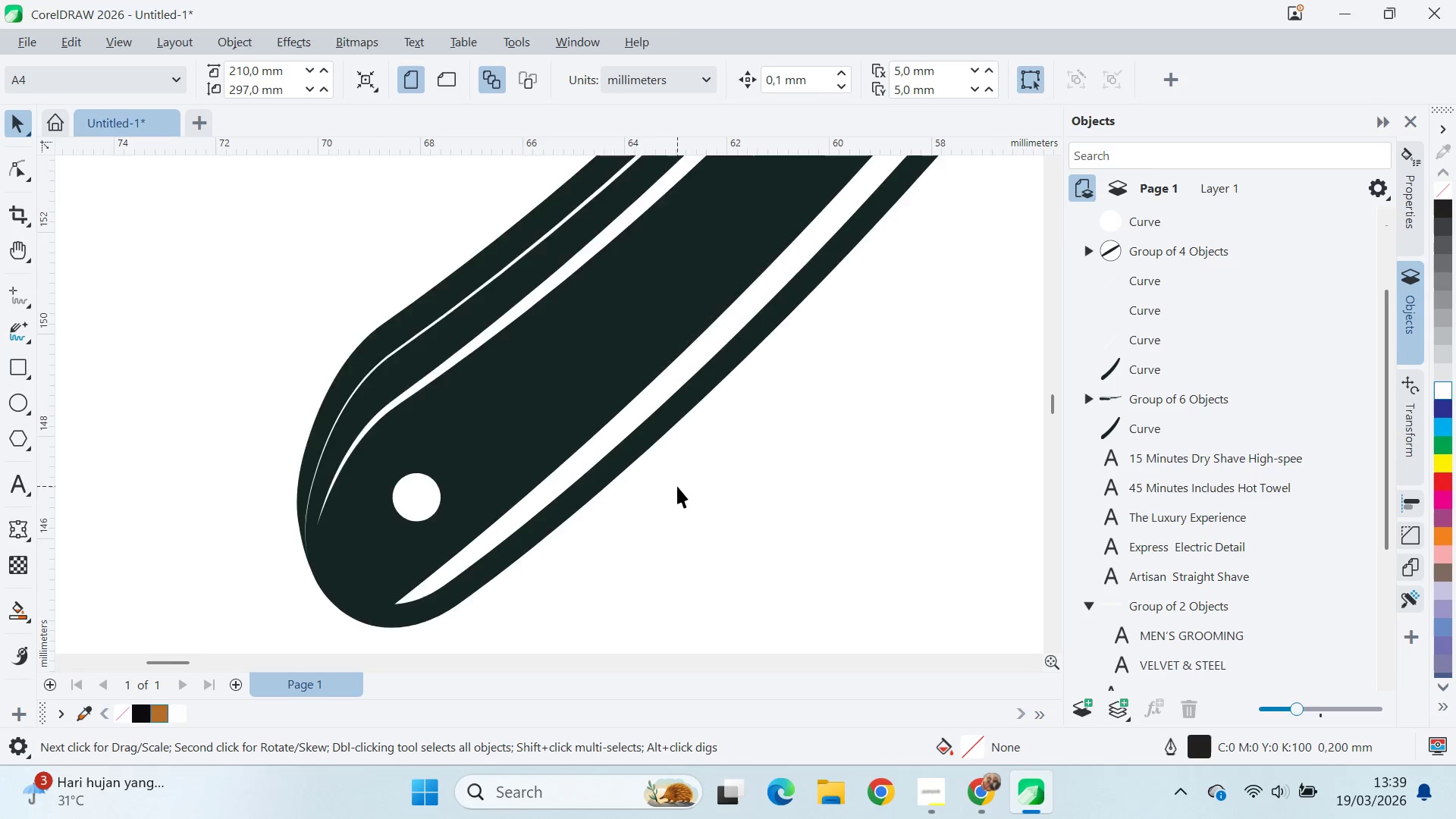 
scroll: coordinate [684, 483], scroll_direction: down, amount: 10.0
 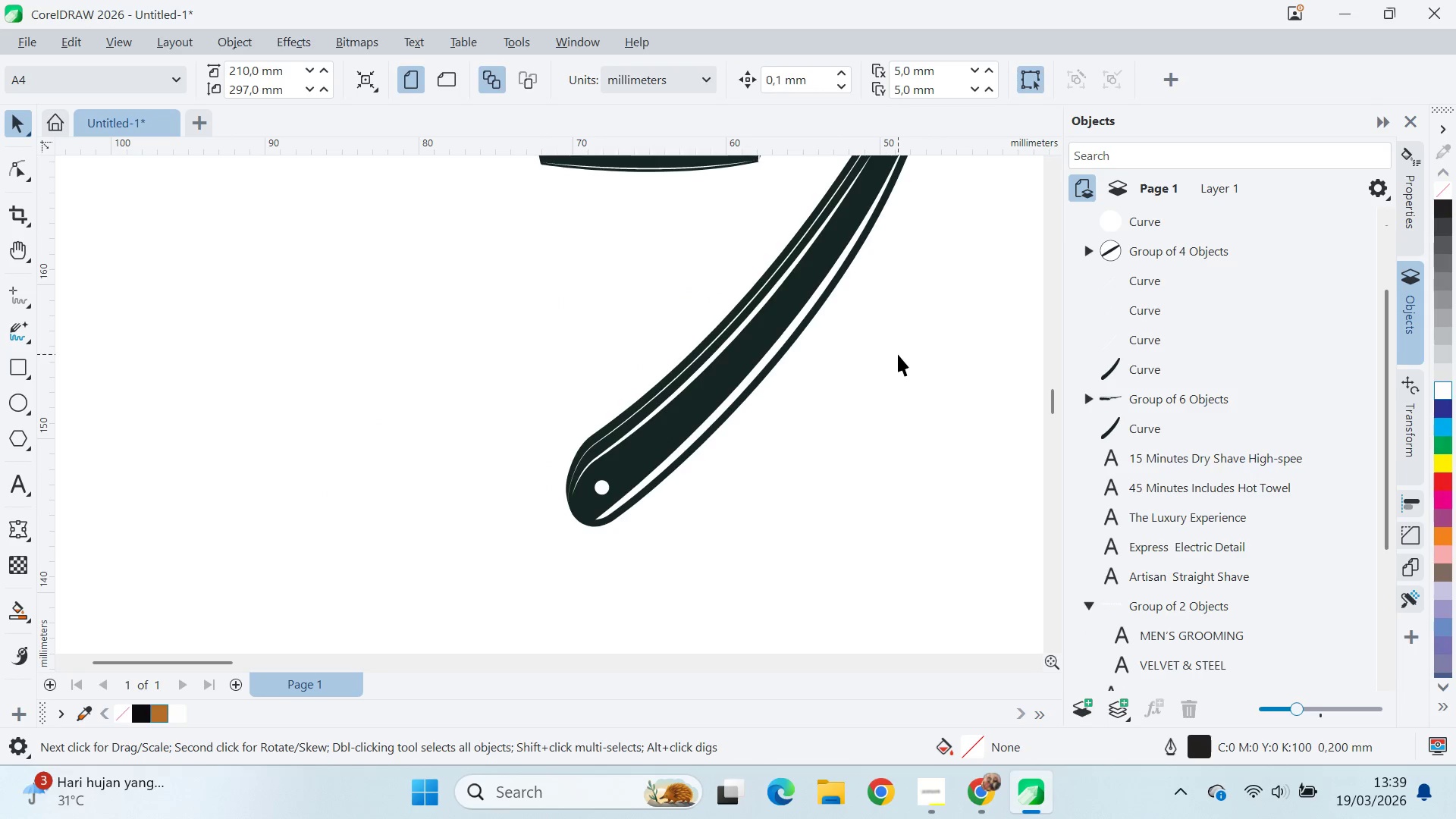 
type(qv)
 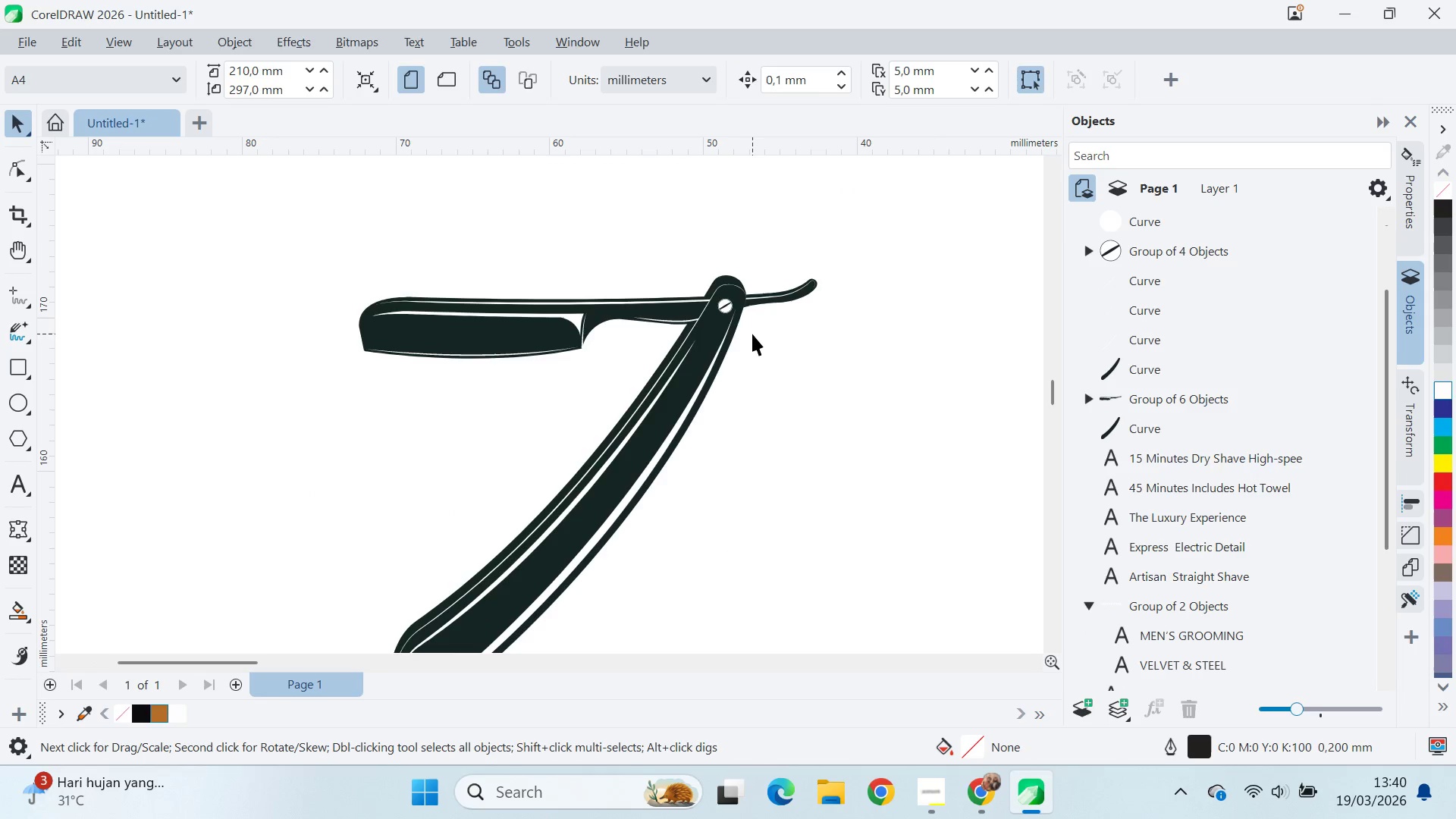 
left_click_drag(start_coordinate=[898, 354], to_coordinate=[721, 541])
 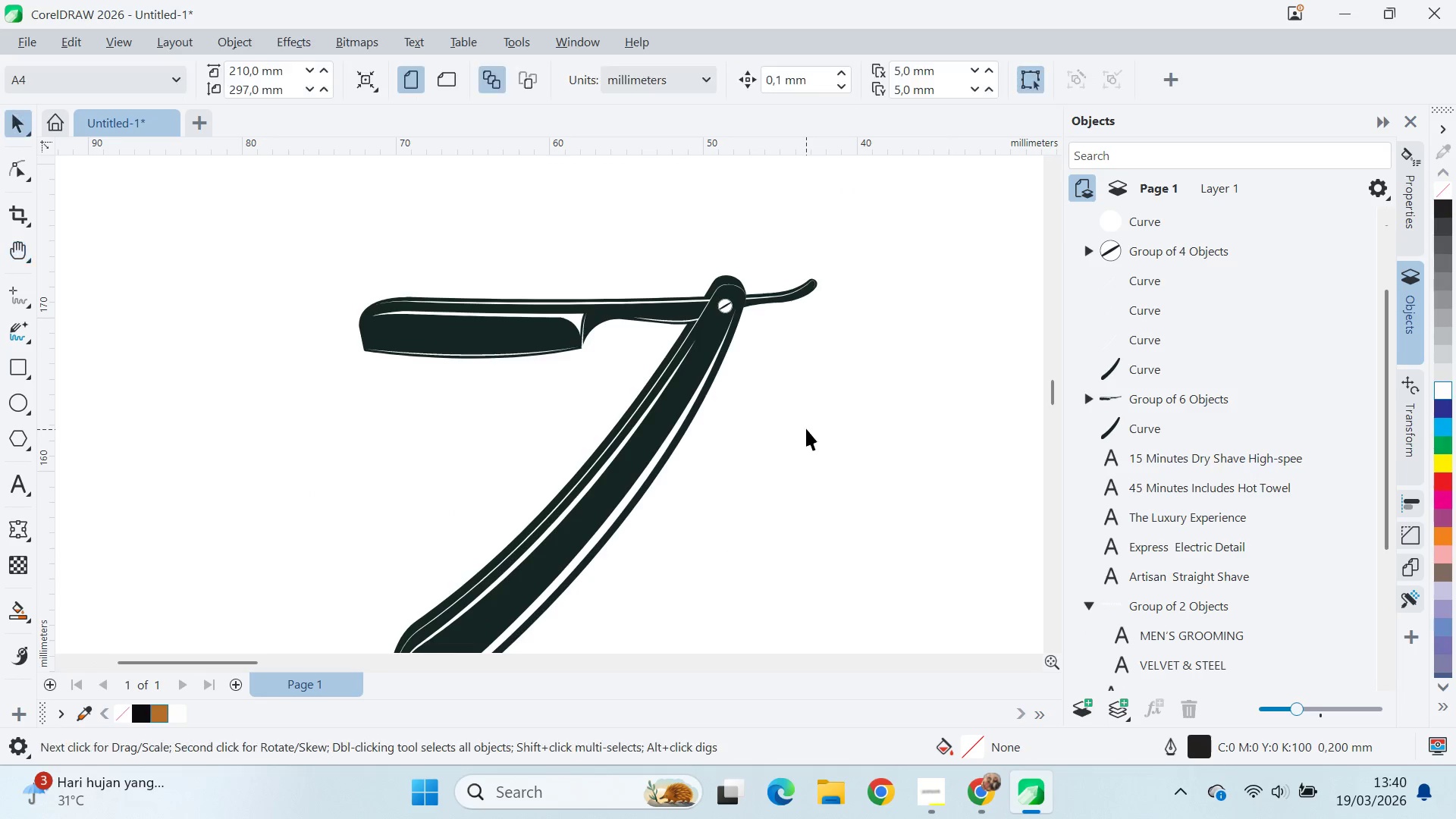 
left_click_drag(start_coordinate=[806, 428], to_coordinate=[804, 422])
 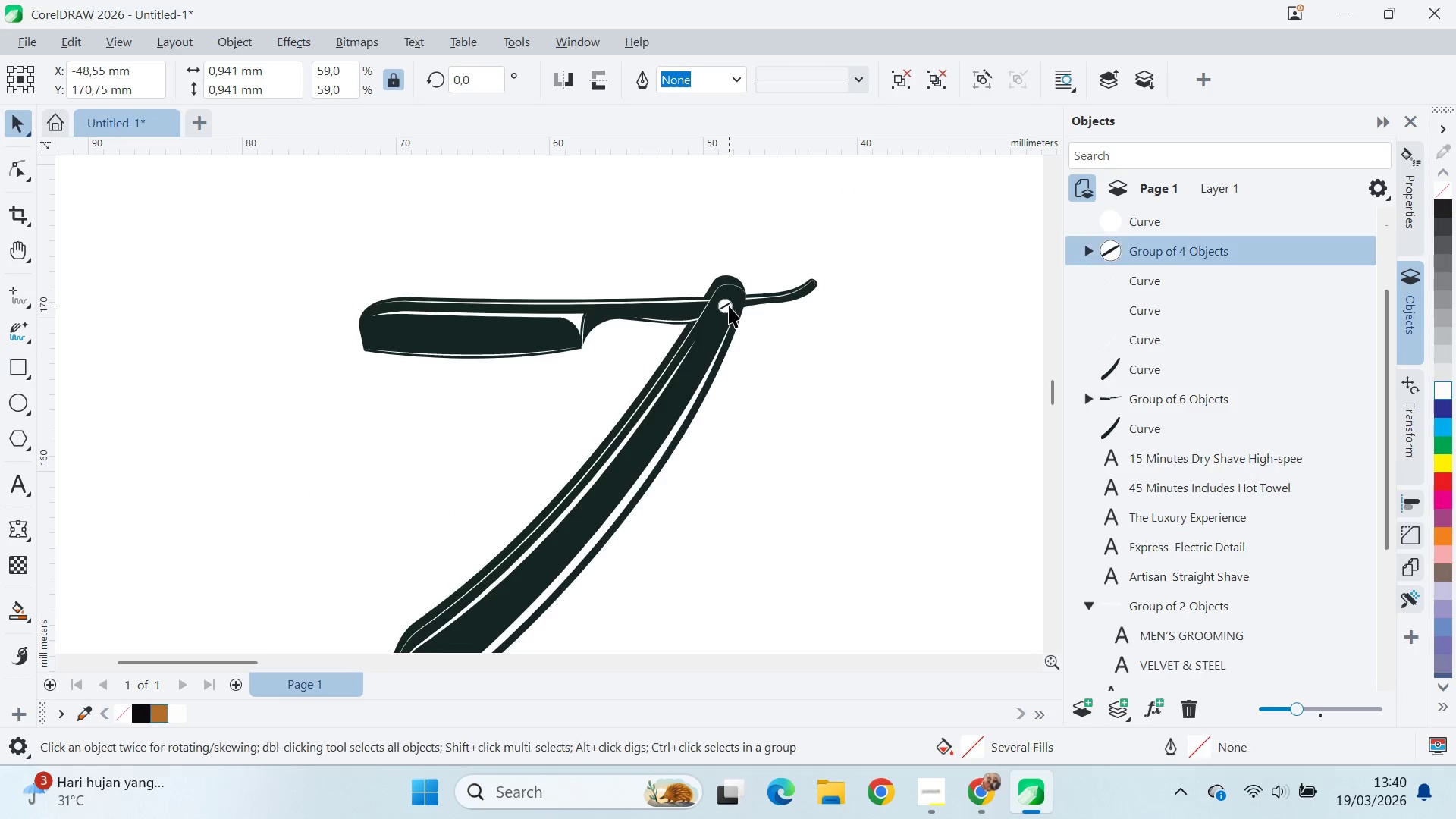 
key(Control+U)
 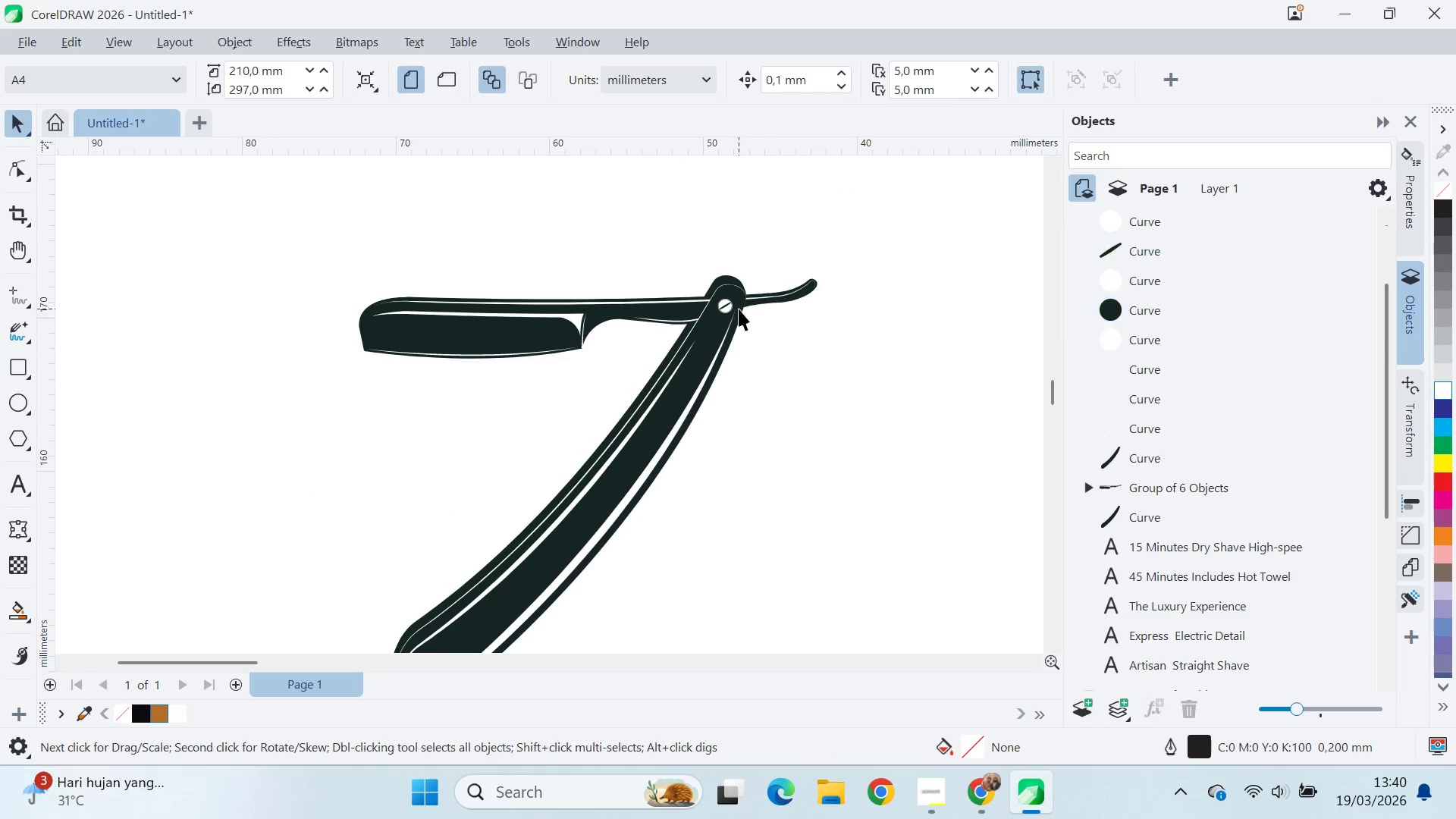 
left_click([703, 307])
 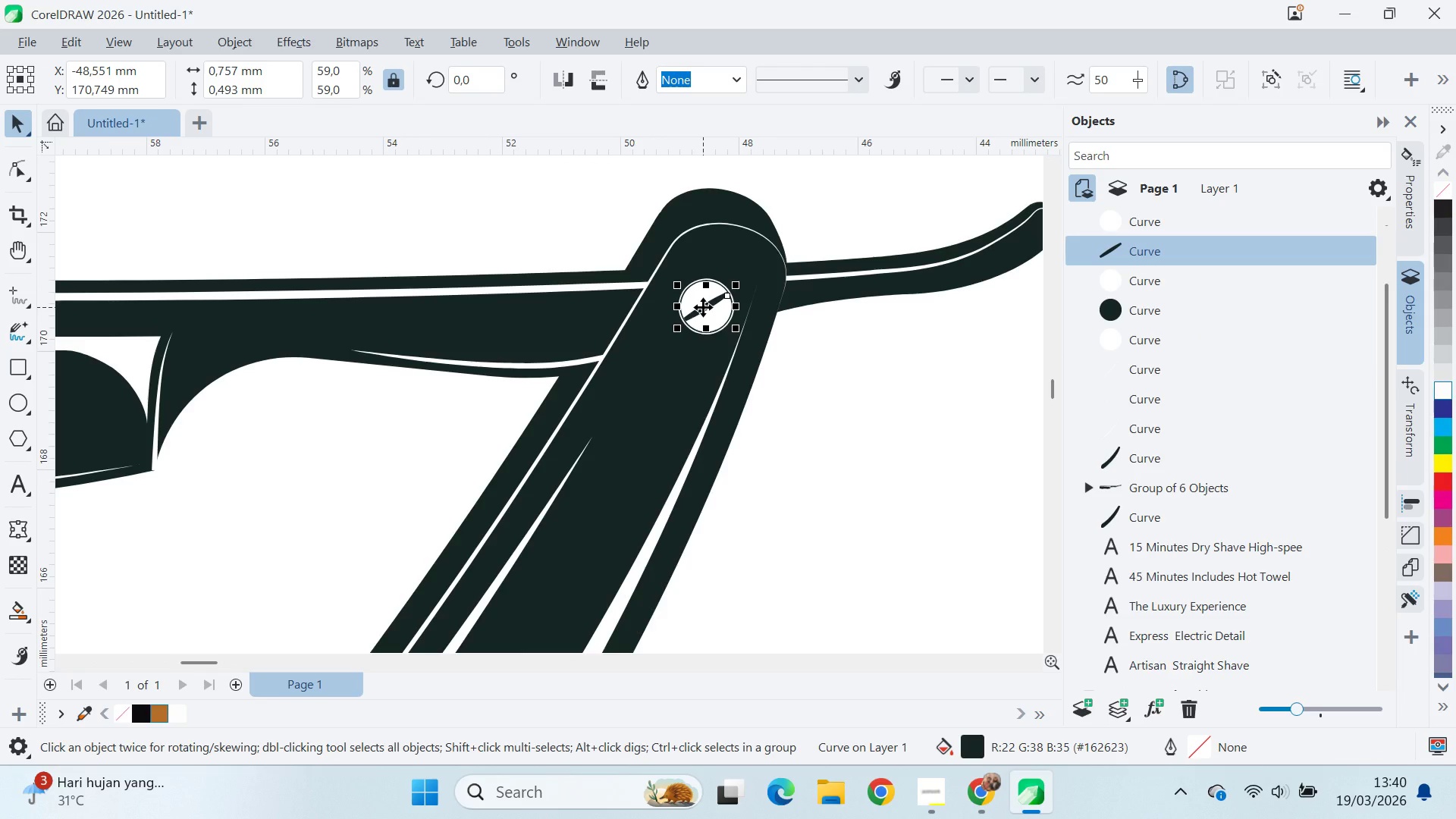 
scroll: coordinate [703, 309], scroll_direction: up, amount: 10.0
 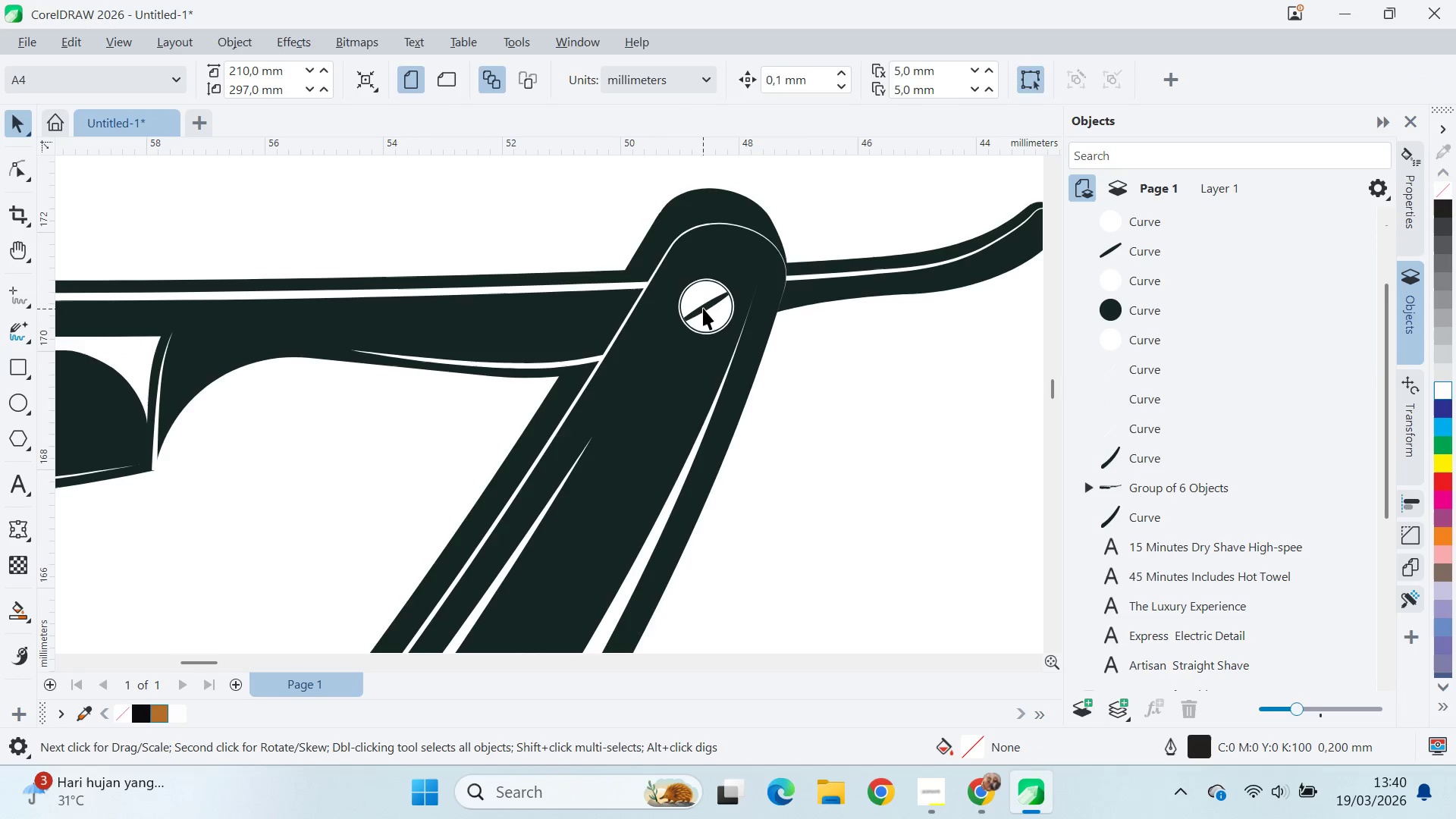 
key(Delete)
 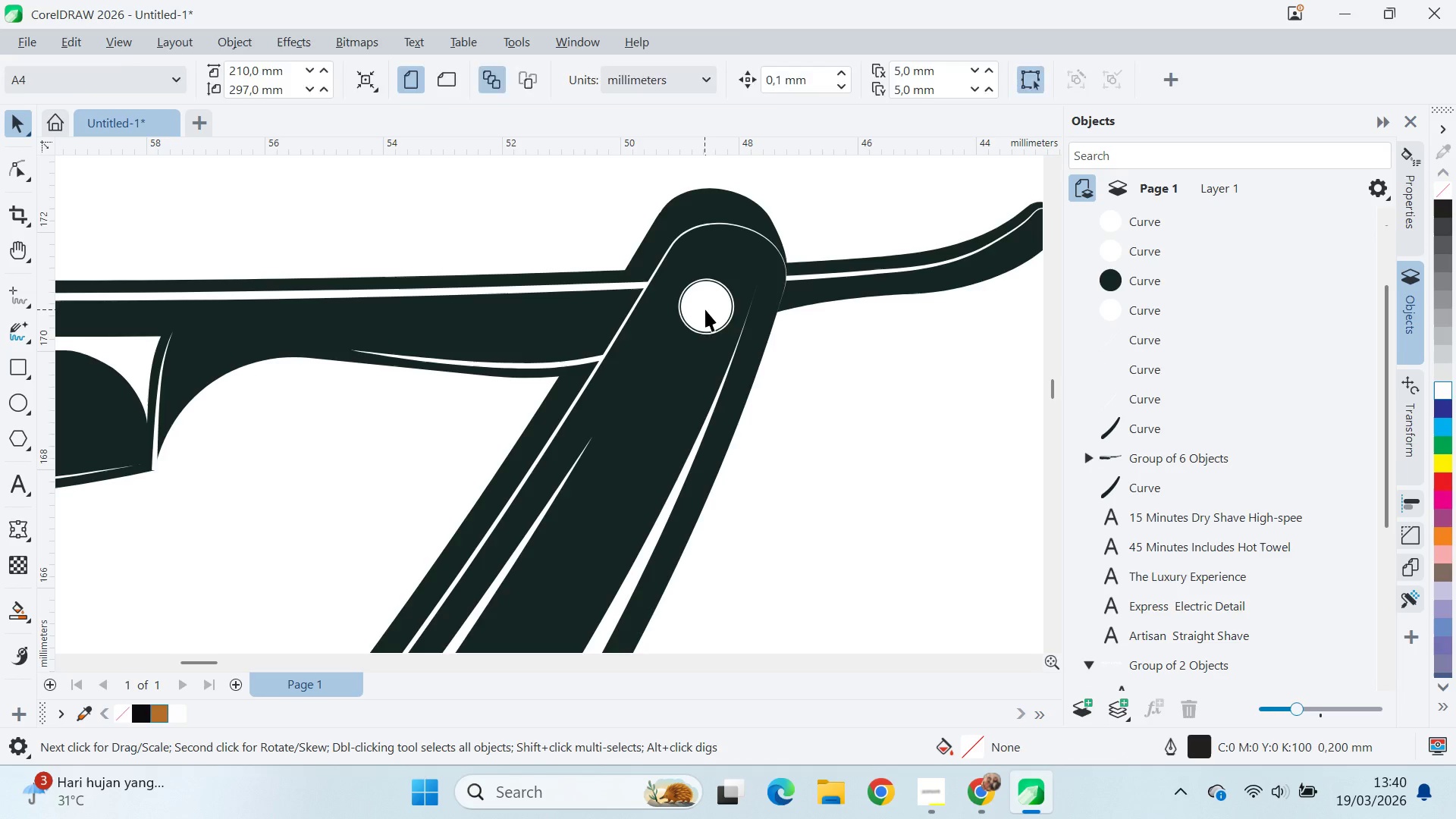 
key(Delete)
 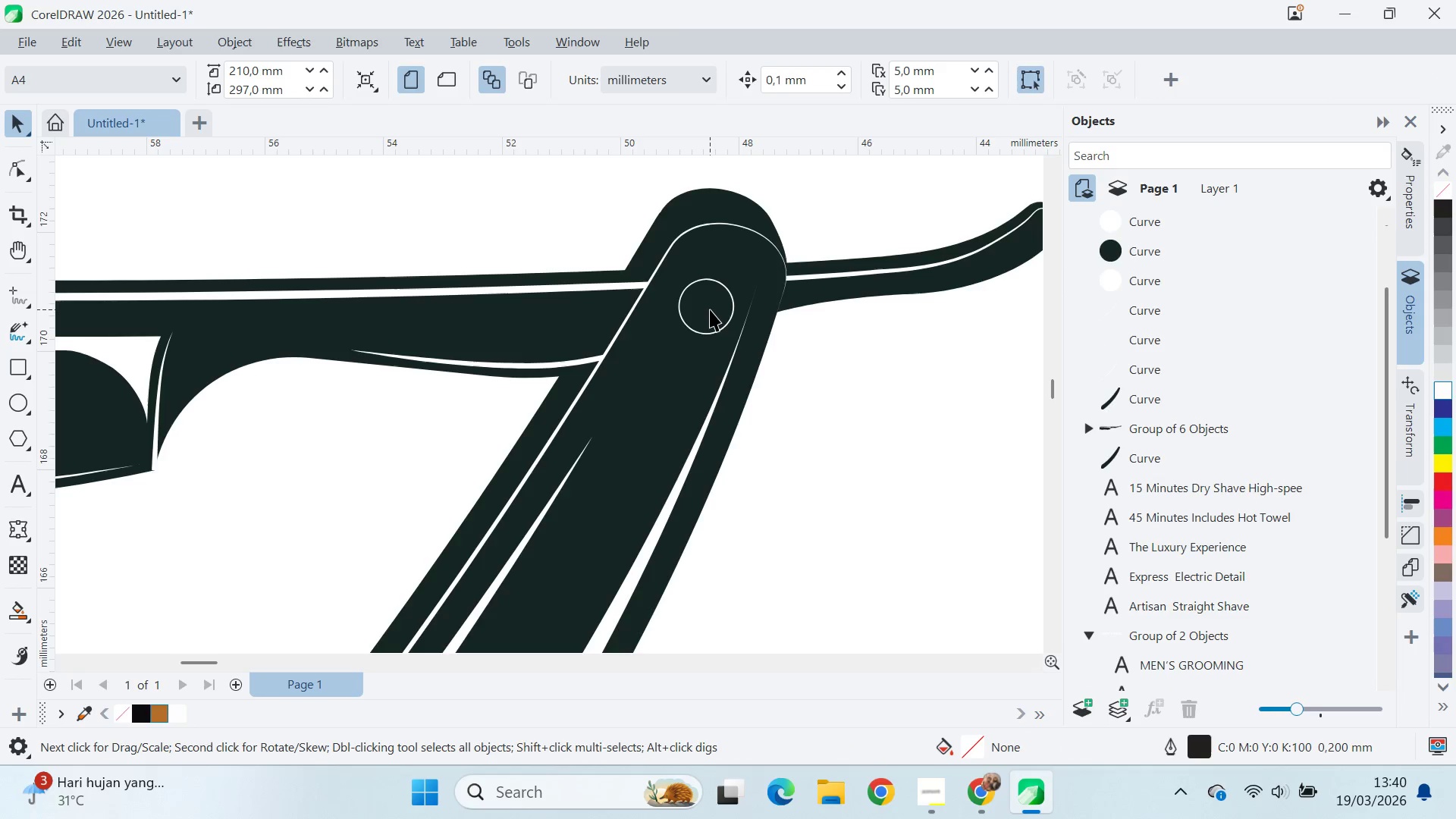 
left_click([711, 309])
 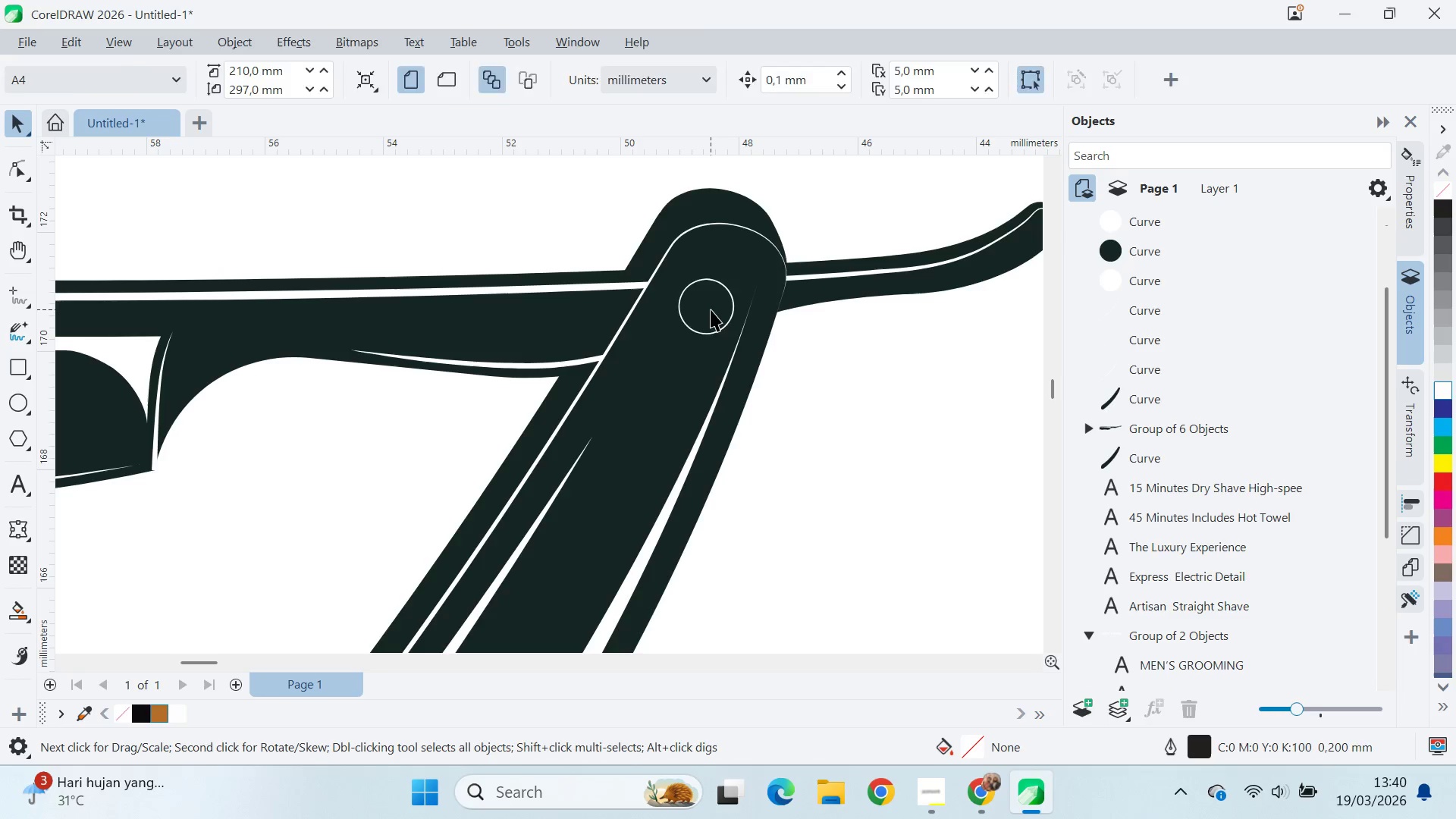 
key(Delete)
 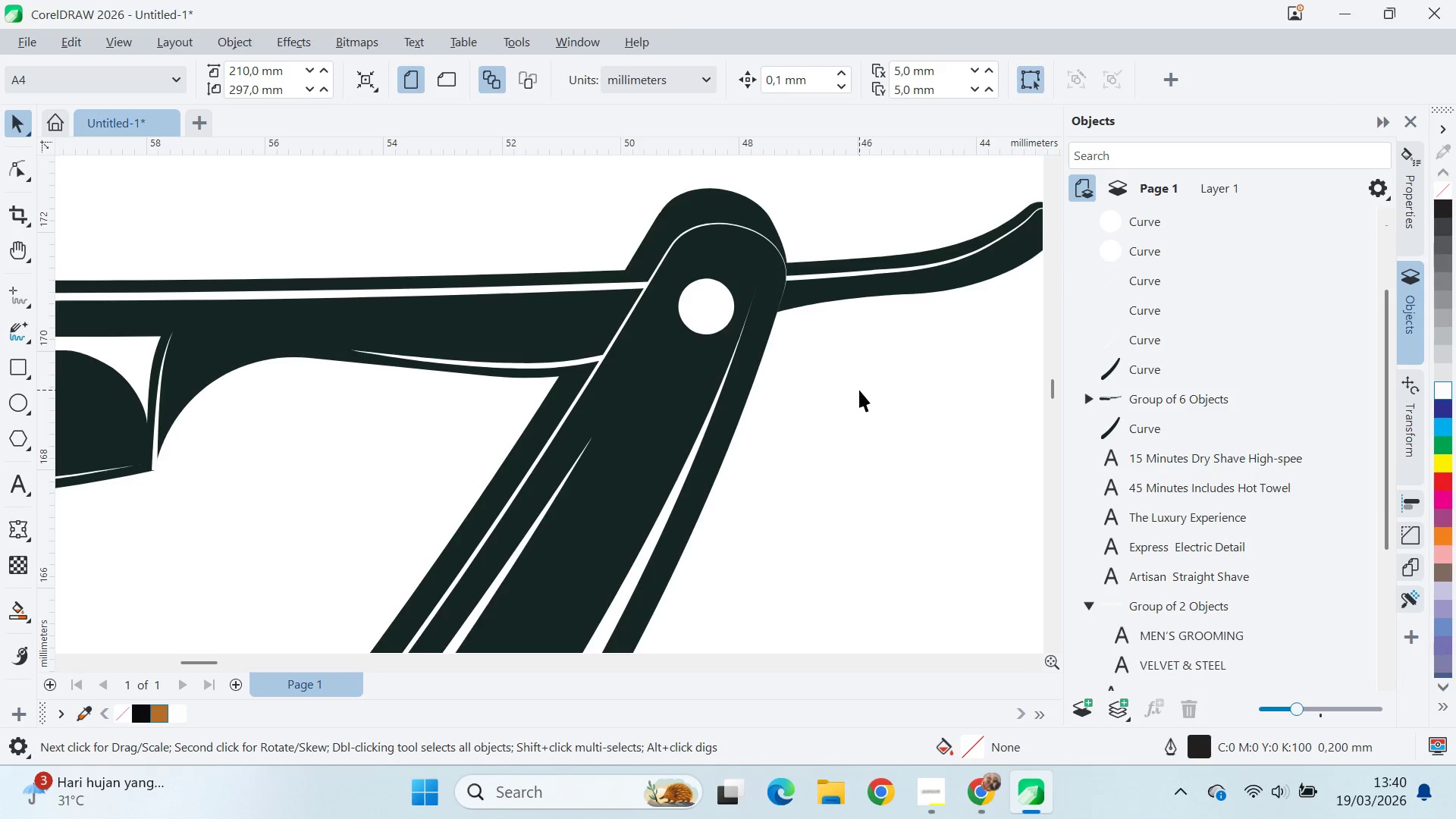 
scroll: coordinate [863, 395], scroll_direction: down, amount: 11.0
 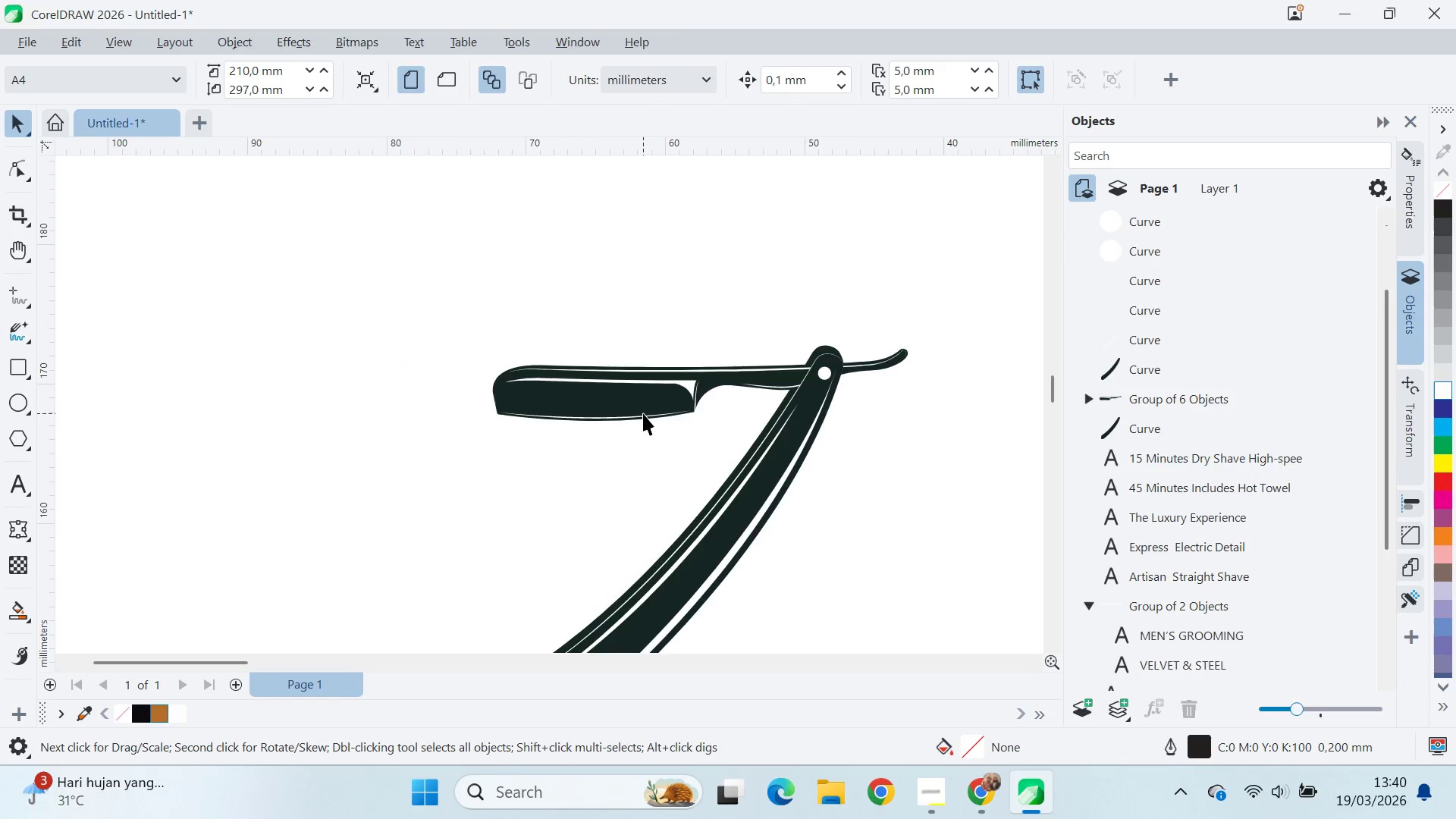 
left_click([643, 415])
 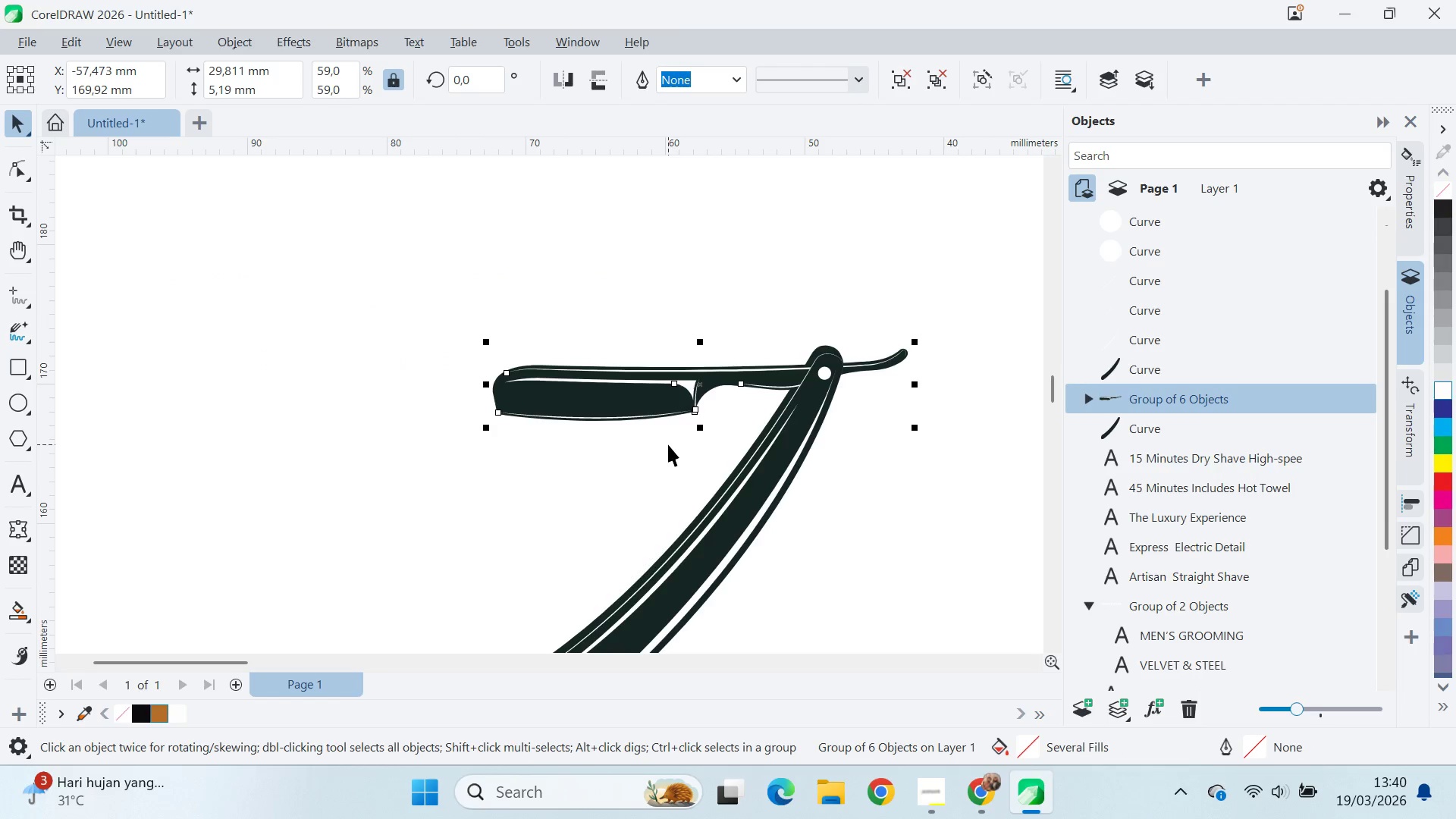 
key(Control+U)
 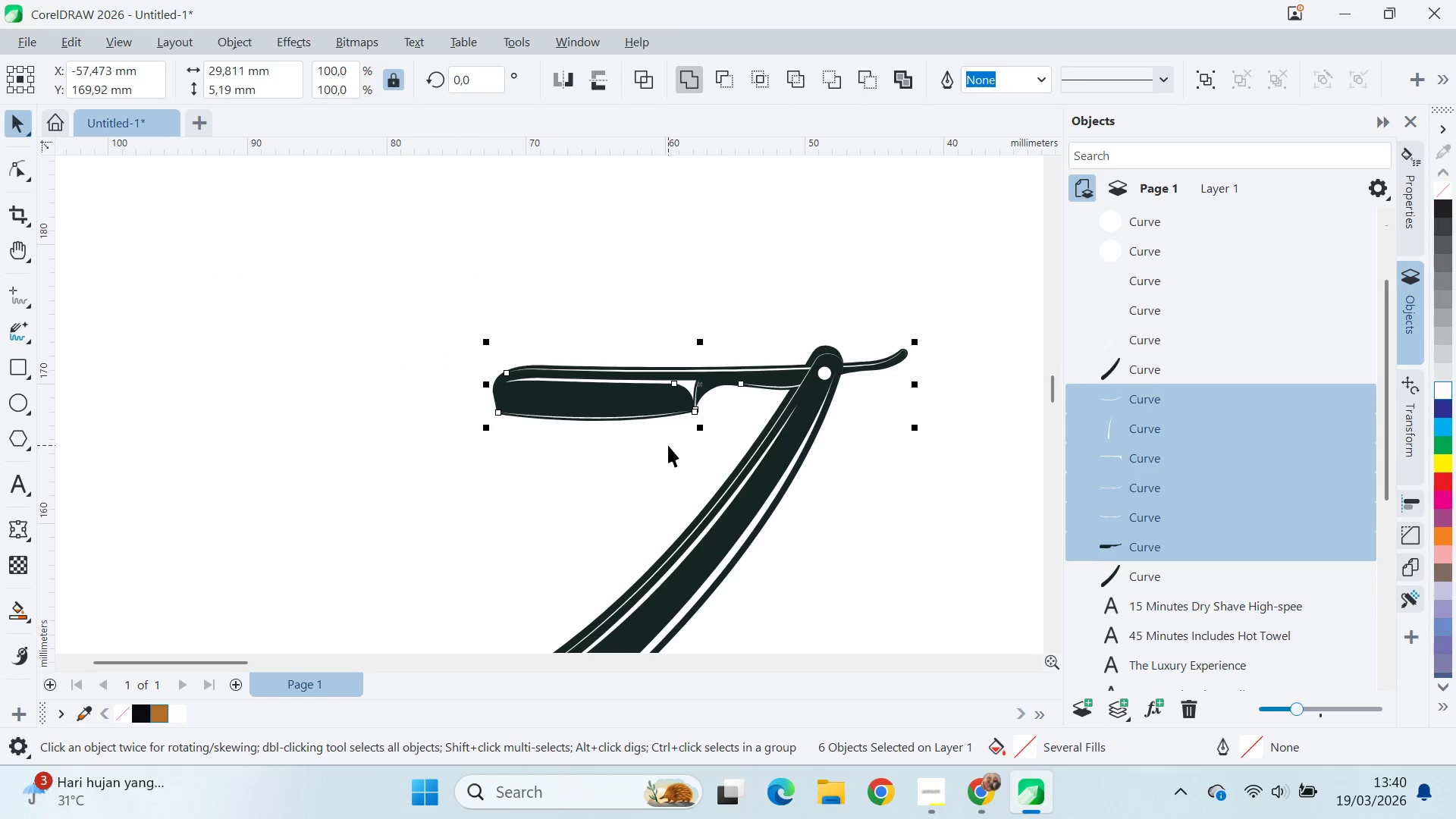 
left_click([668, 445])
 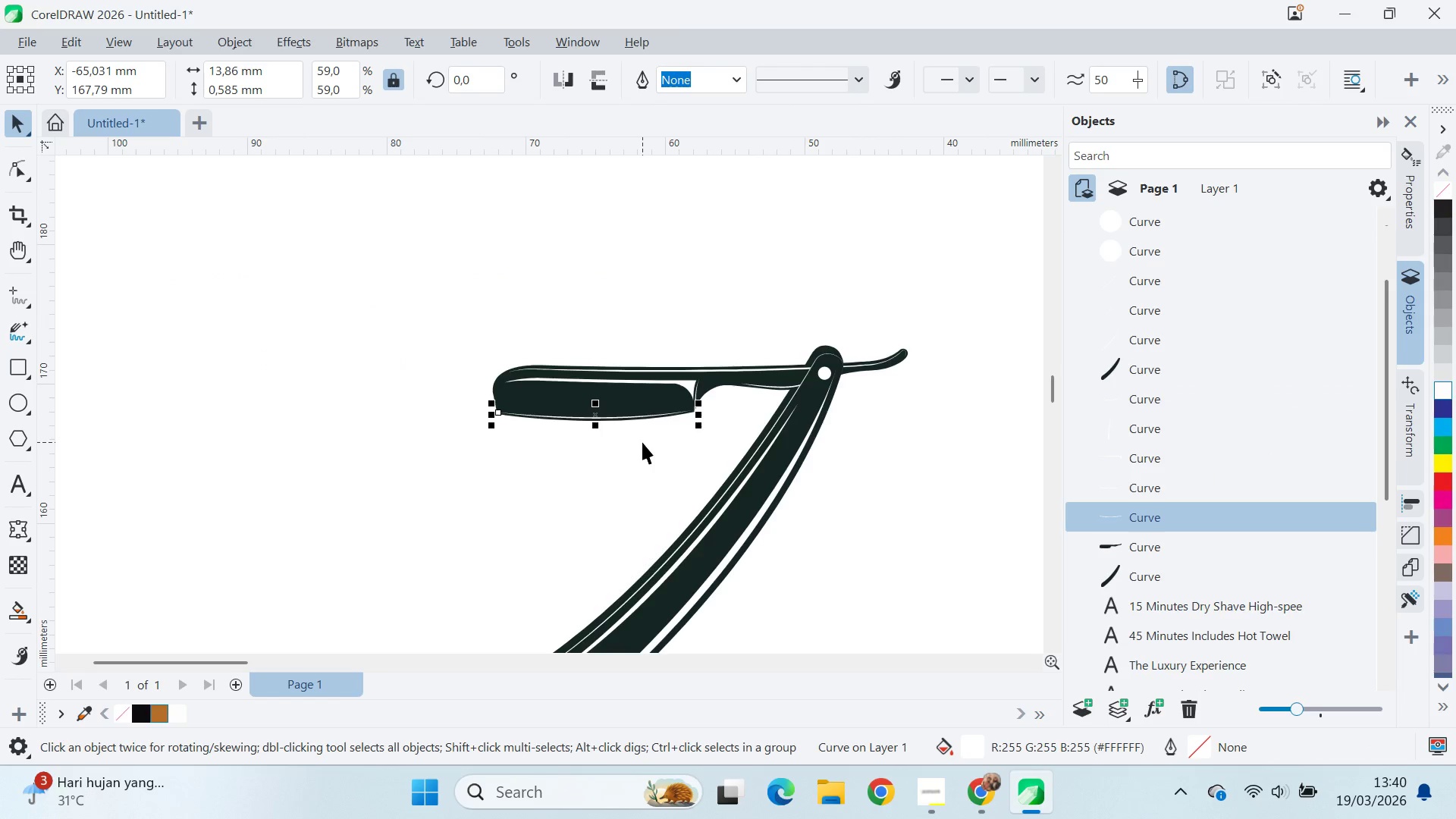 
key(Delete)
 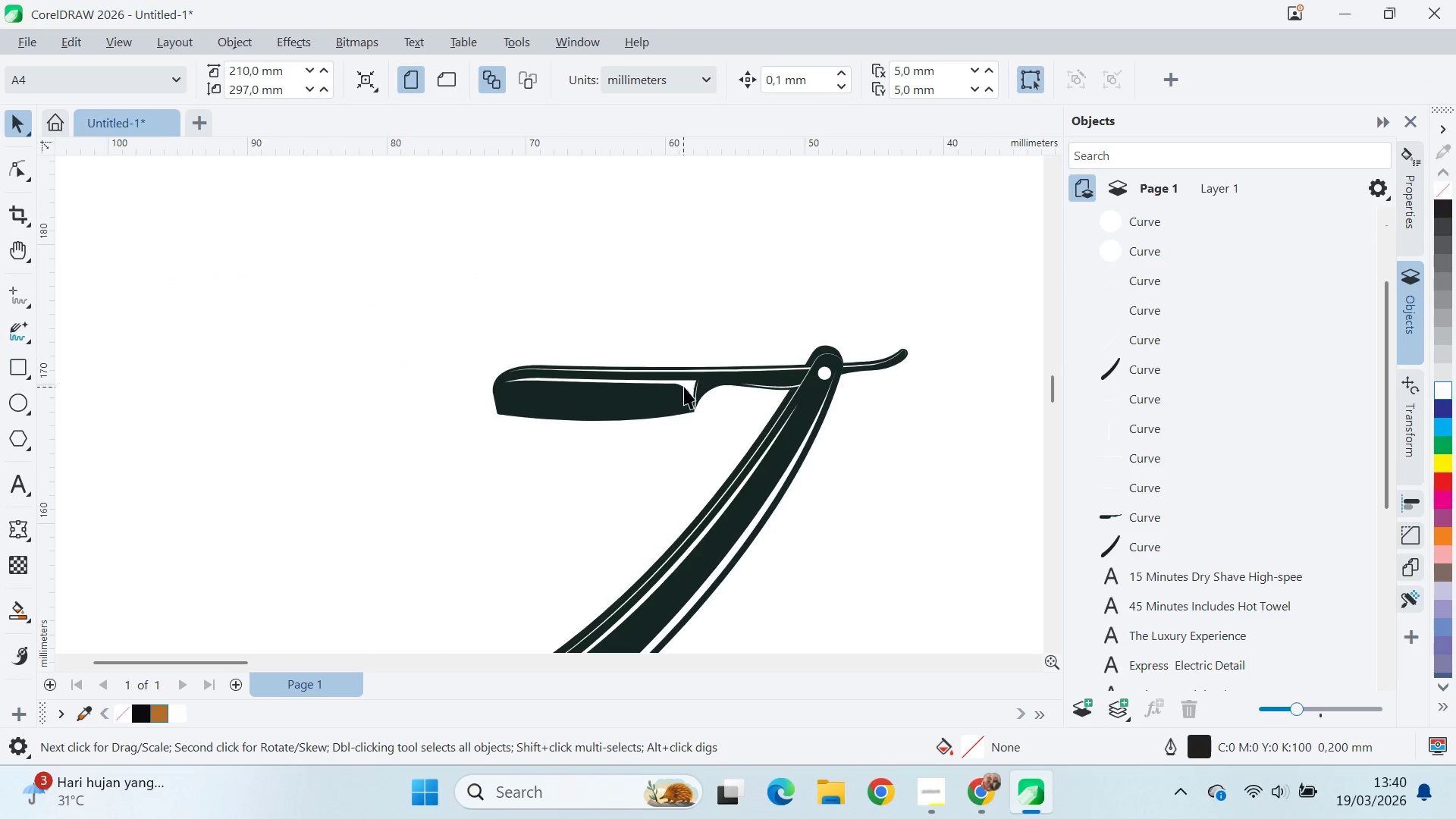 
left_click([687, 388])
 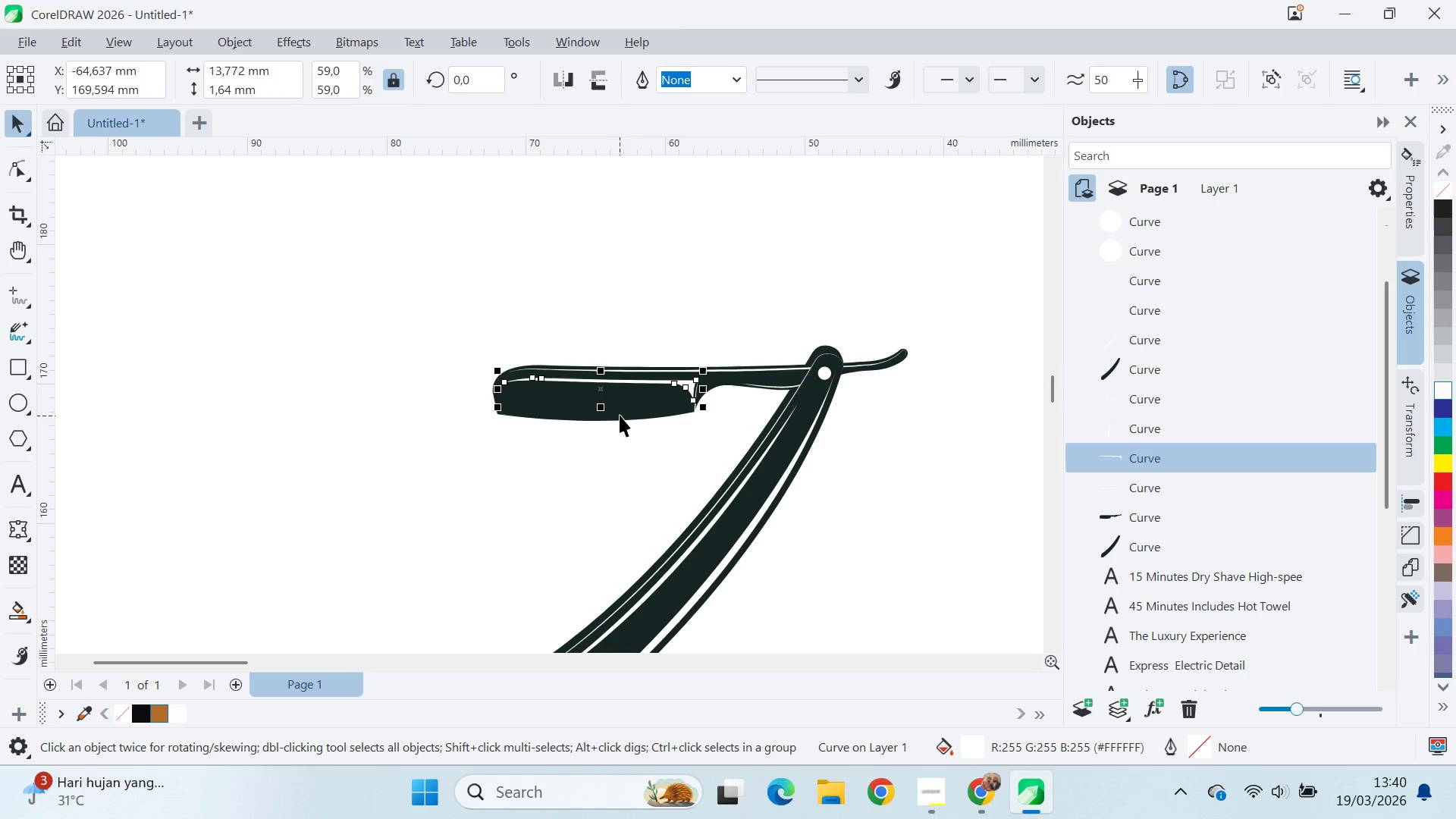 
hold_key(key=ShiftLeft, duration=0.44)
left_click([615, 405])
 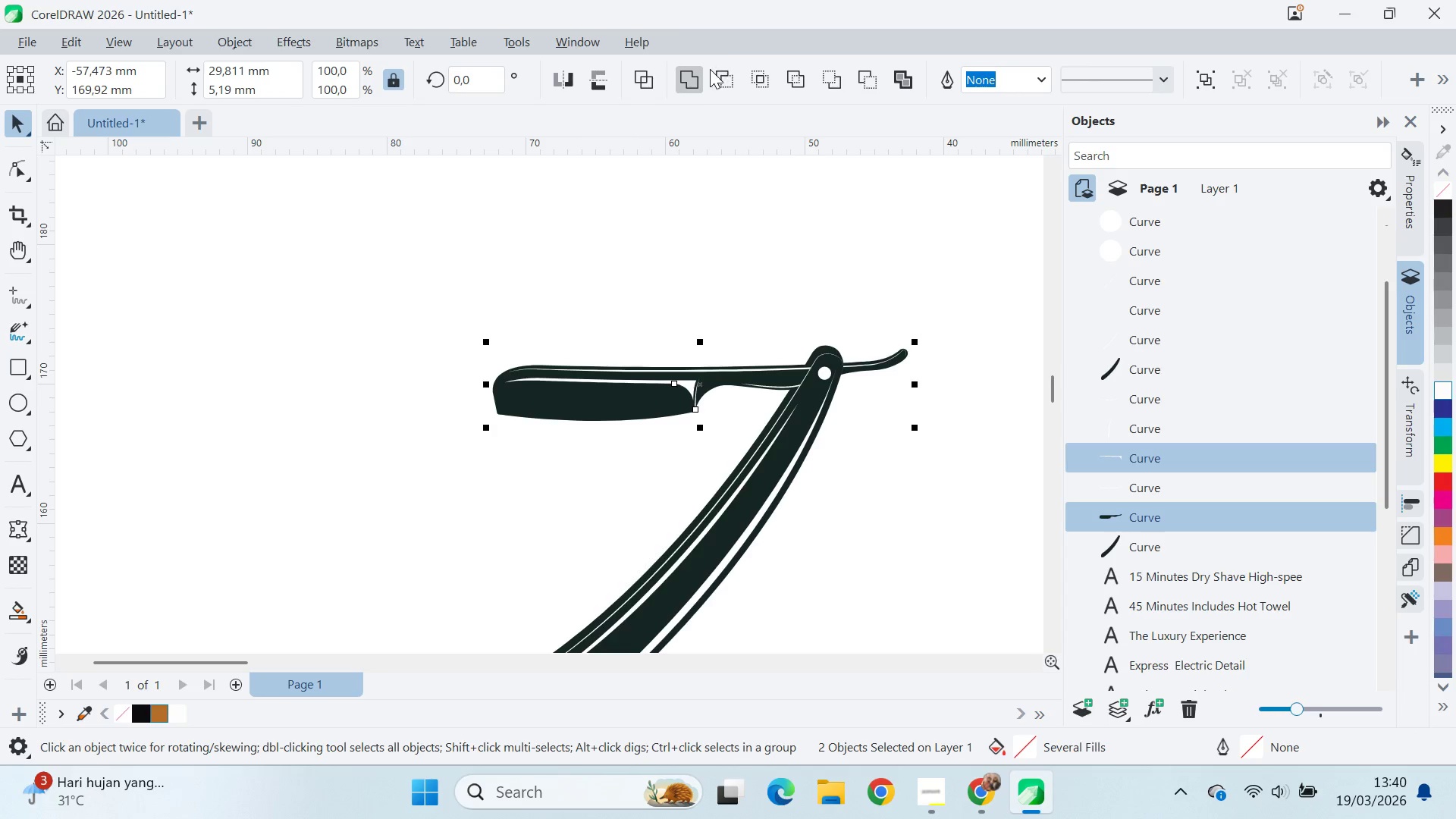 
double_click([730, 86])
 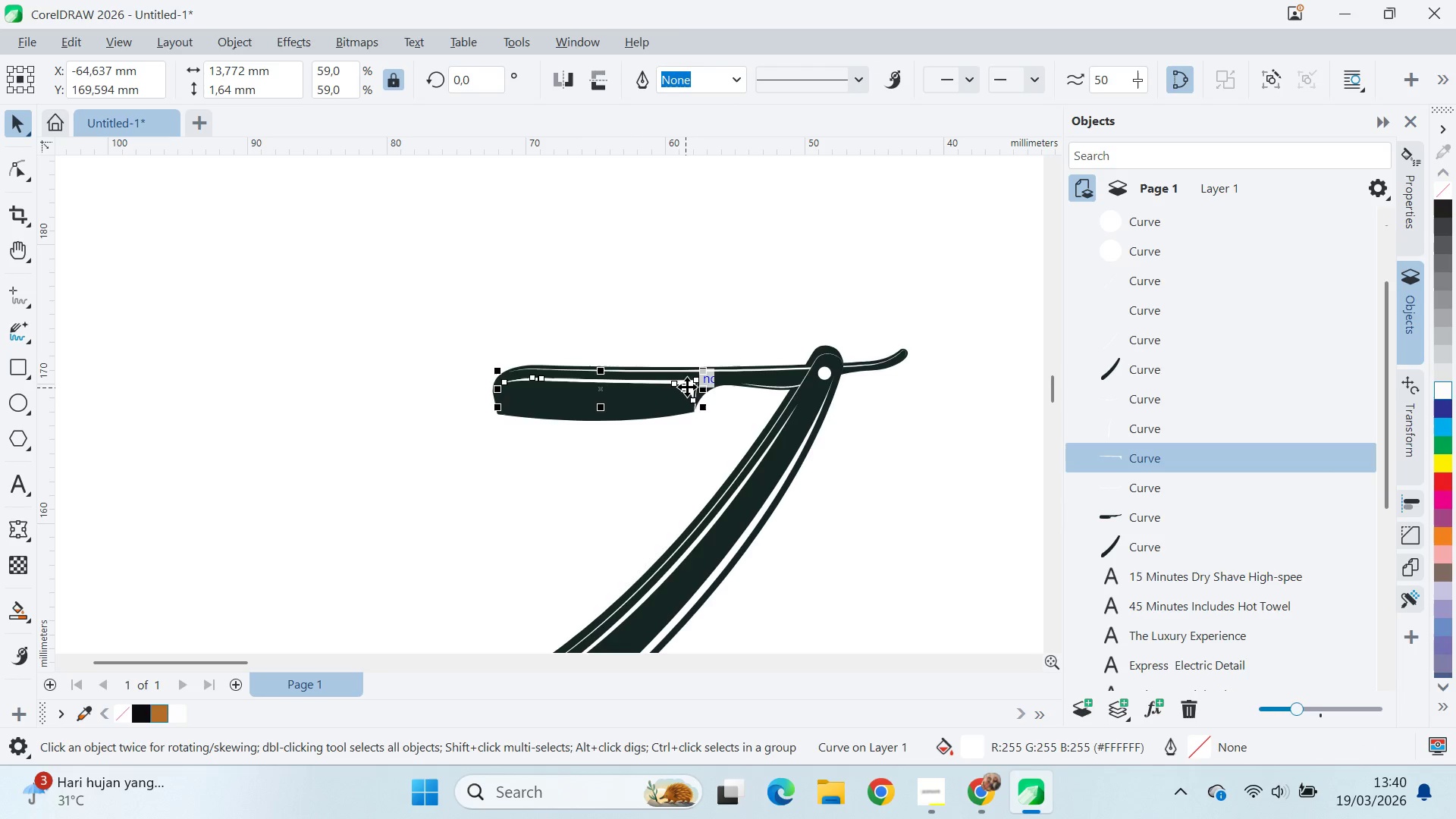 
key(Delete)
 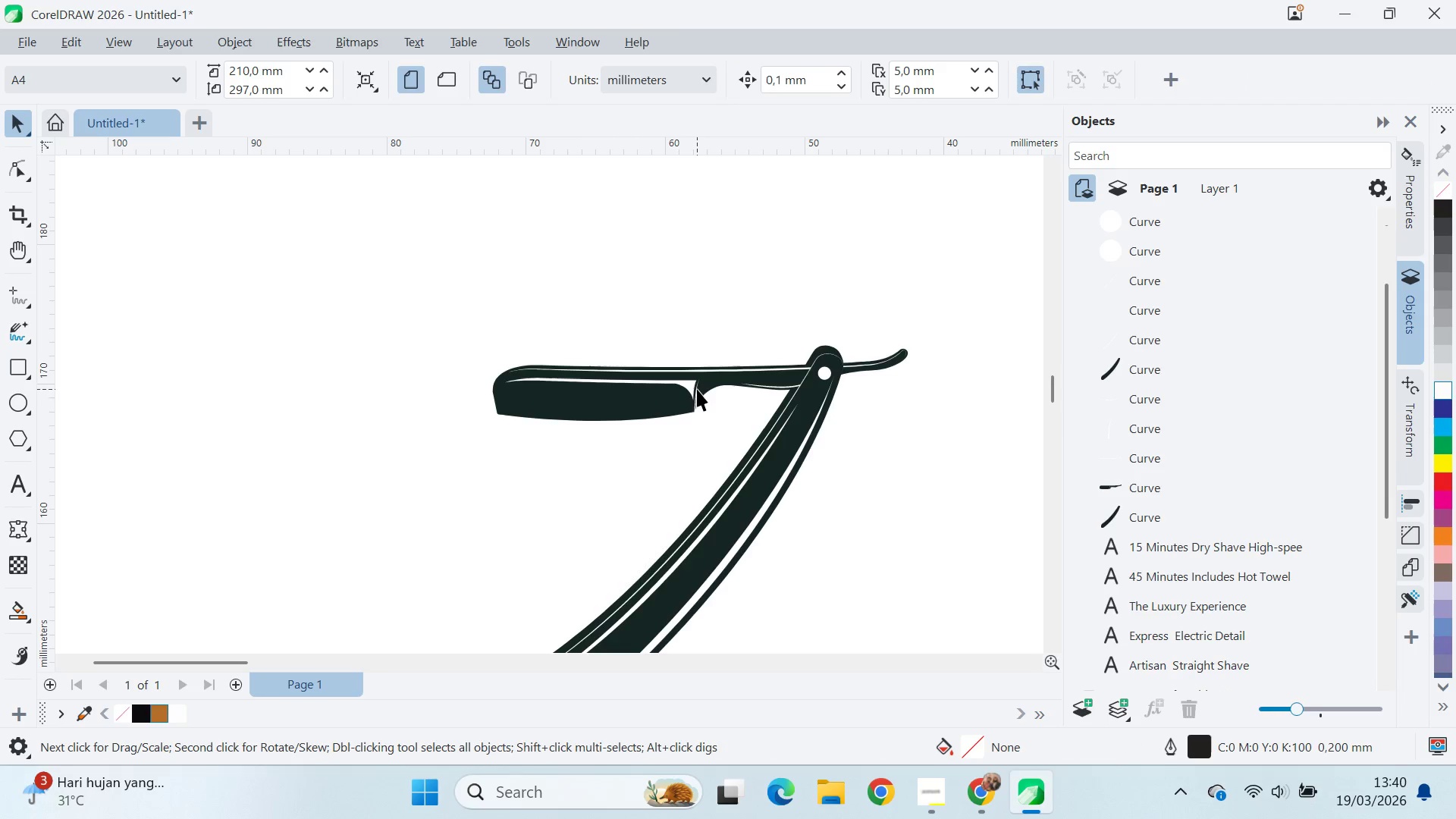 
left_click([696, 390])
 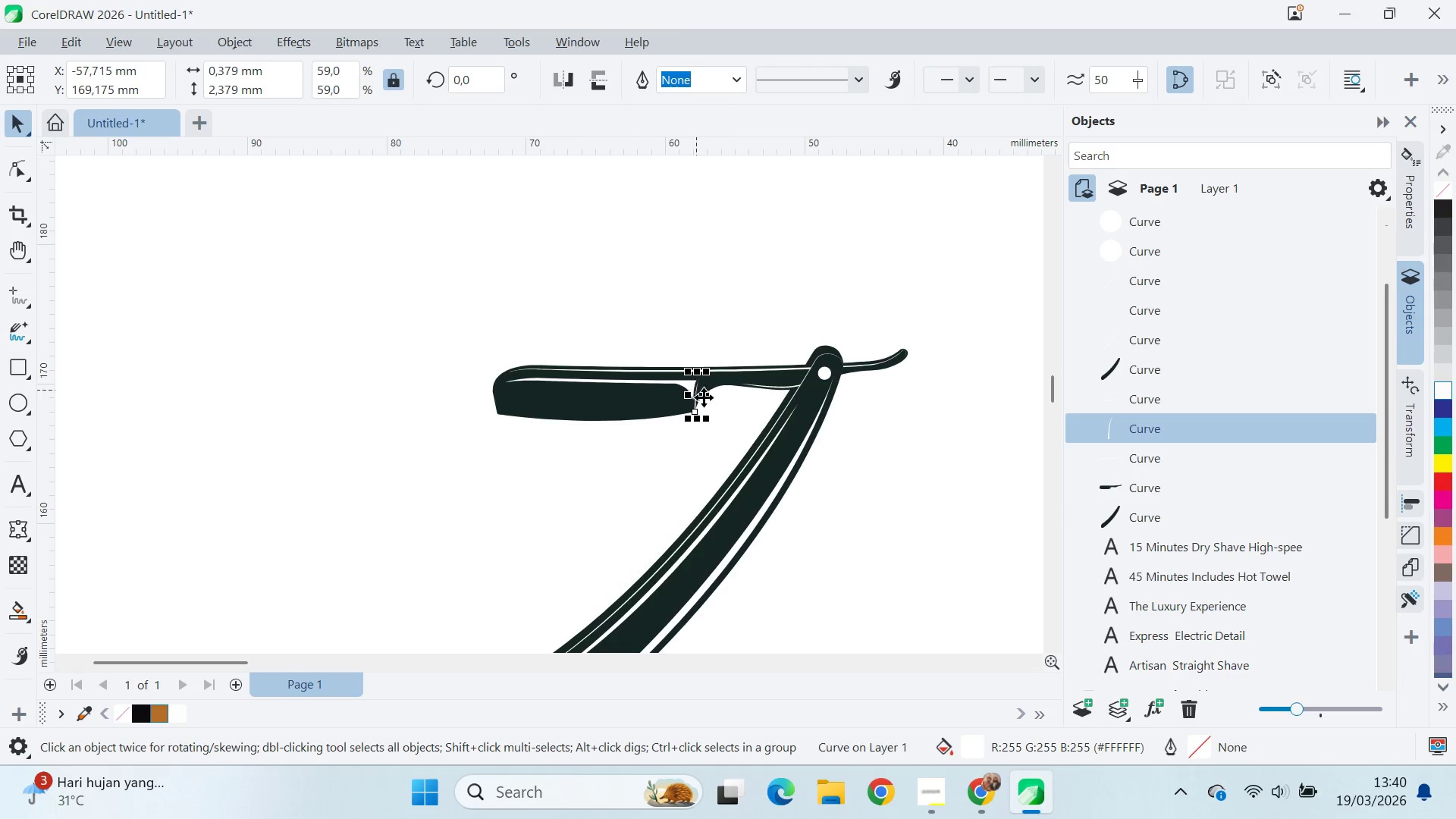 
key(Delete)
 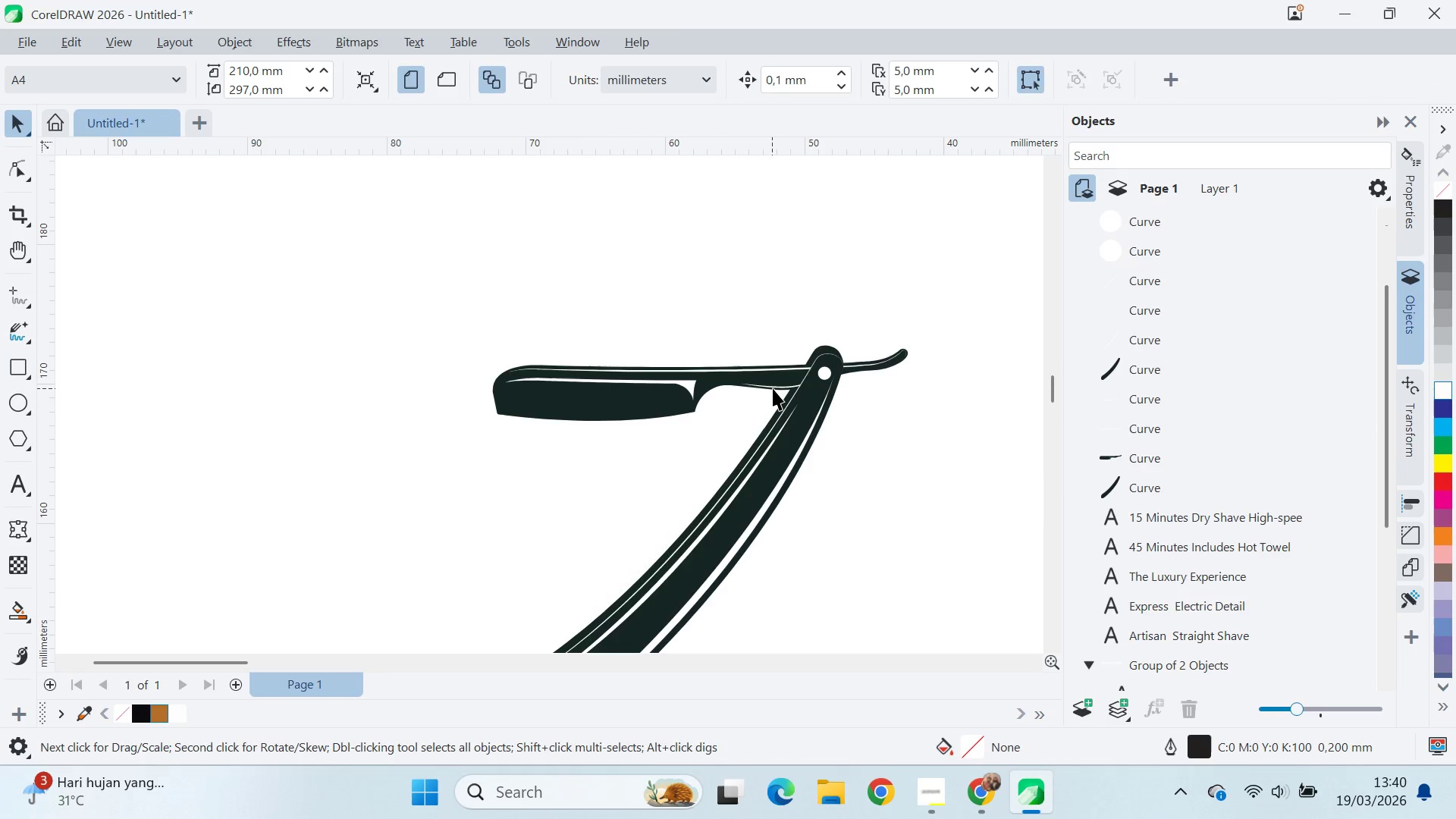 
left_click([773, 388])
 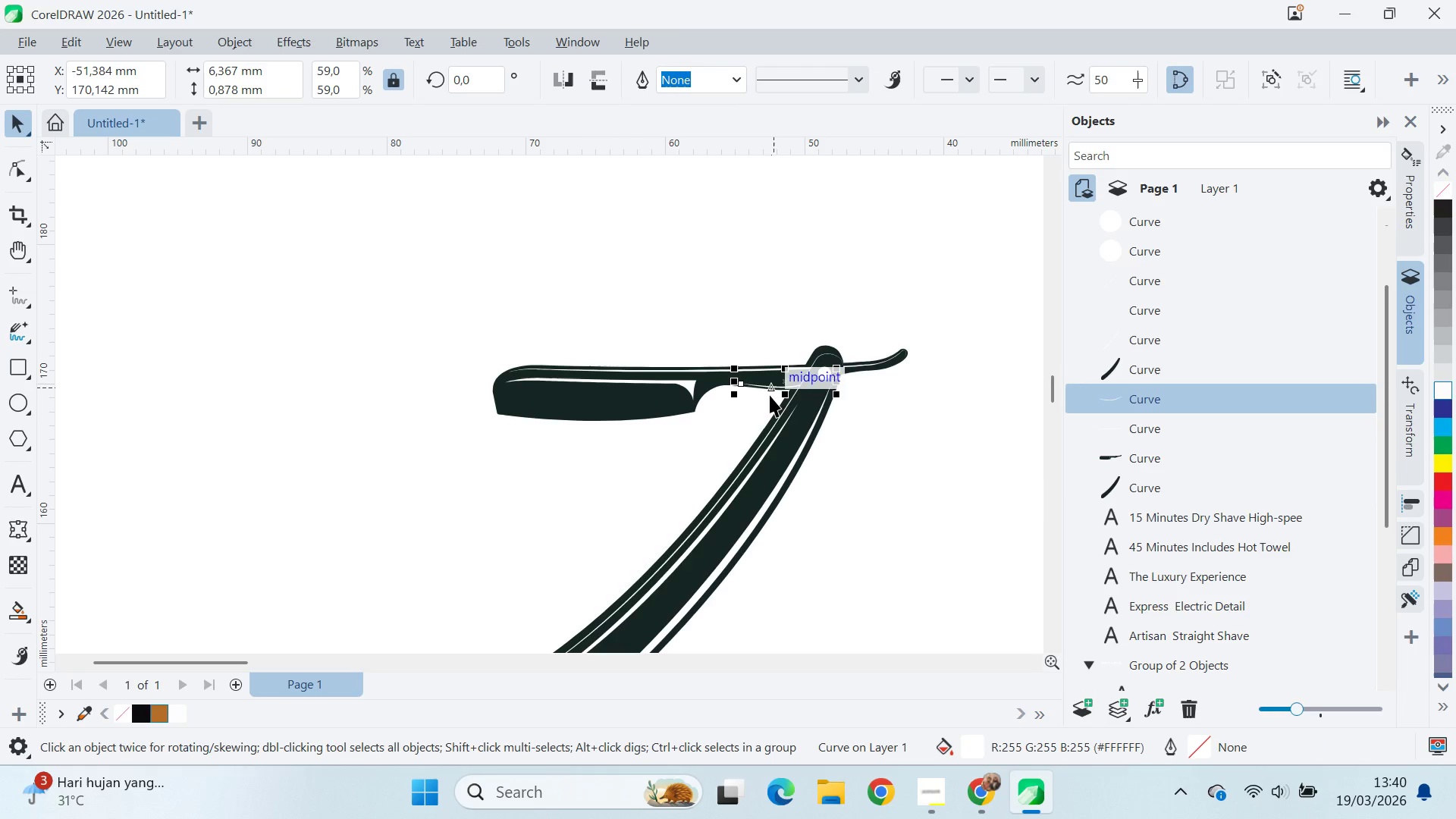 
key(Delete)
 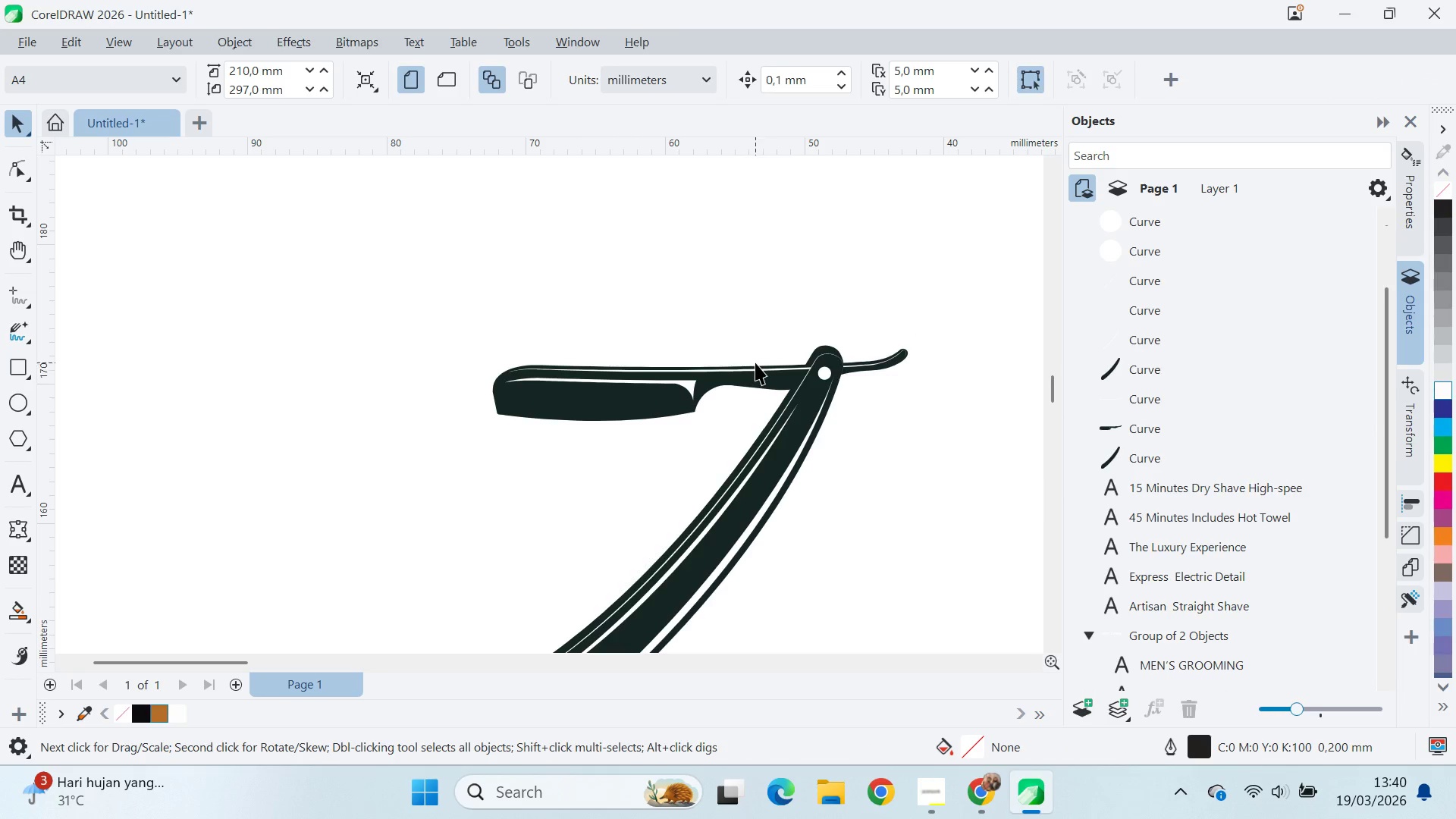 
left_click_drag(start_coordinate=[755, 362], to_coordinate=[757, 366])
 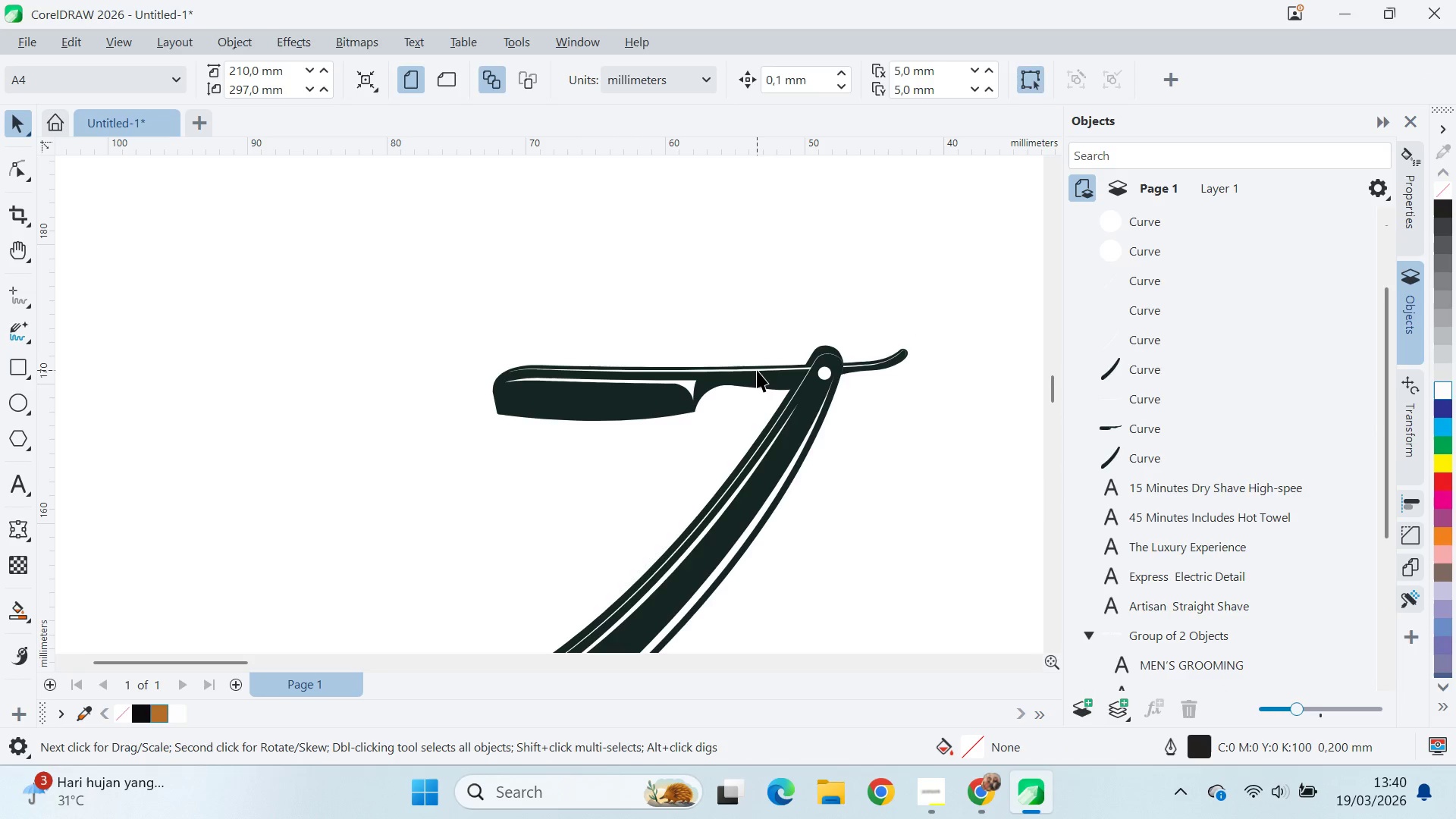 
double_click([757, 372])
 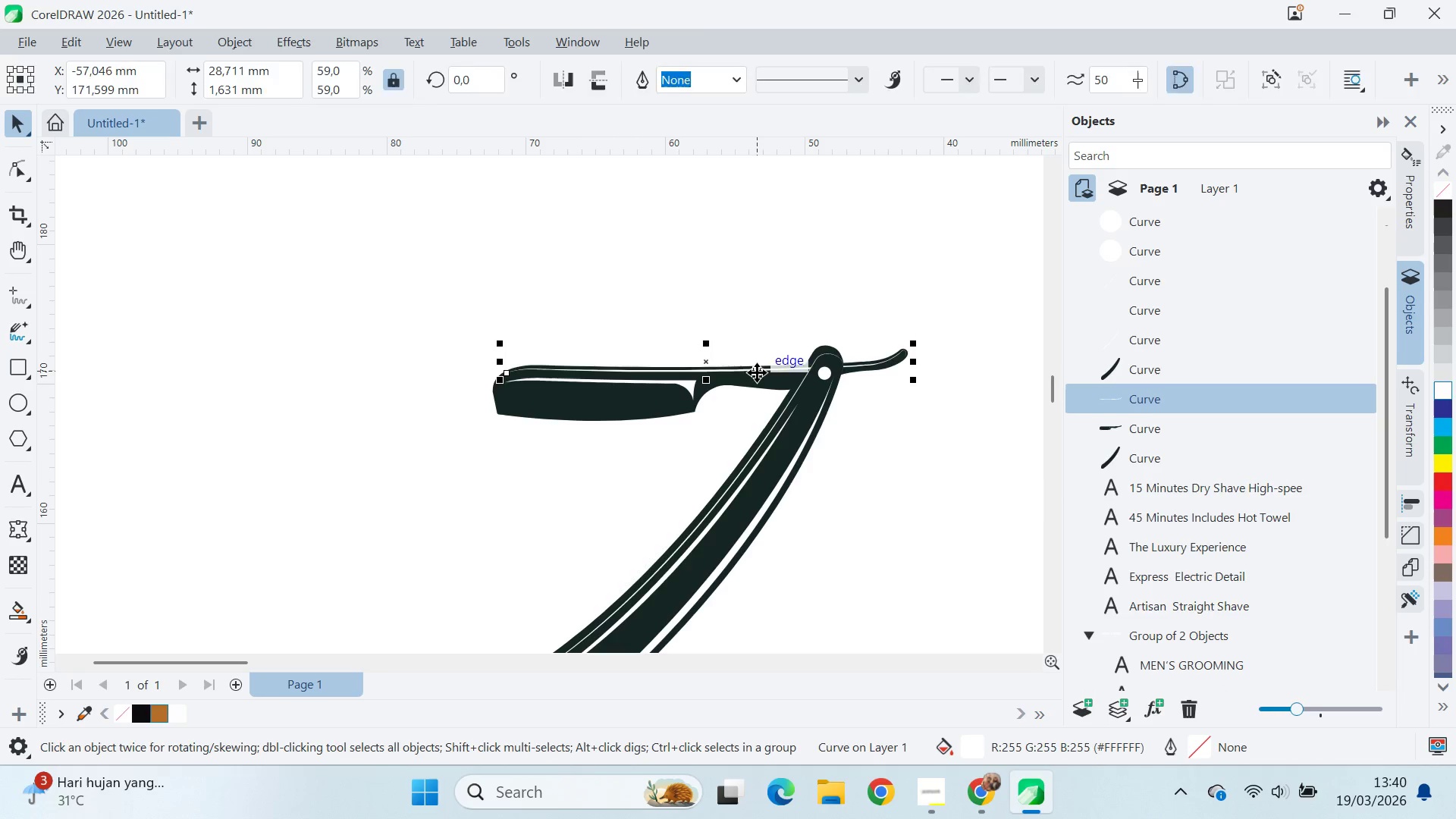 
key(Delete)
 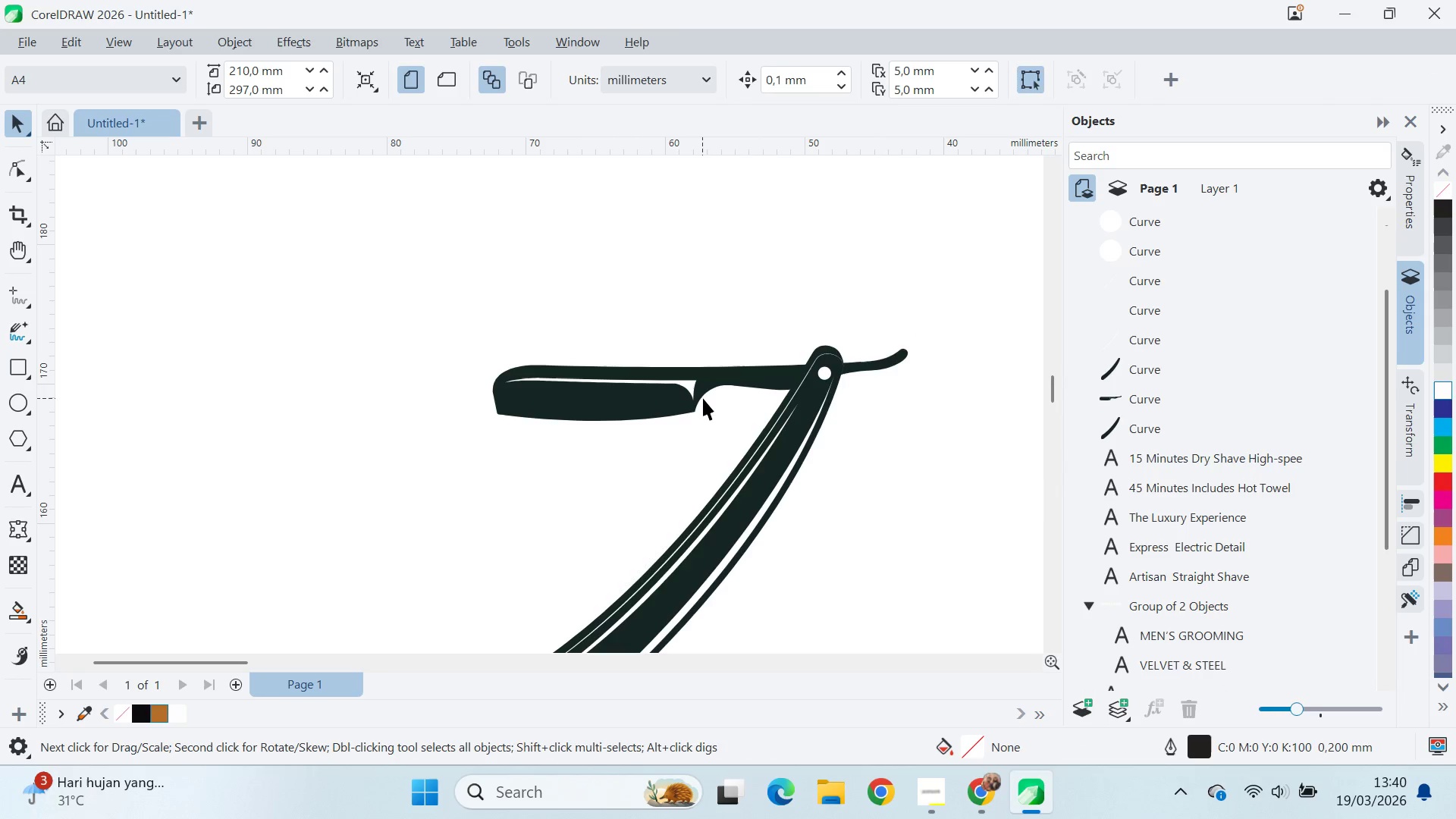 
key(Control+Z)
 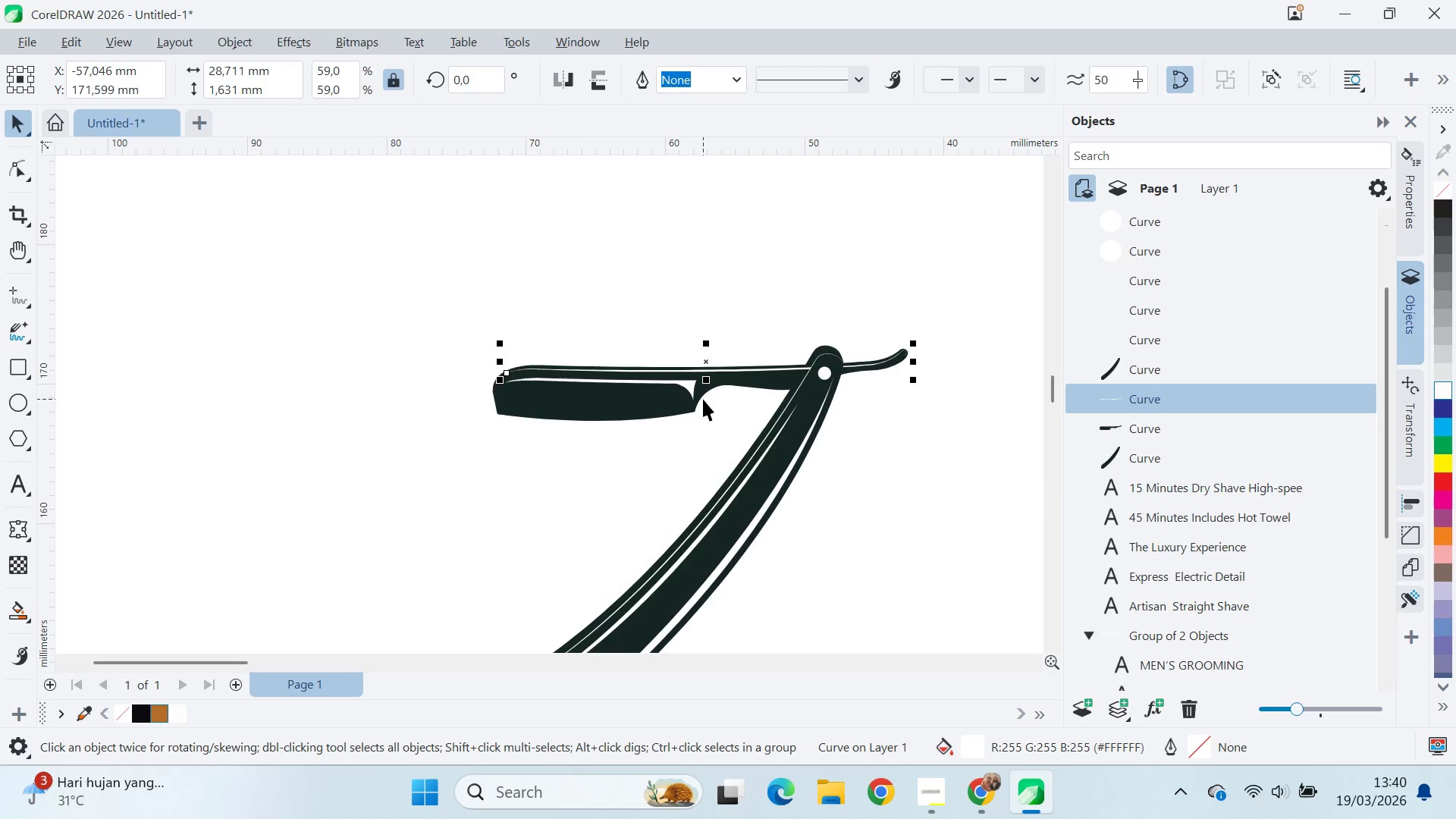 
key(Control+Z)
 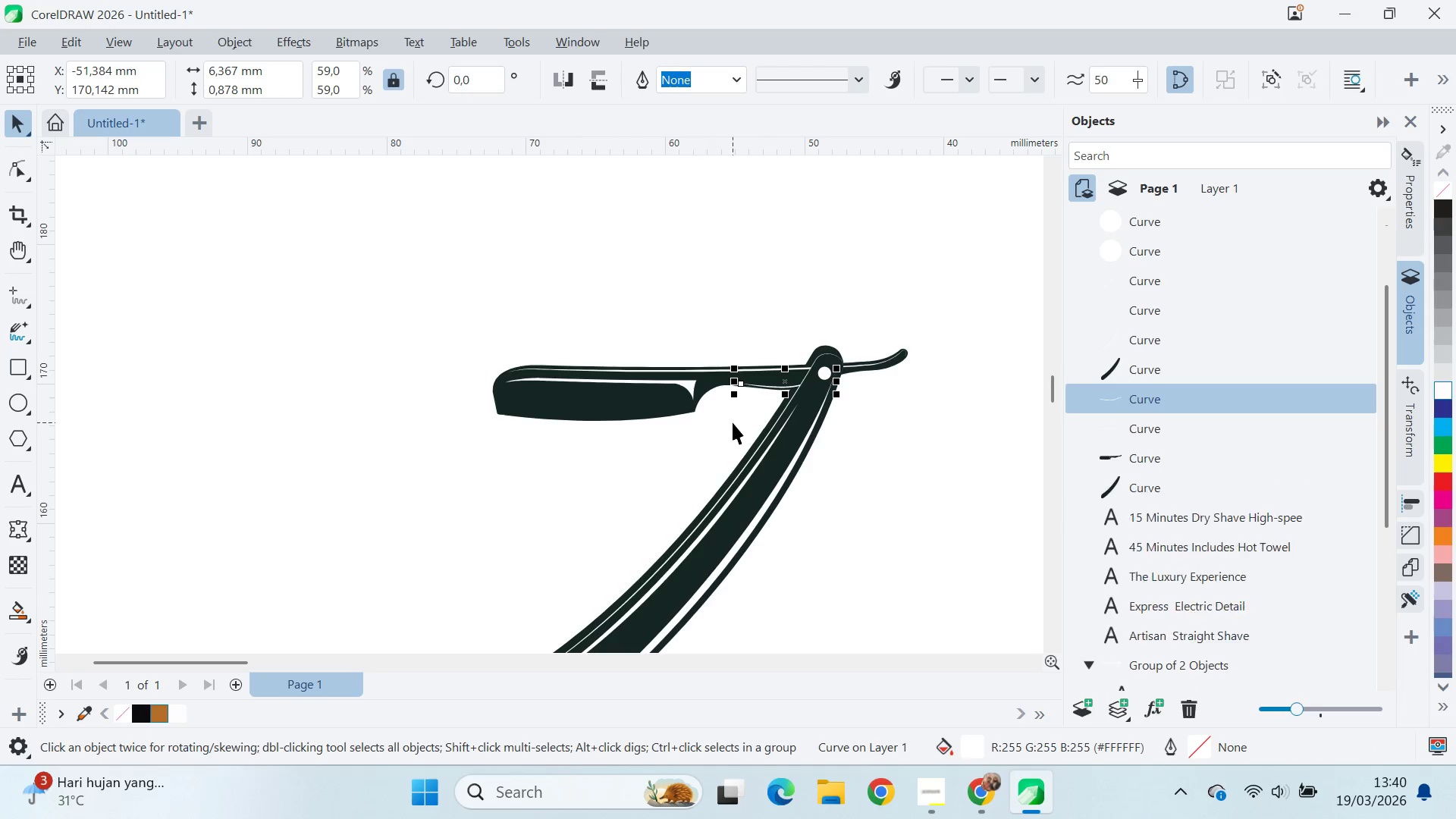 
key(Control+Z)
 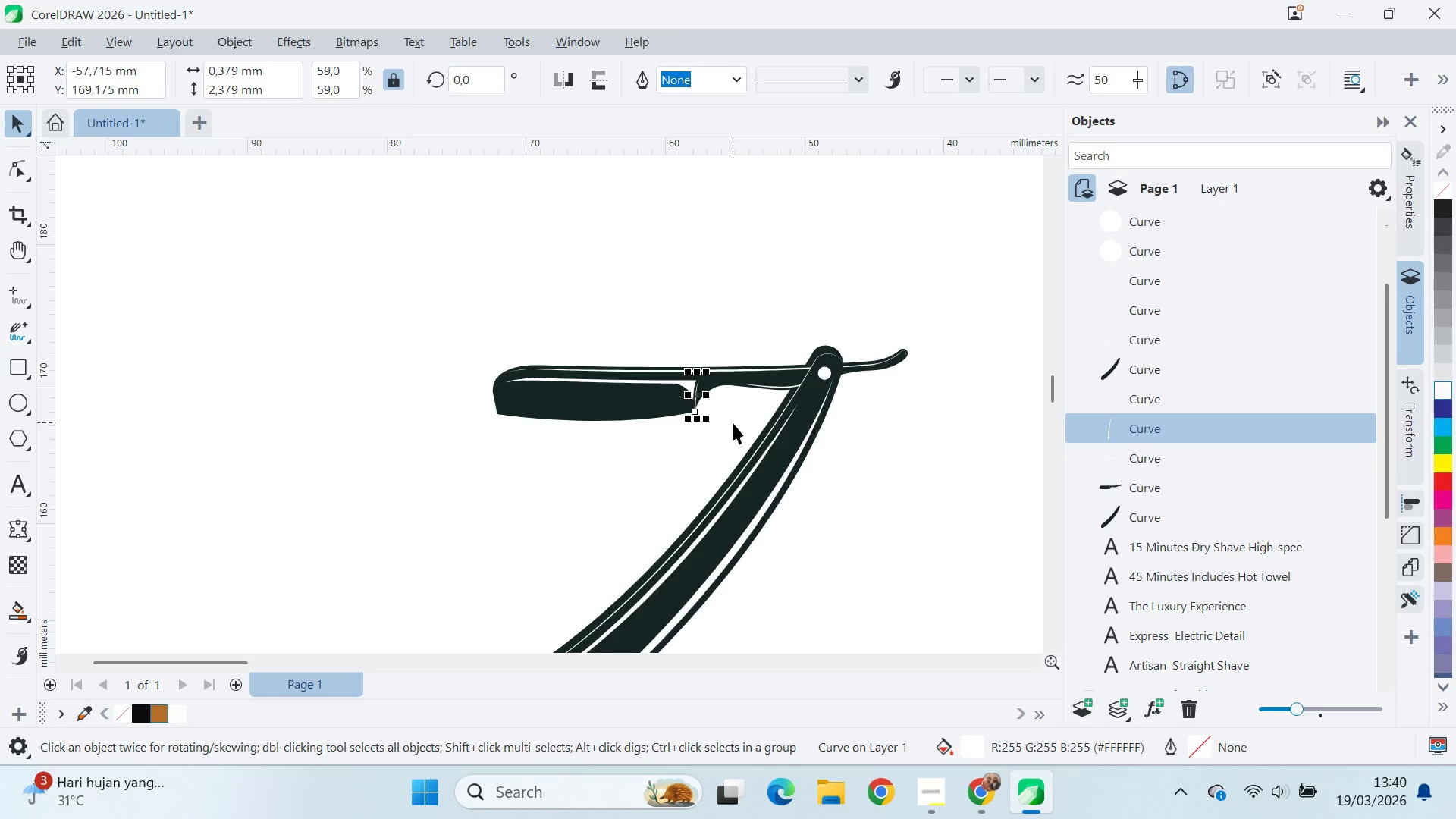 
left_click([733, 422])
 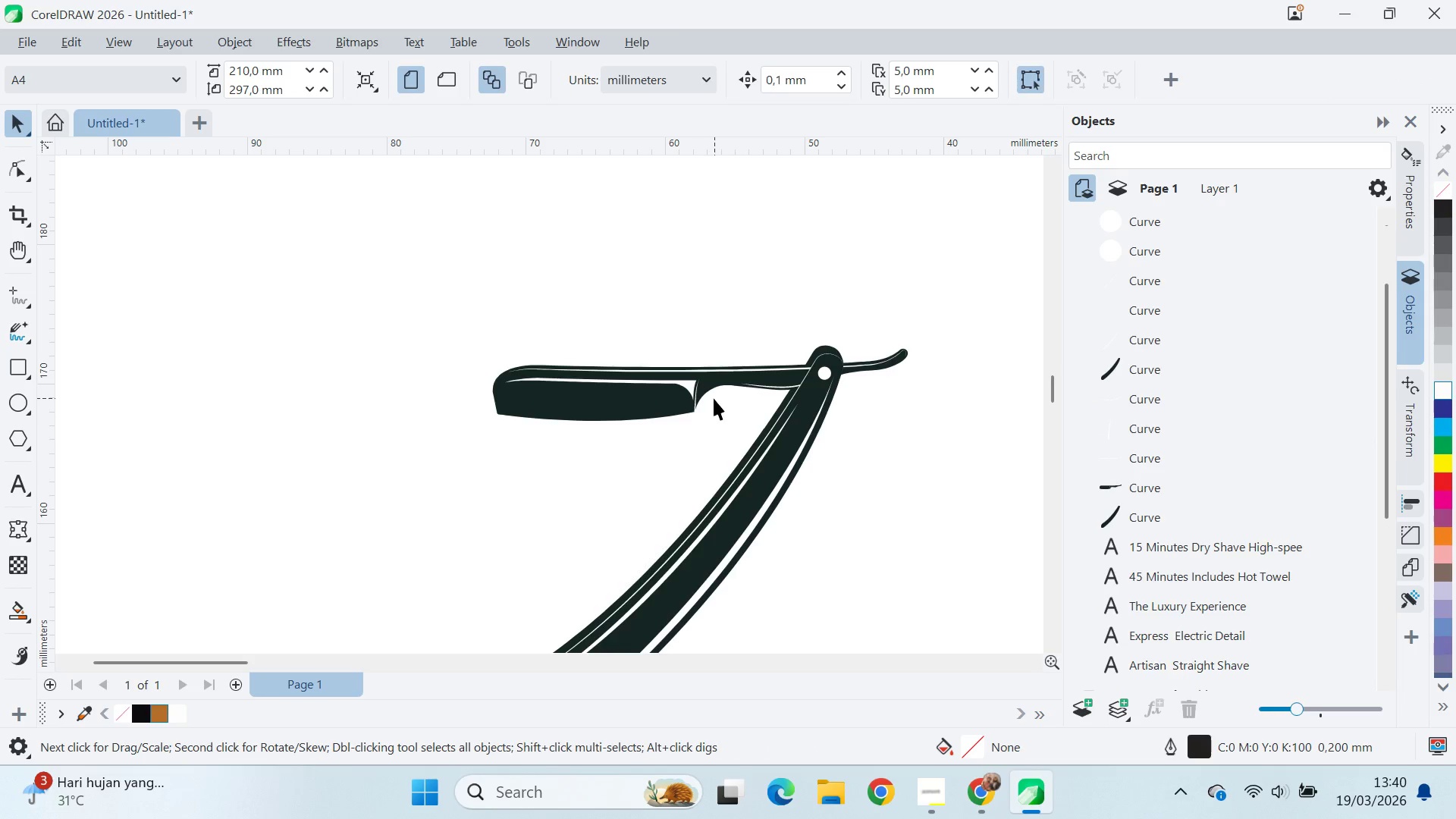 
key(Control+Z)
 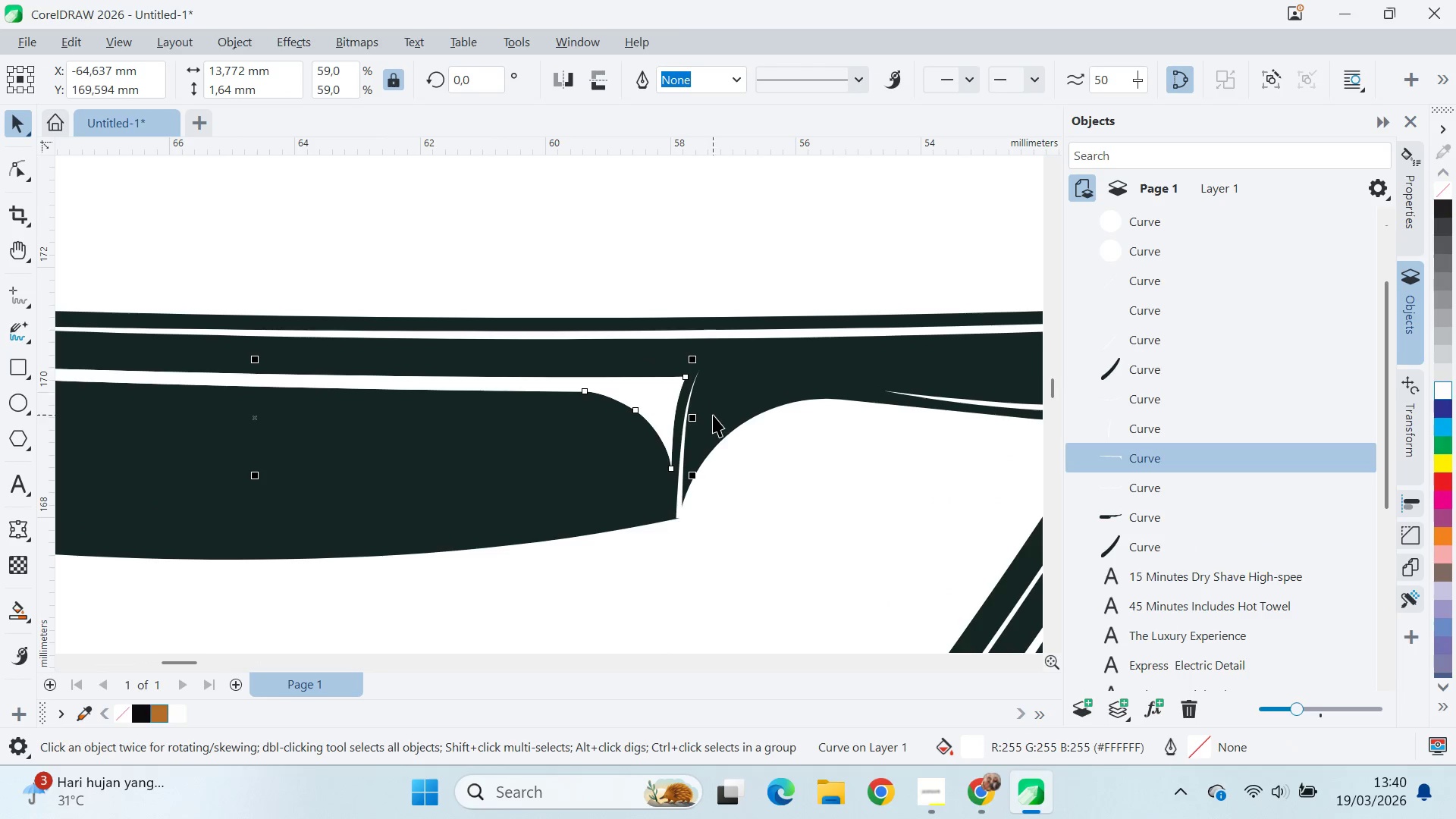 
scroll: coordinate [701, 387], scroll_direction: up, amount: 11.0
 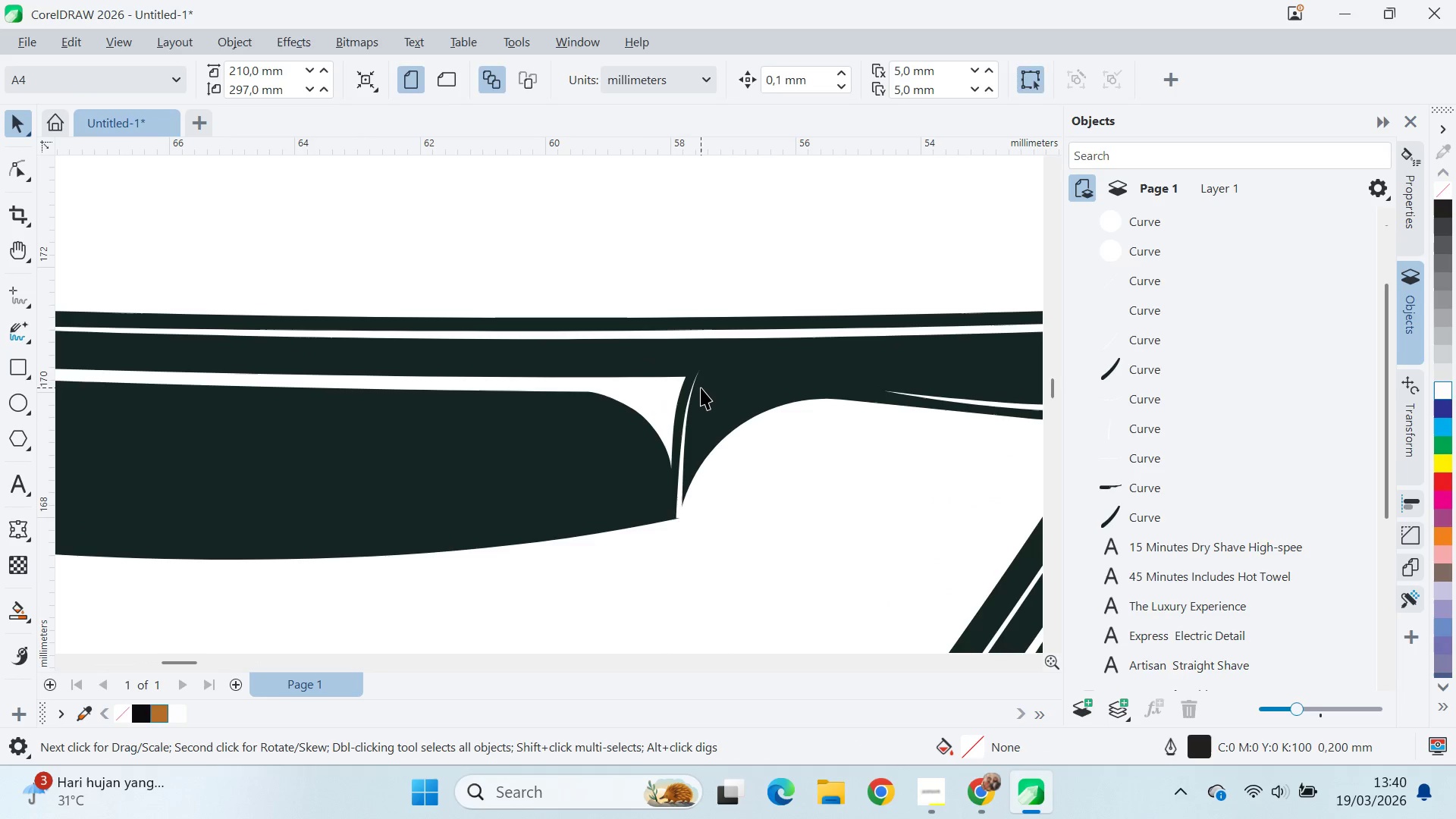 
key(Control+Z)
 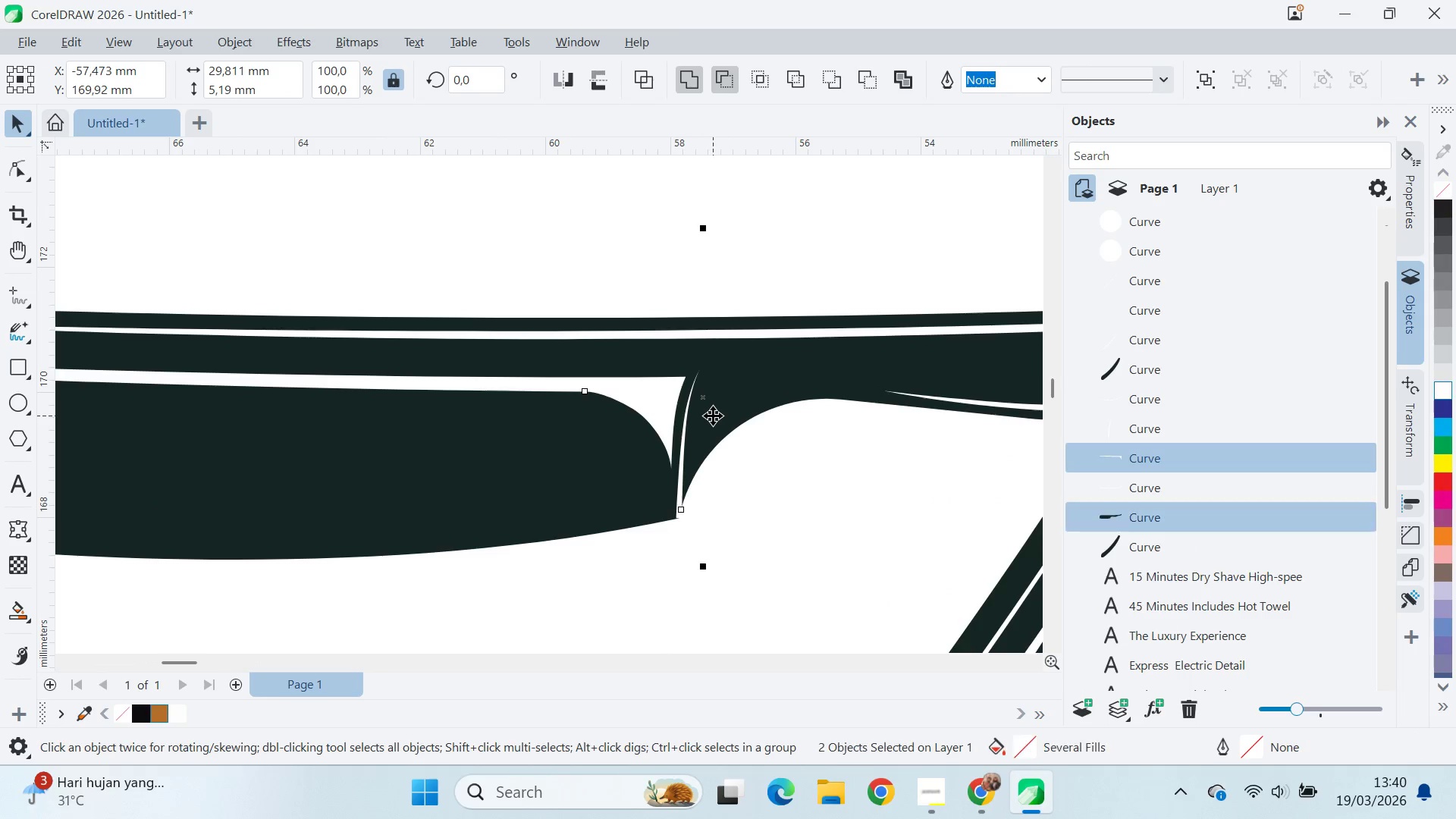 
key(Control+Z)
 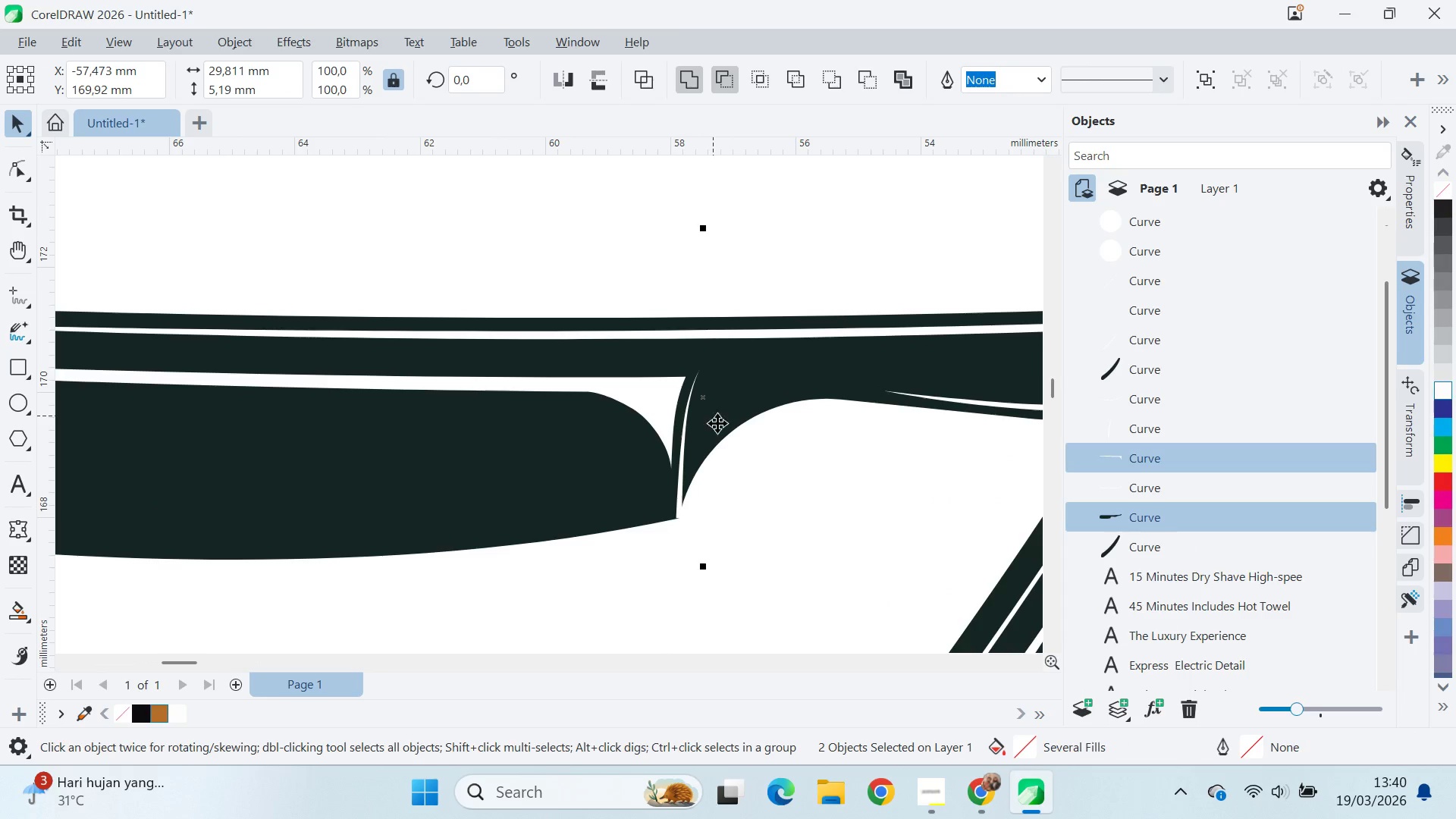 
key(Control+Z)
 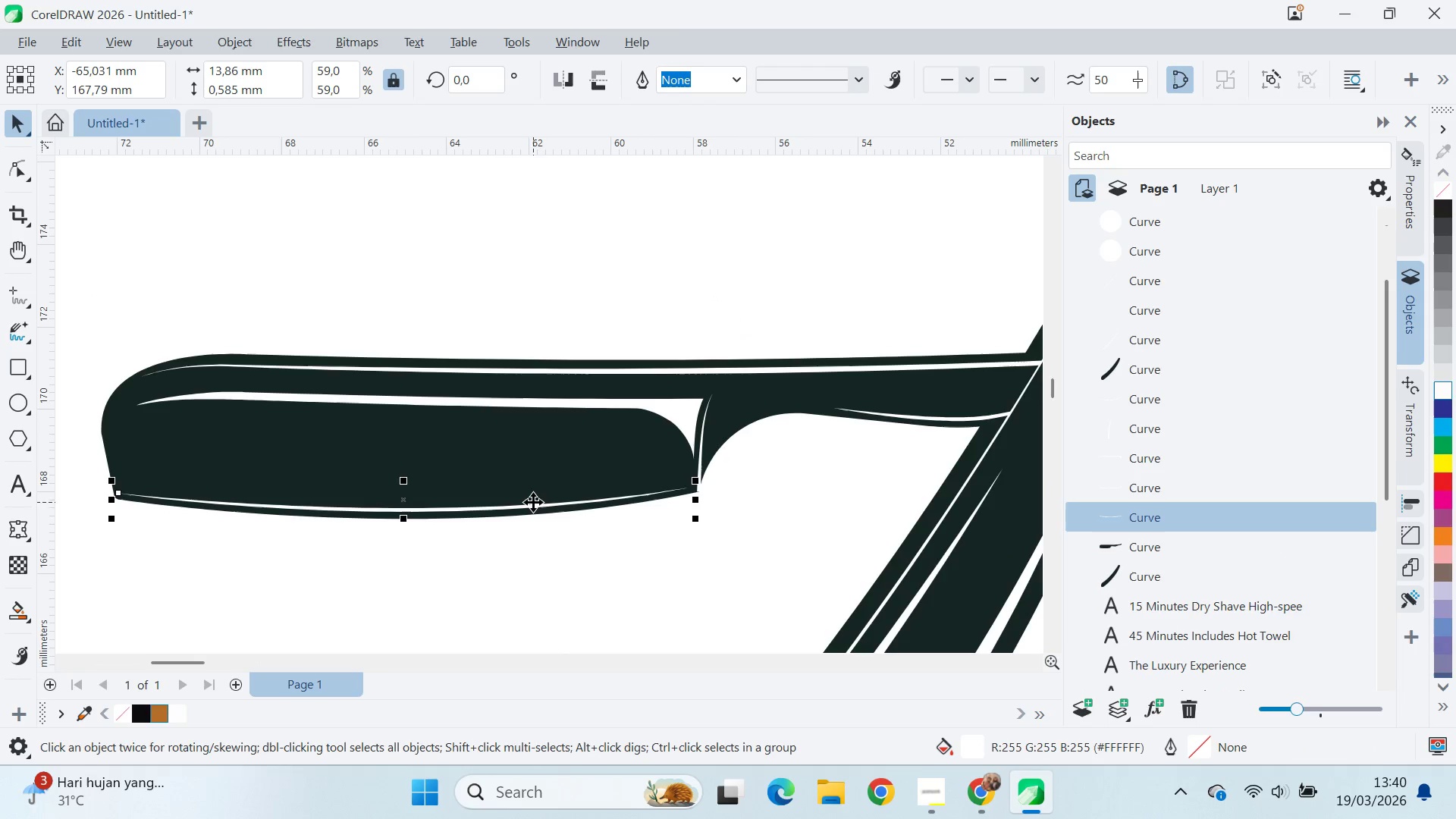 
scroll: coordinate [739, 441], scroll_direction: down, amount: 3.0
 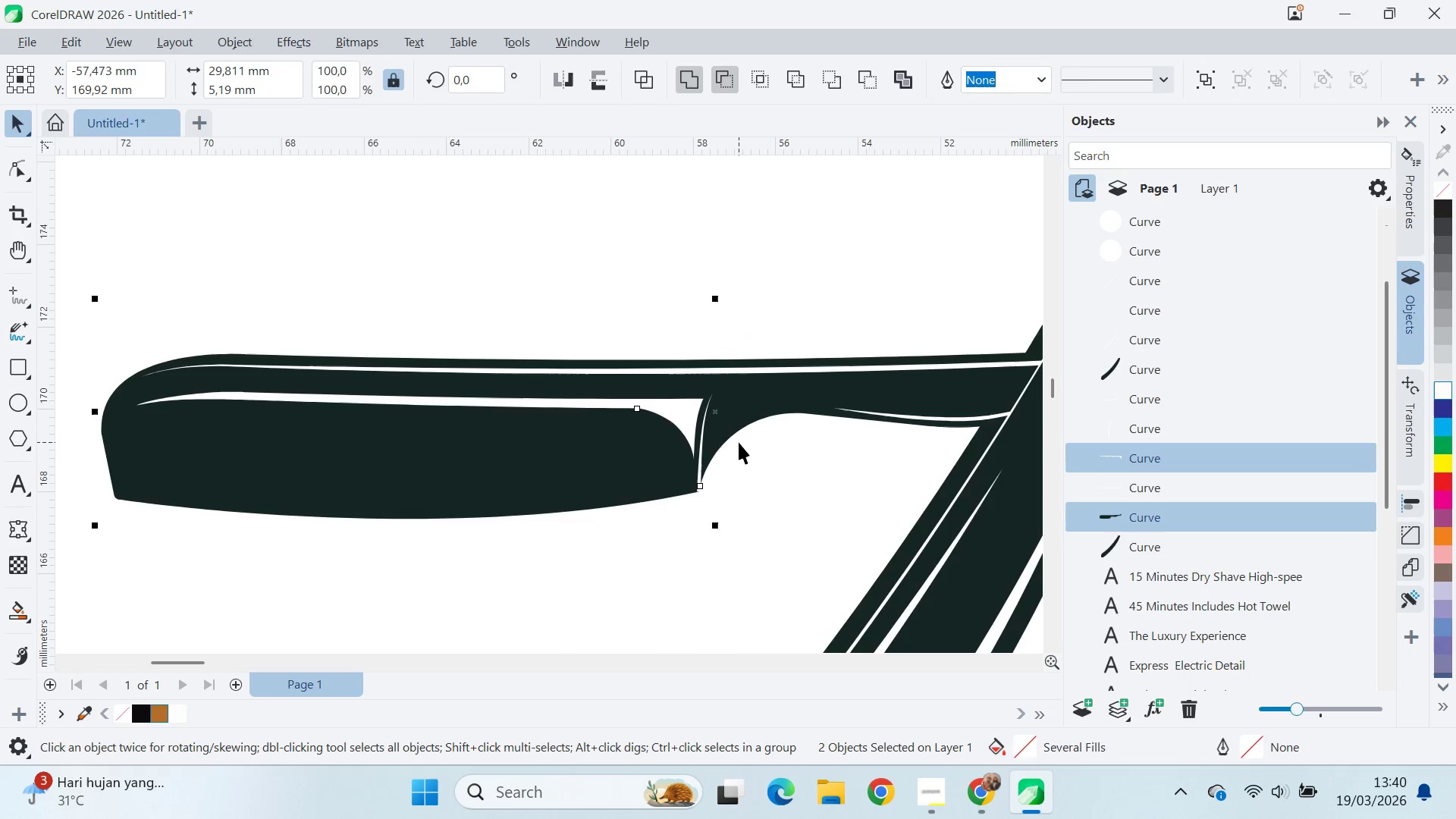 
hold_key(key=ShiftLeft, duration=1.5)
 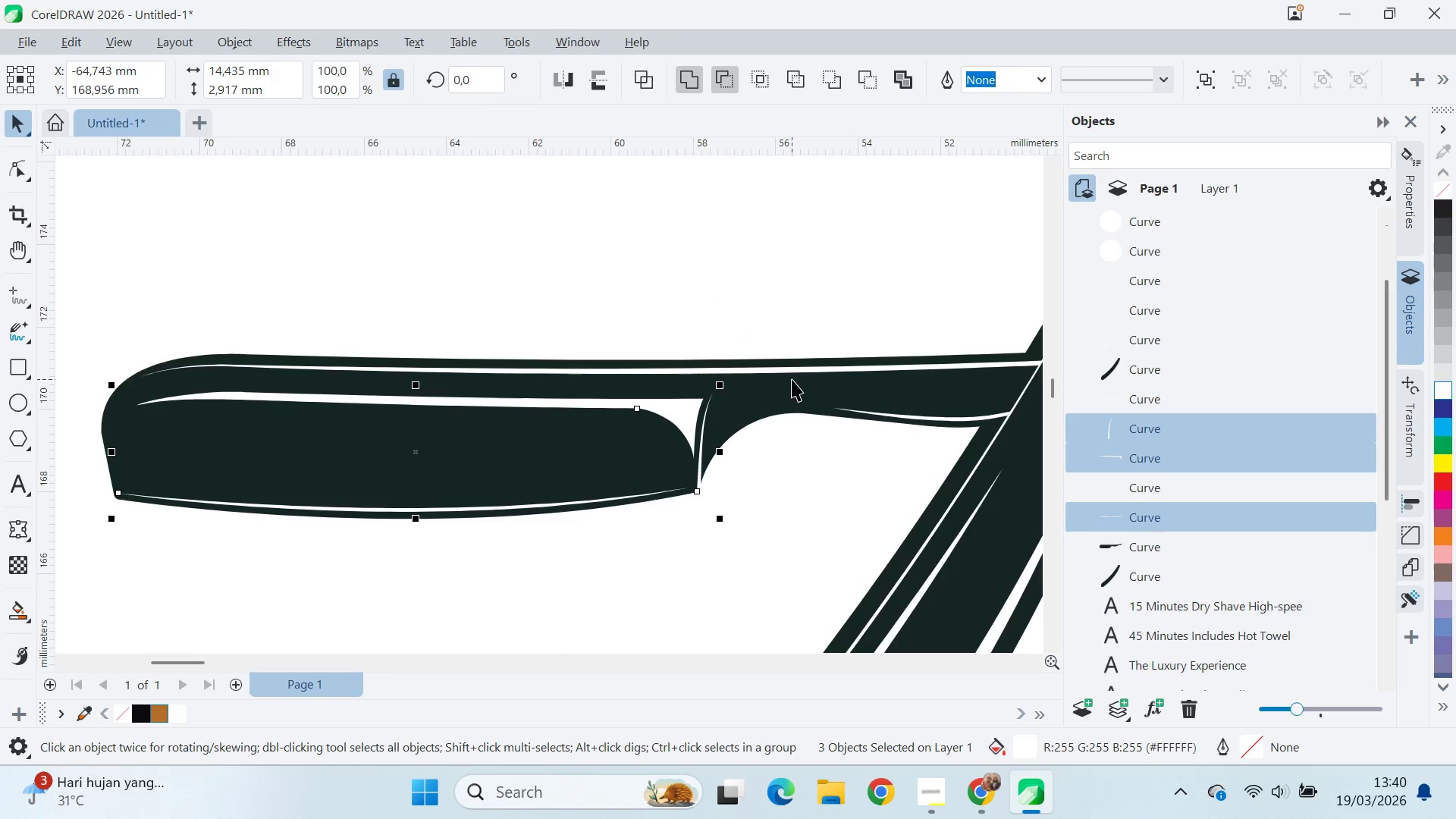 
hold_key(key=ShiftLeft, duration=1.51)
left_click([702, 435])
 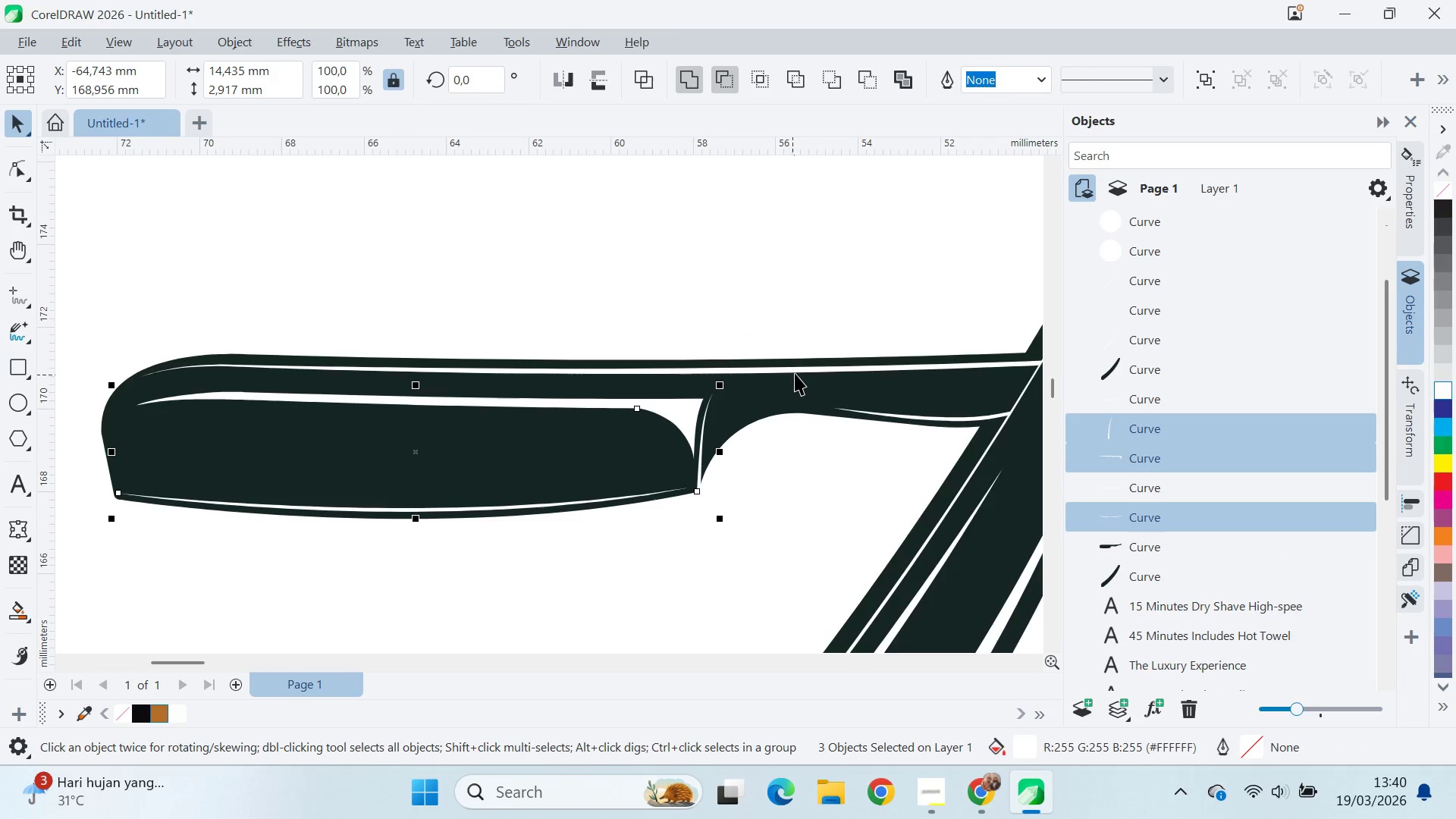 
left_click([796, 370])
 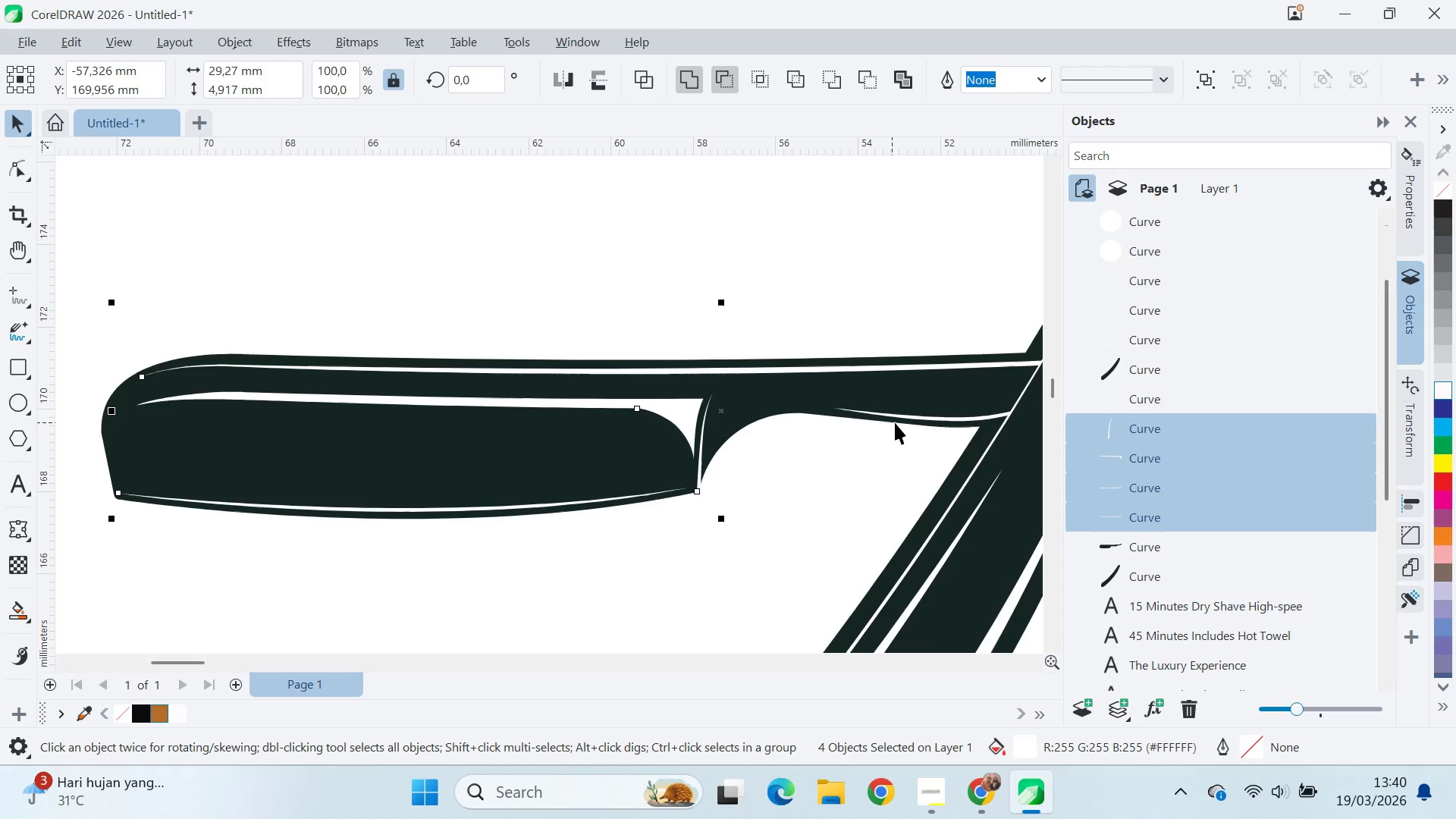 
hold_key(key=ShiftLeft, duration=0.83)
left_click([916, 419])
 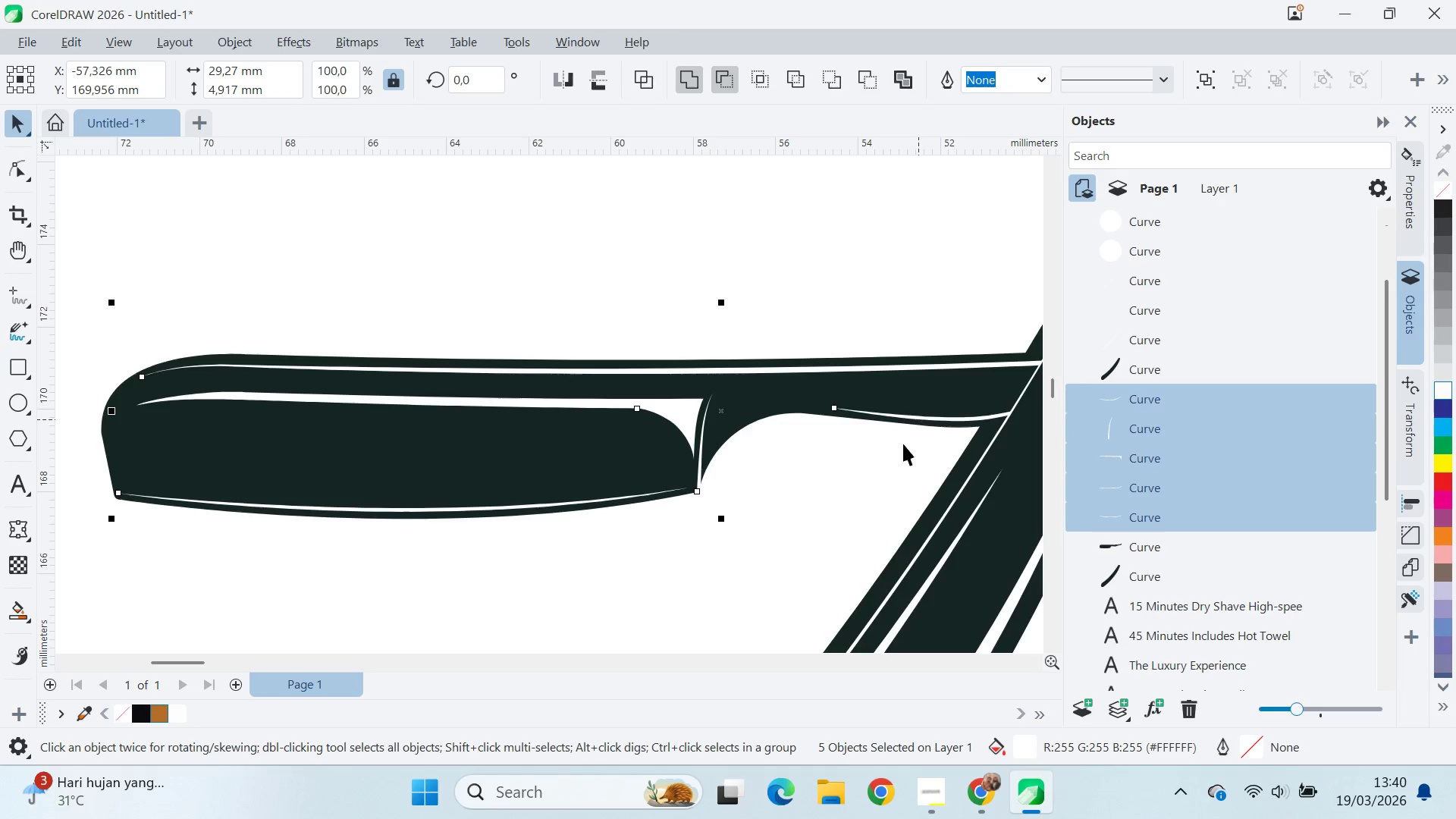 
hold_key(key=ControlLeft, duration=0.47)
 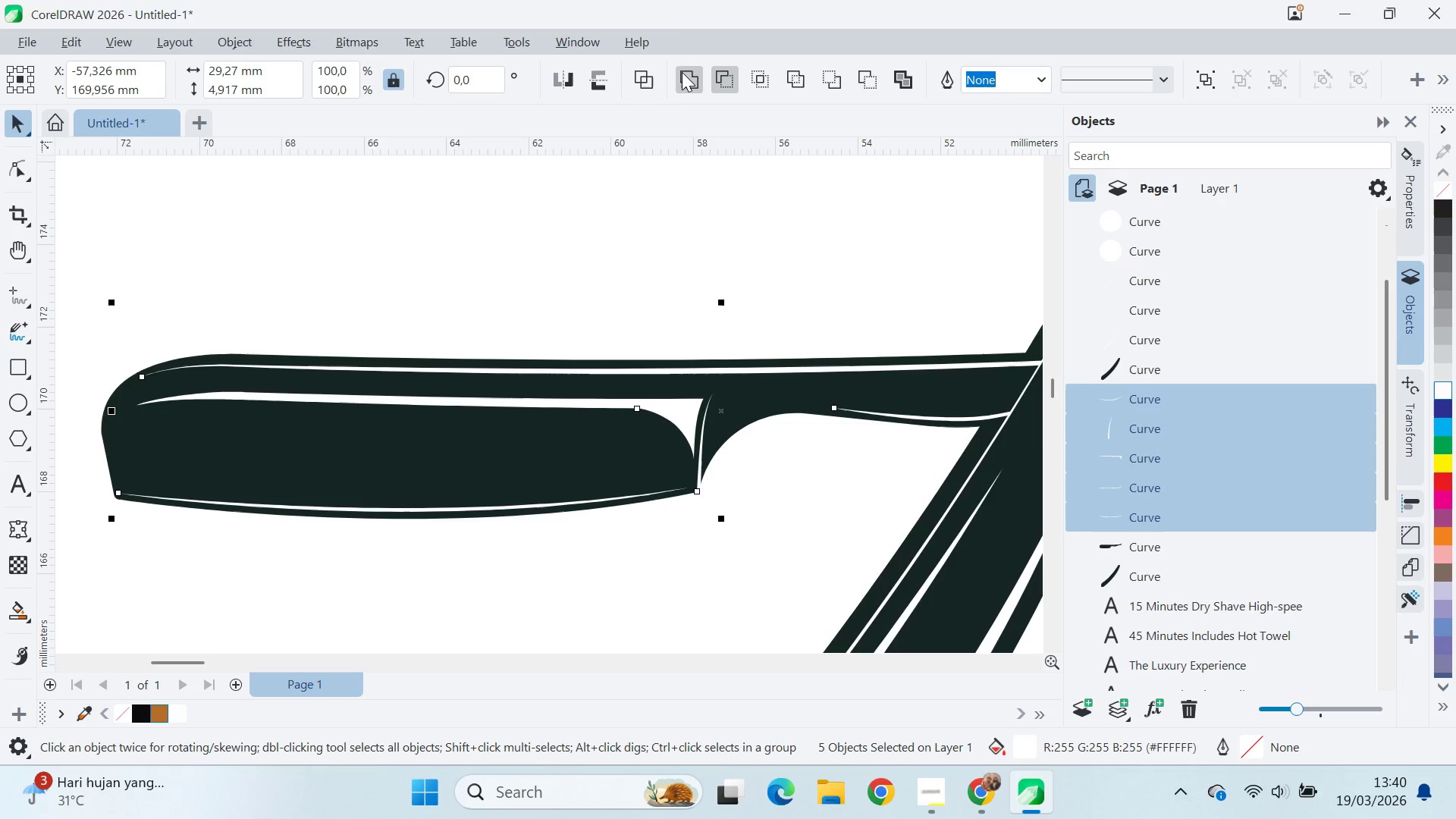 
left_click([682, 71])
 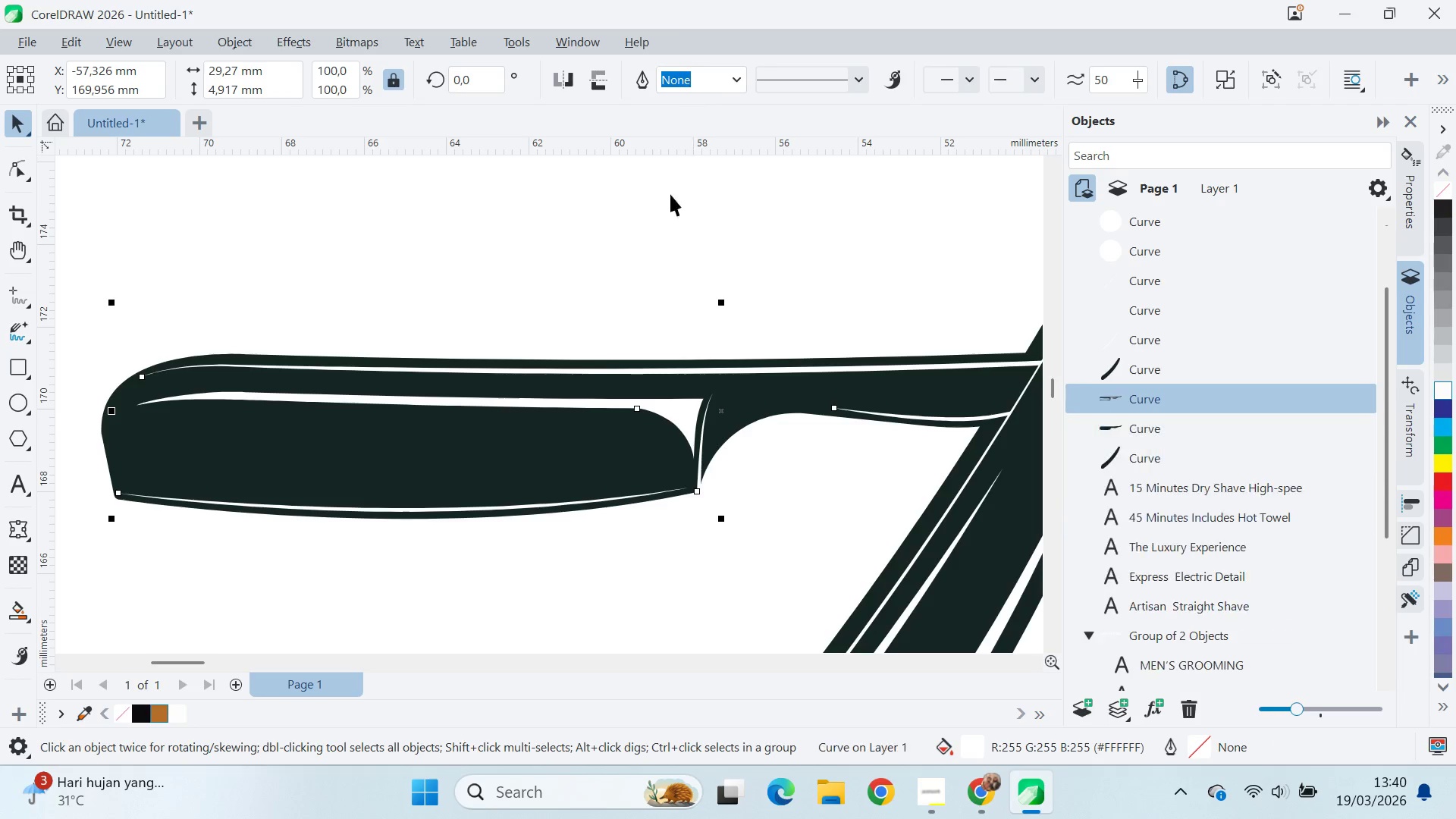 
hold_key(key=ShiftLeft, duration=0.61)
left_click([549, 422])
 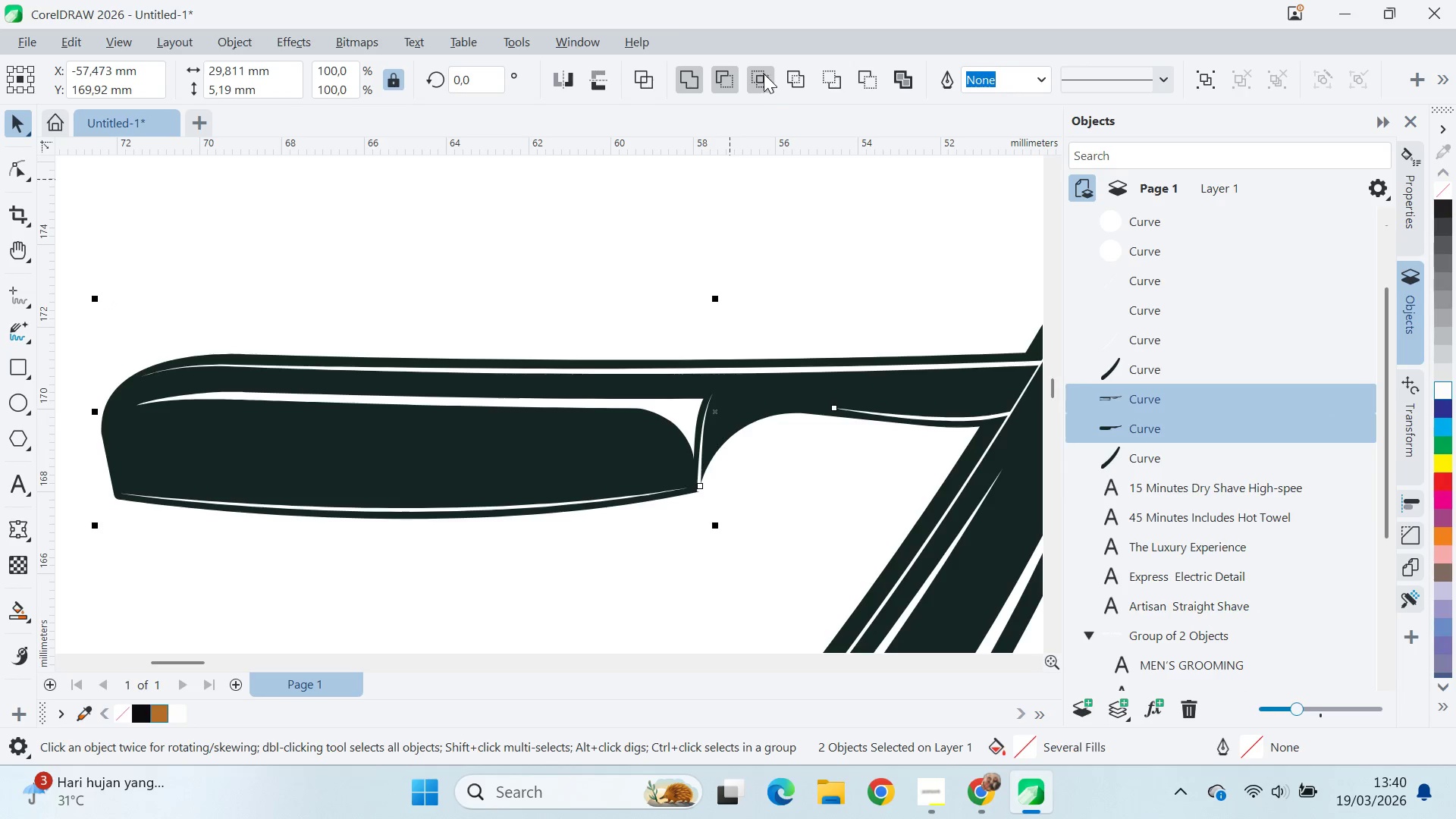 
left_click([730, 77])
 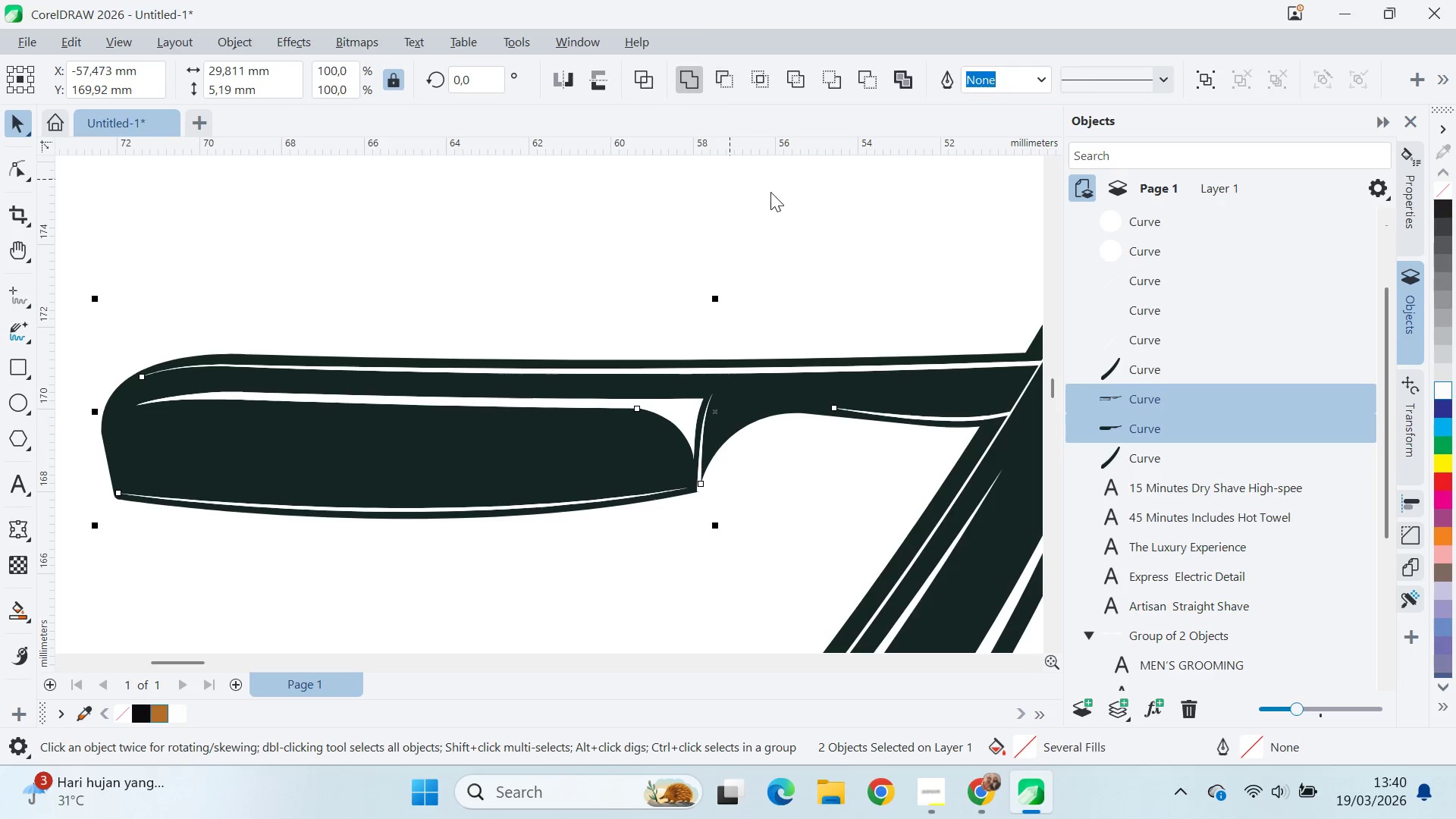 
left_click_drag(start_coordinate=[780, 209], to_coordinate=[774, 221])
 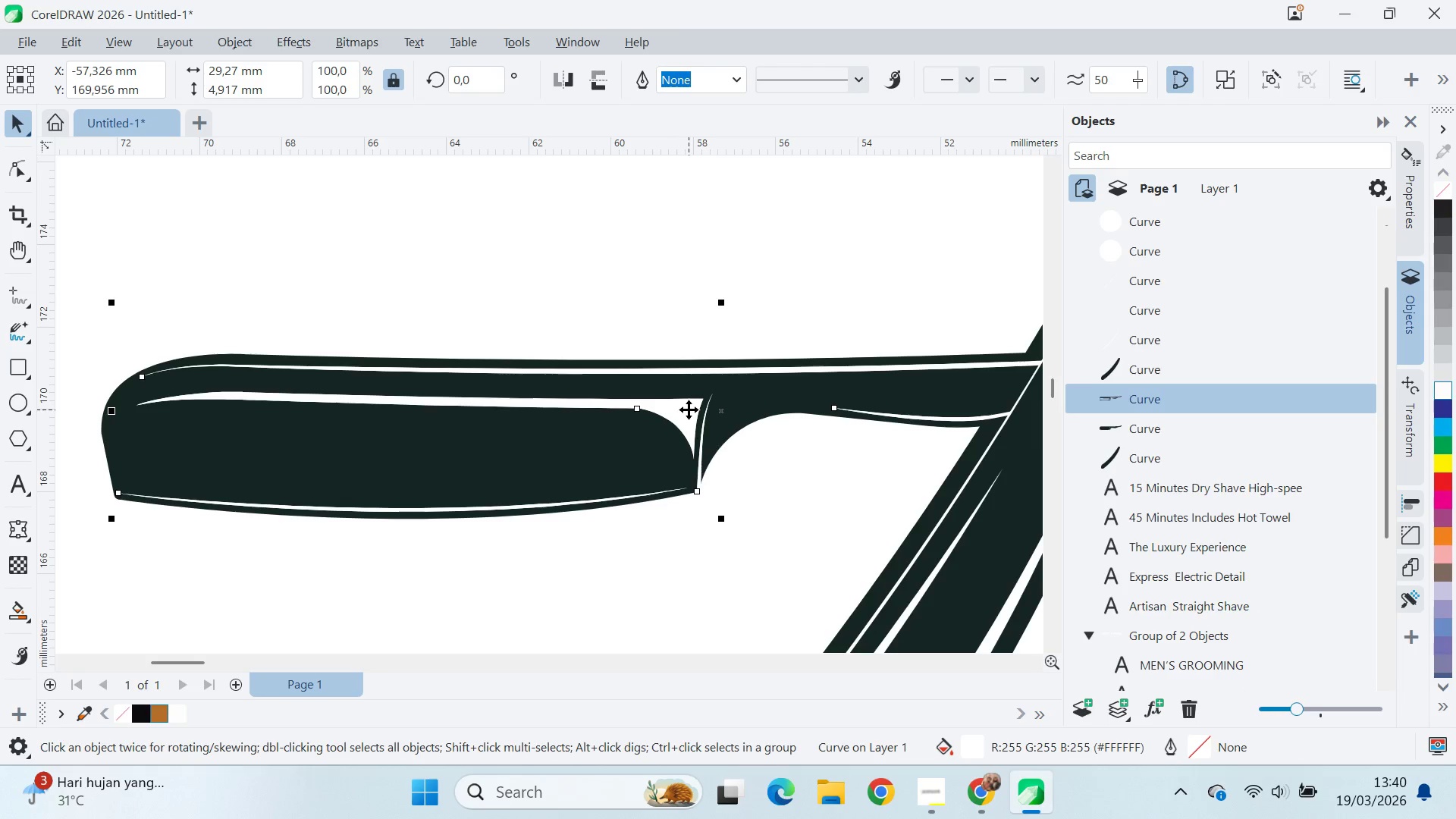 
key(Delete)
 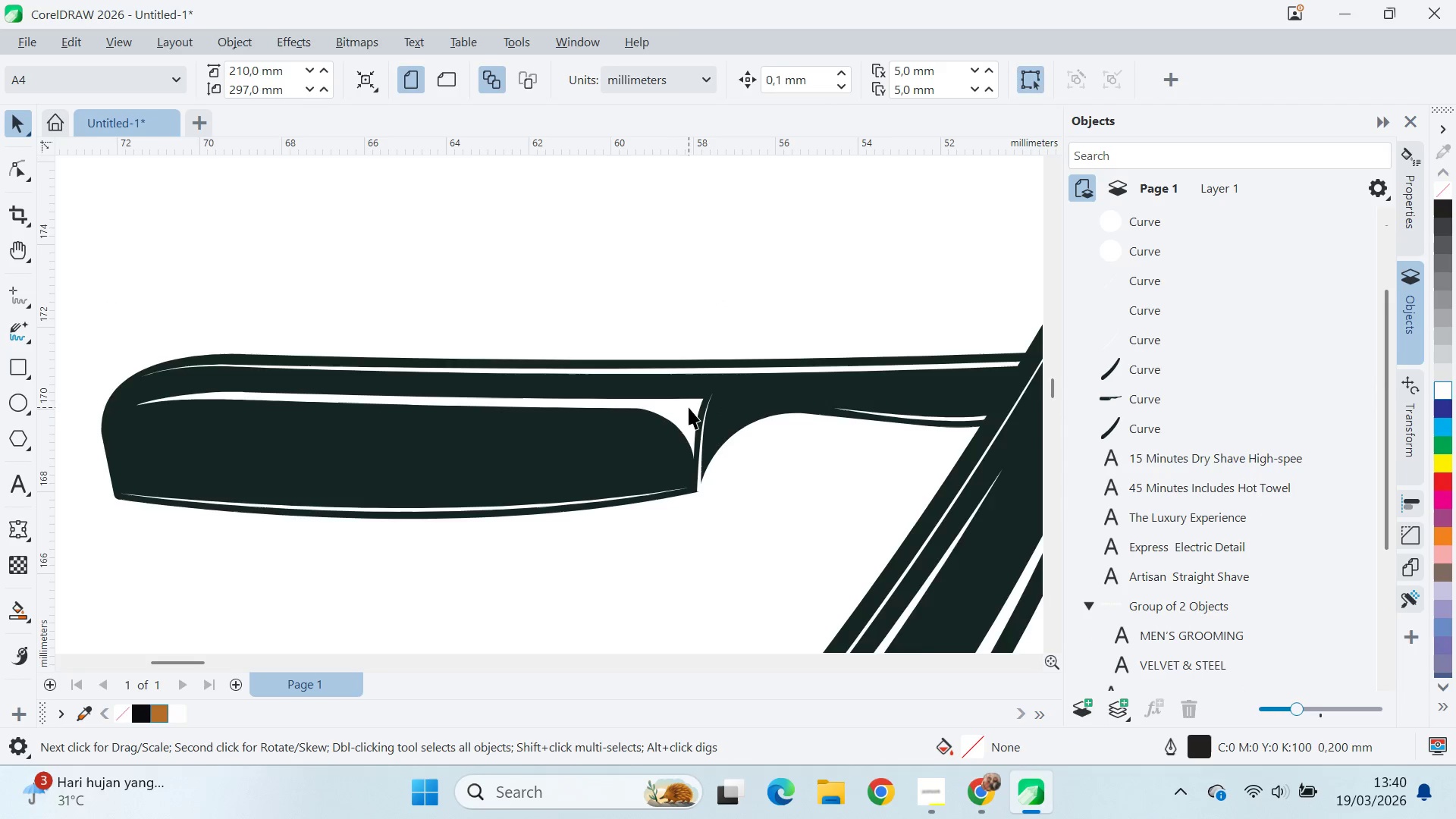 
key(Q)
 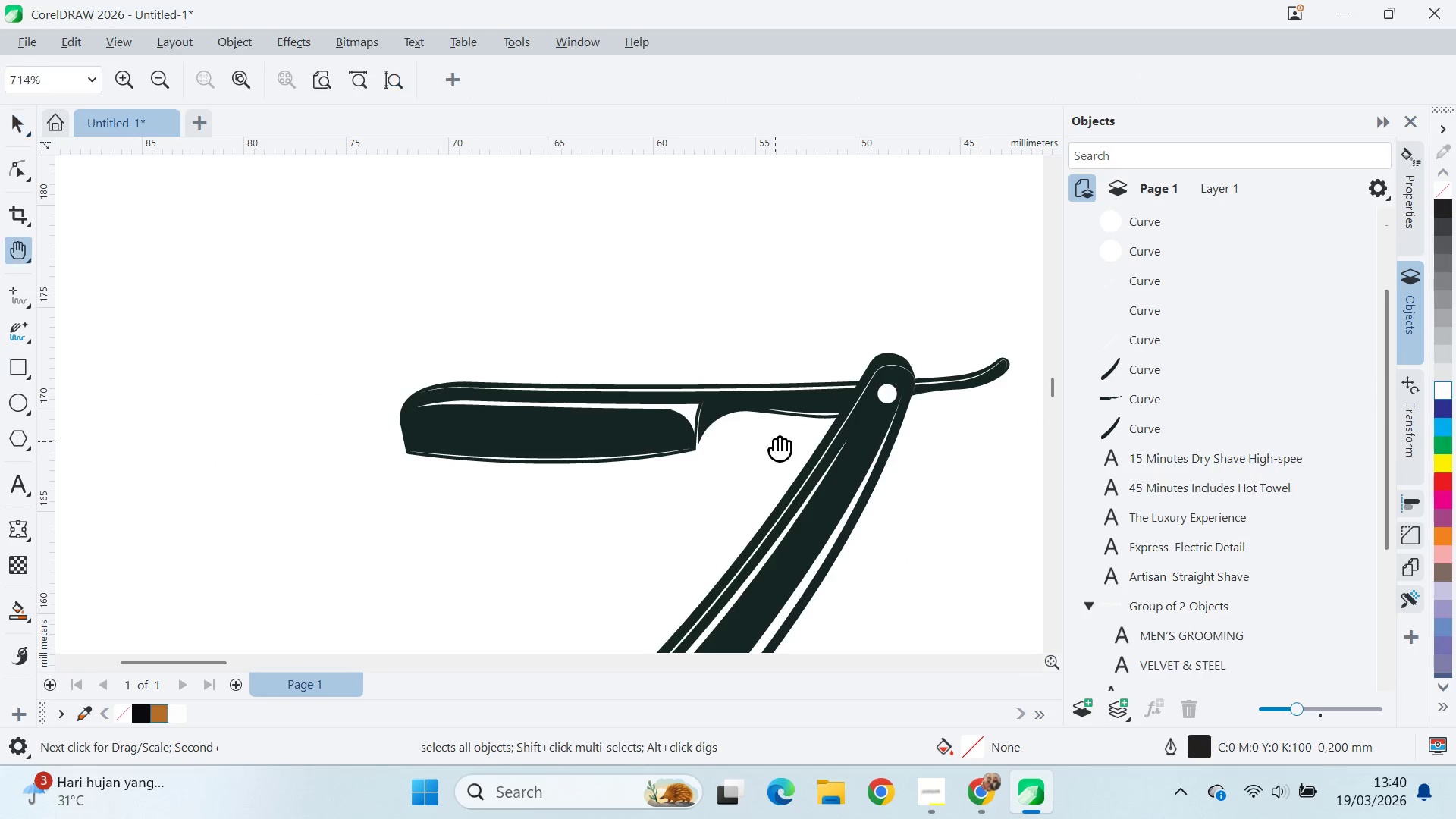 
scroll: coordinate [695, 410], scroll_direction: down, amount: 5.0
 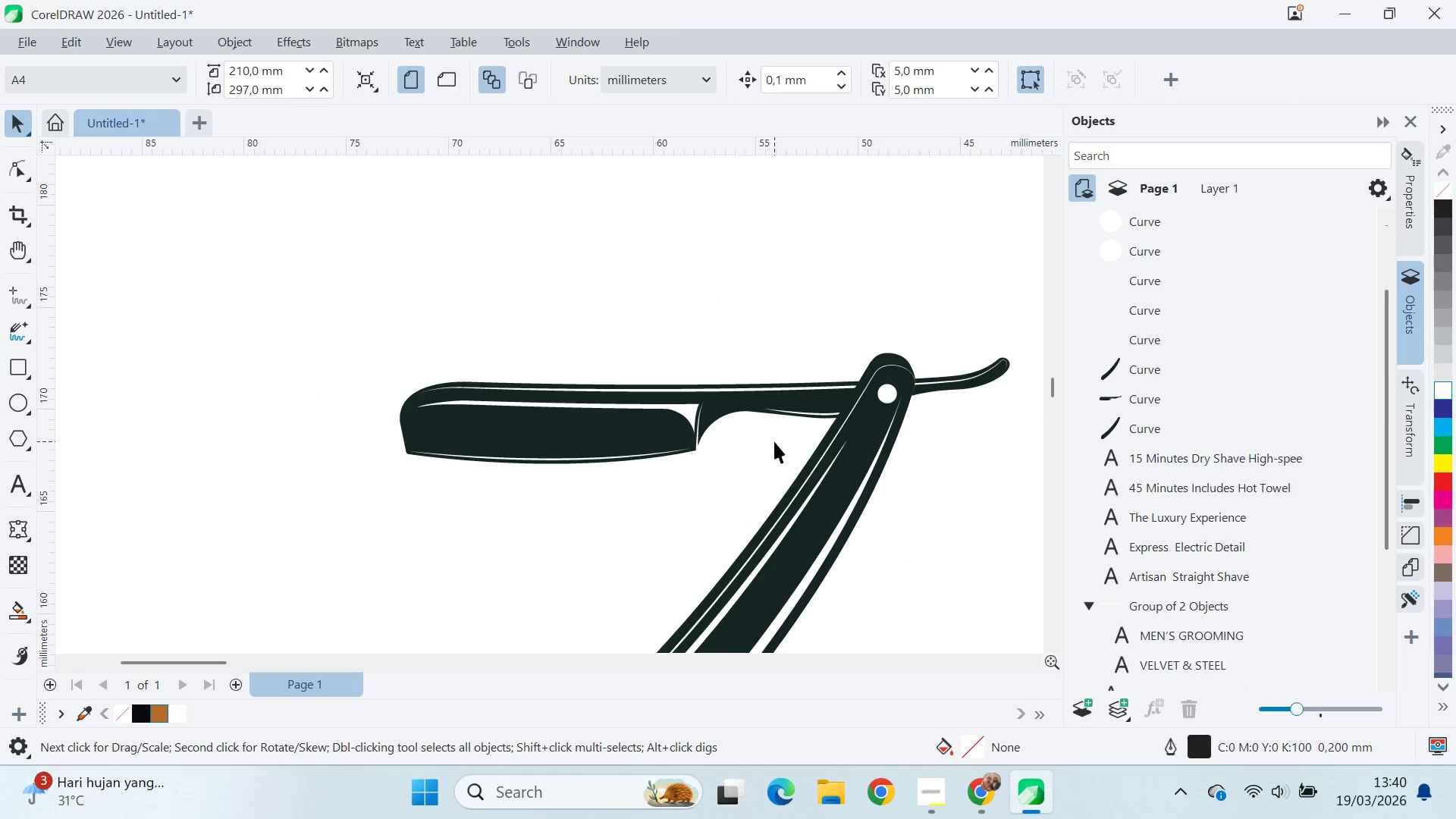 
left_click_drag(start_coordinate=[772, 439], to_coordinate=[654, 392])
 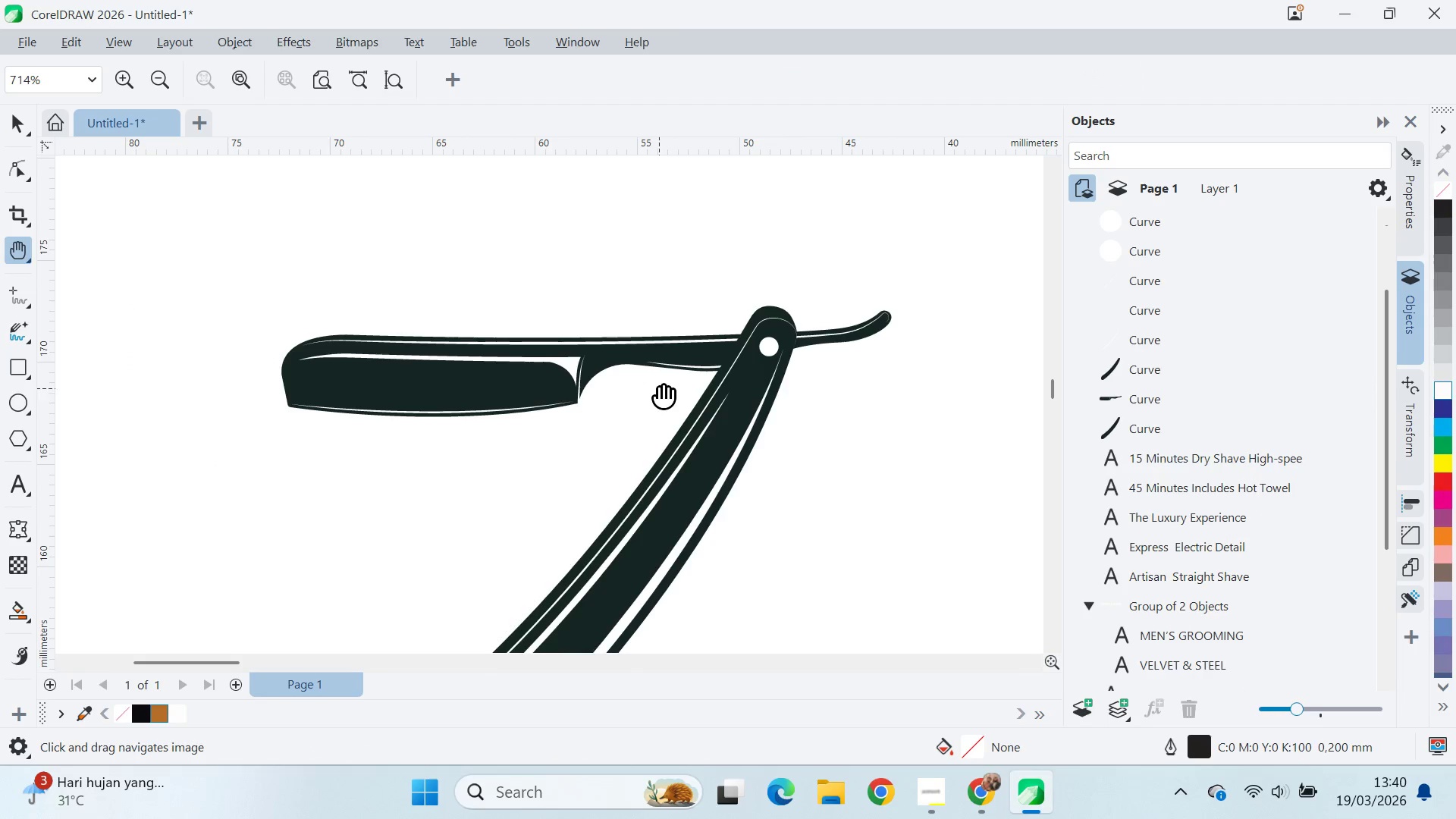 
key(V)
 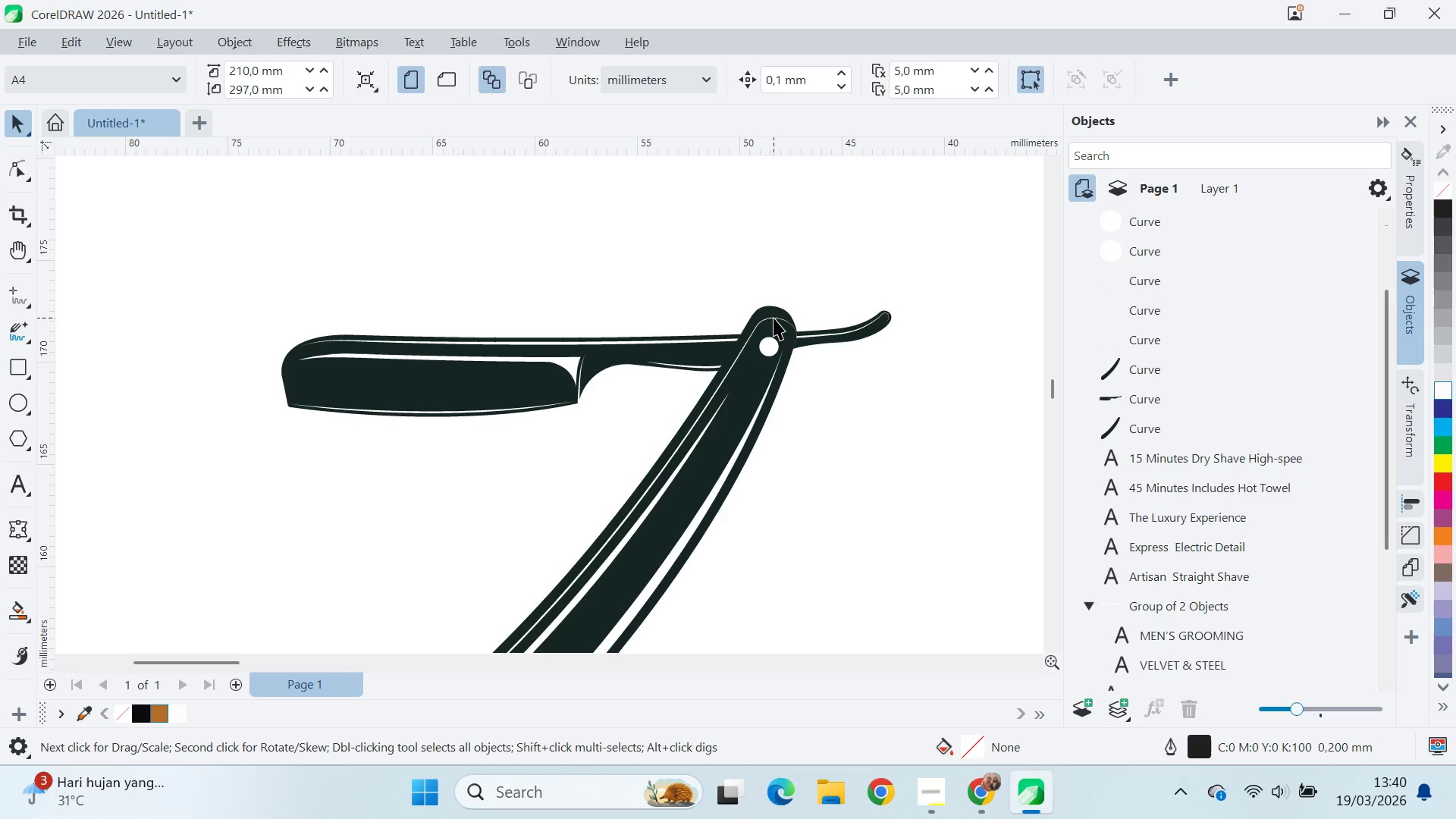 
key(Q)
 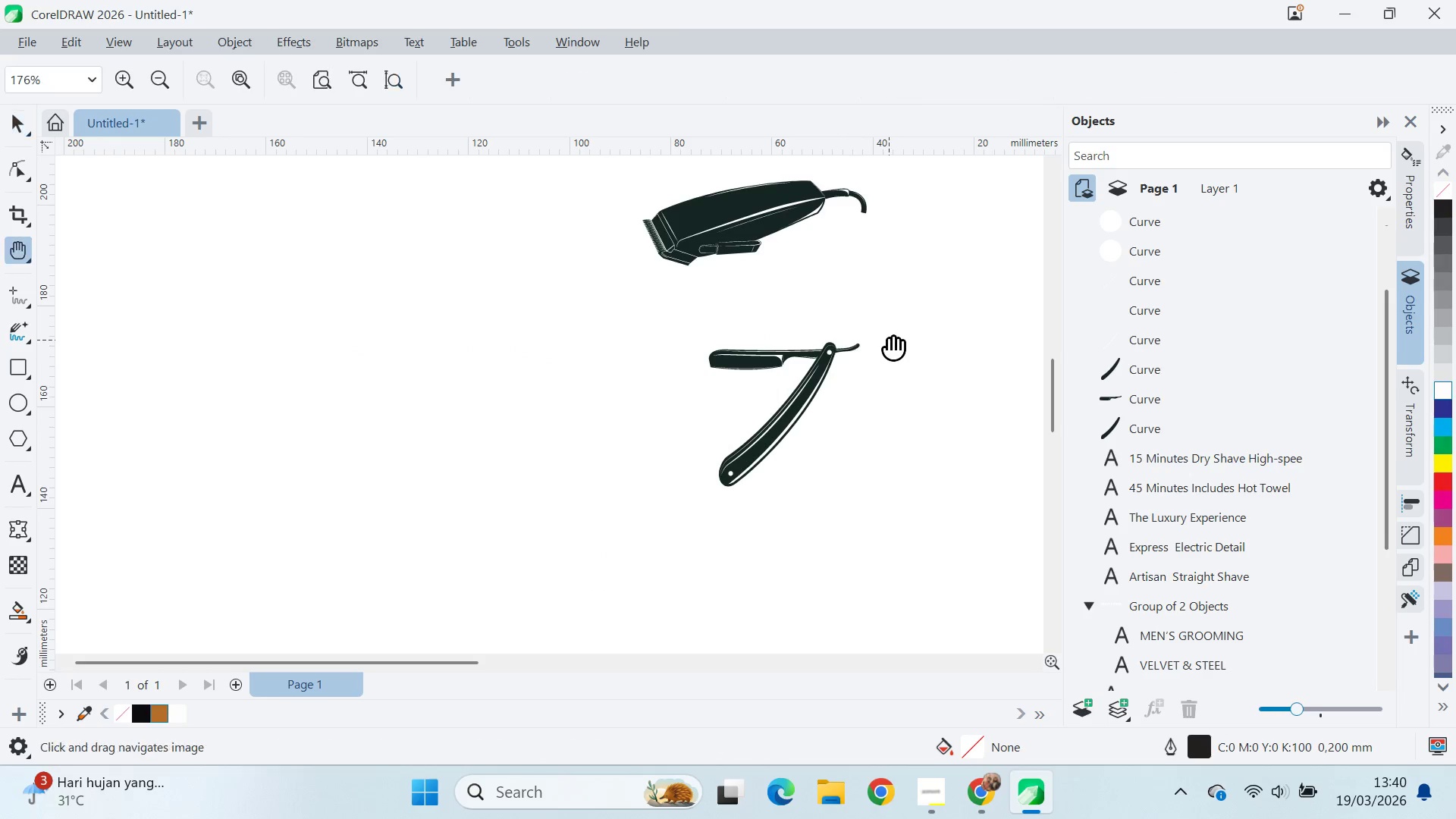 
left_click_drag(start_coordinate=[889, 340], to_coordinate=[492, 382])
 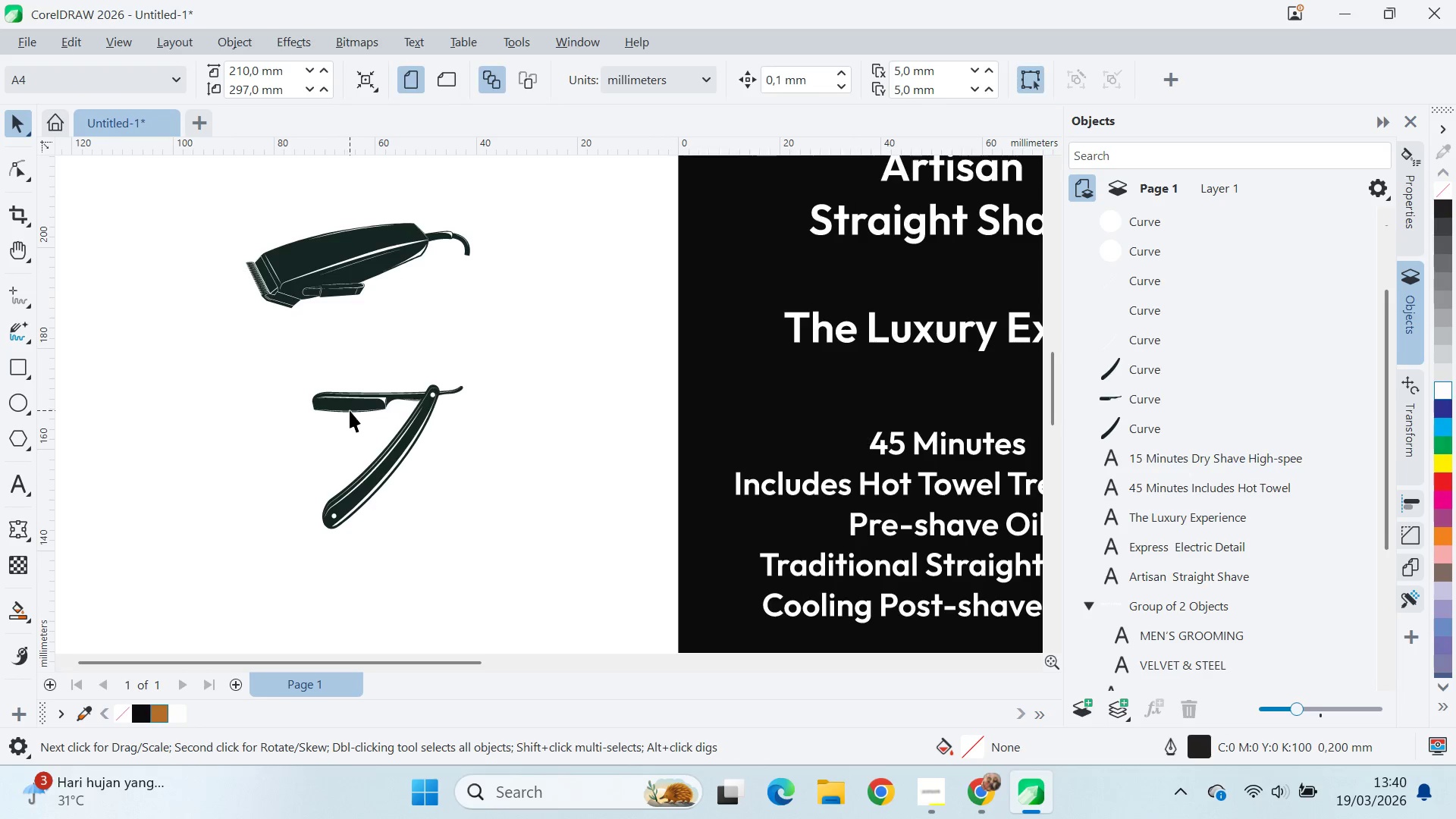 
scroll: coordinate [851, 355], scroll_direction: down, amount: 10.0
 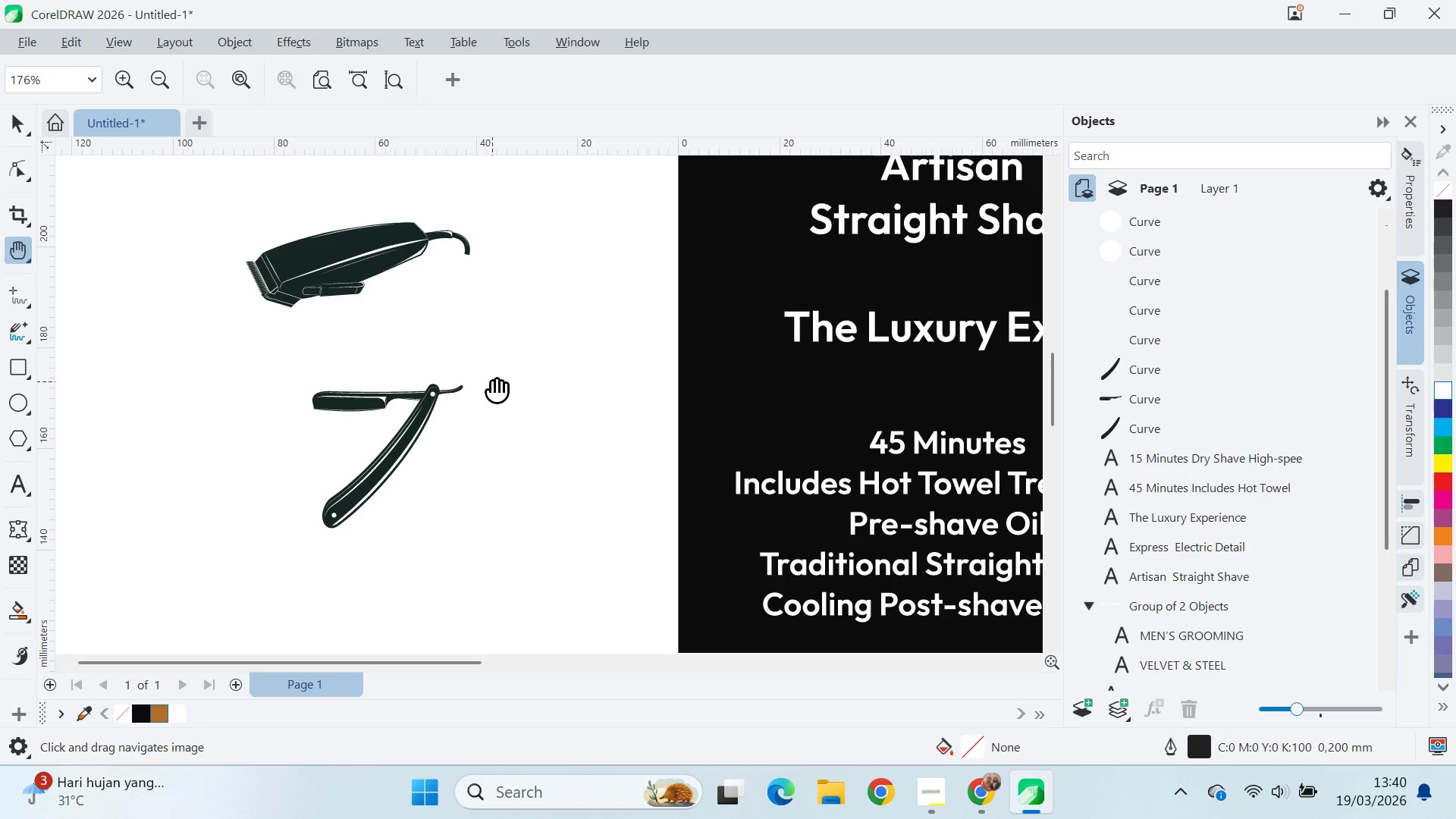 
key(V)
 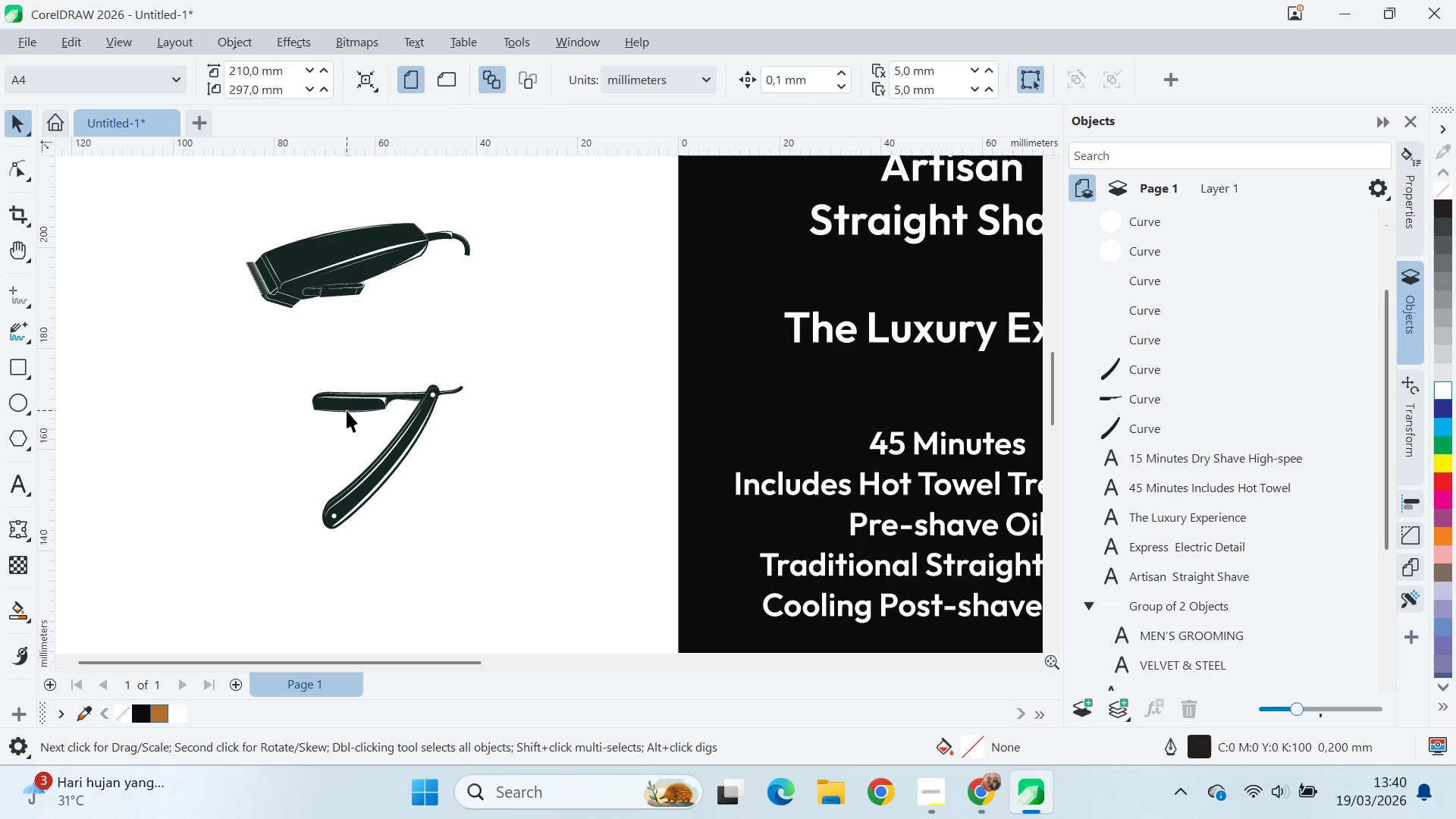 
left_click_drag(start_coordinate=[350, 410], to_coordinate=[811, 378])
 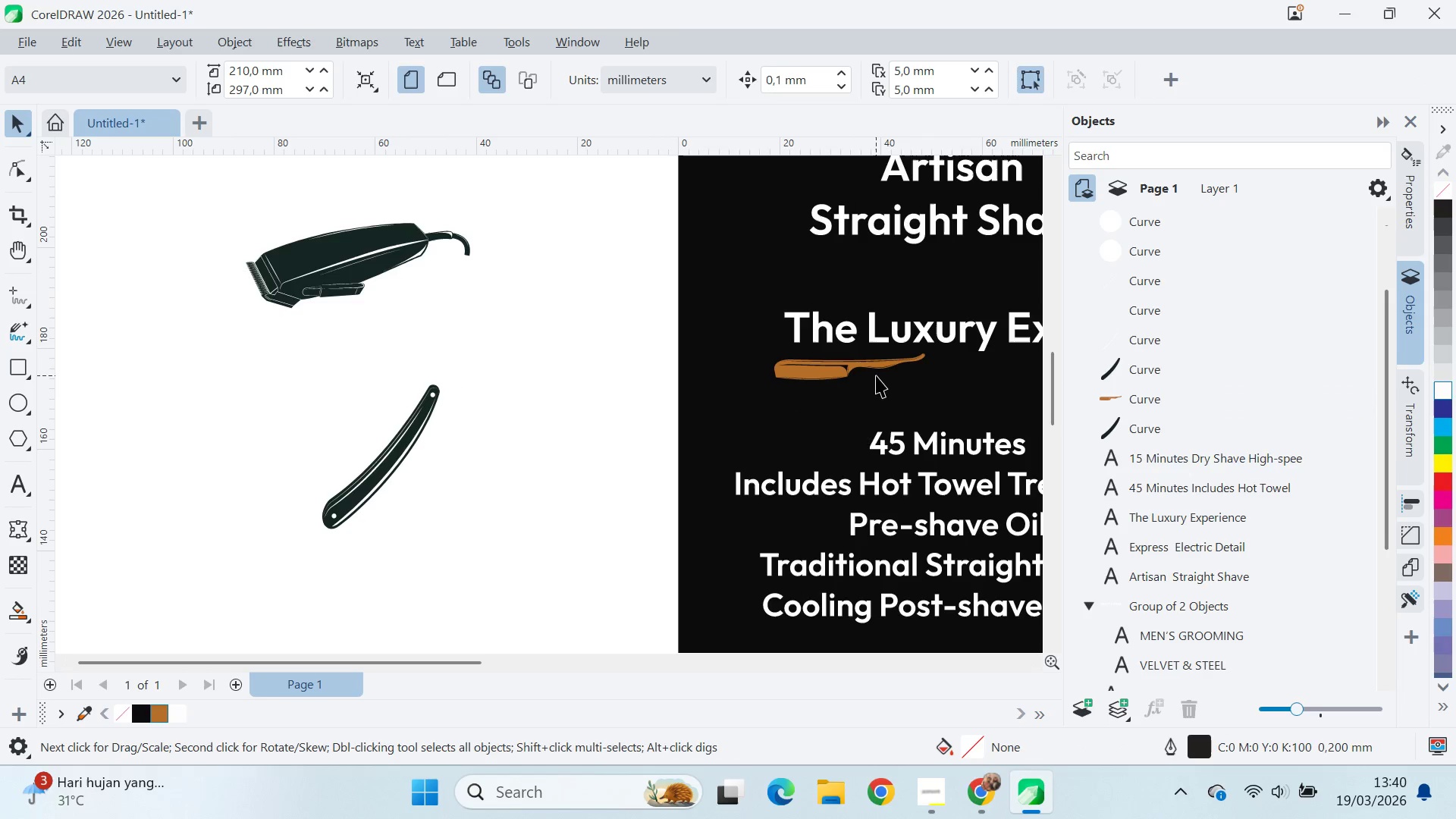 
key(Control+Z)
 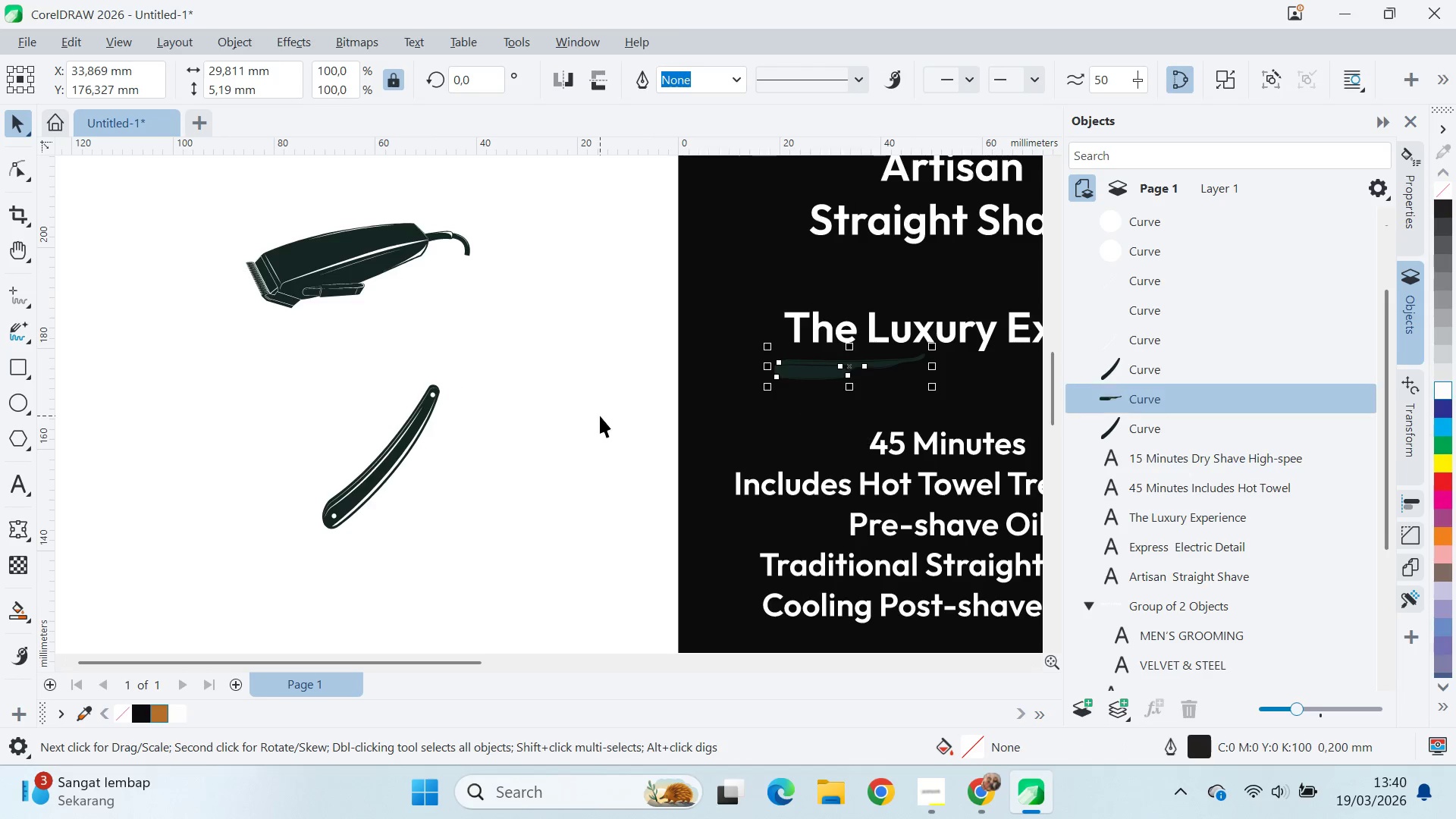 
key(Control+Z)
 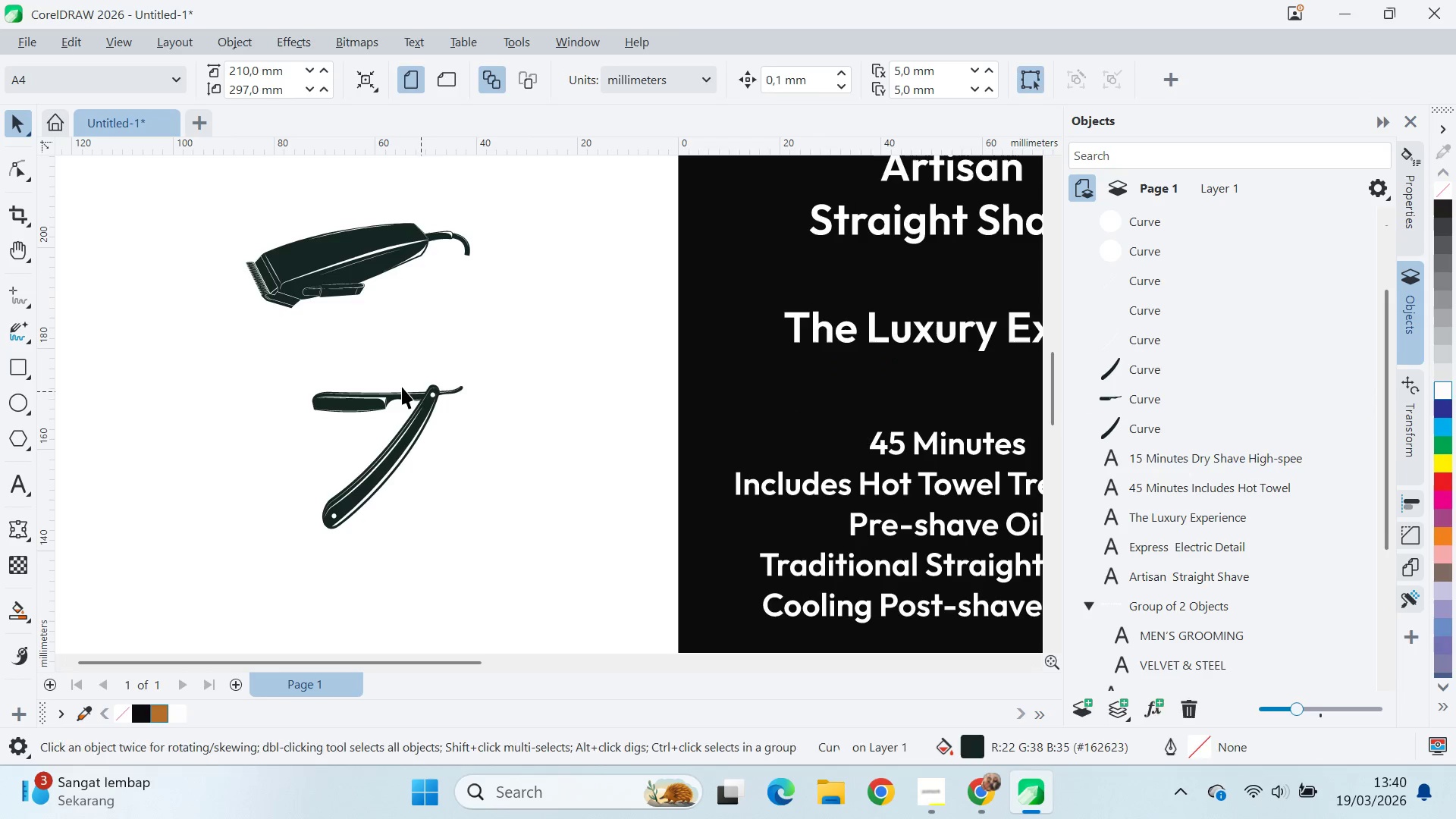 
scroll: coordinate [476, 396], scroll_direction: up, amount: 13.0
 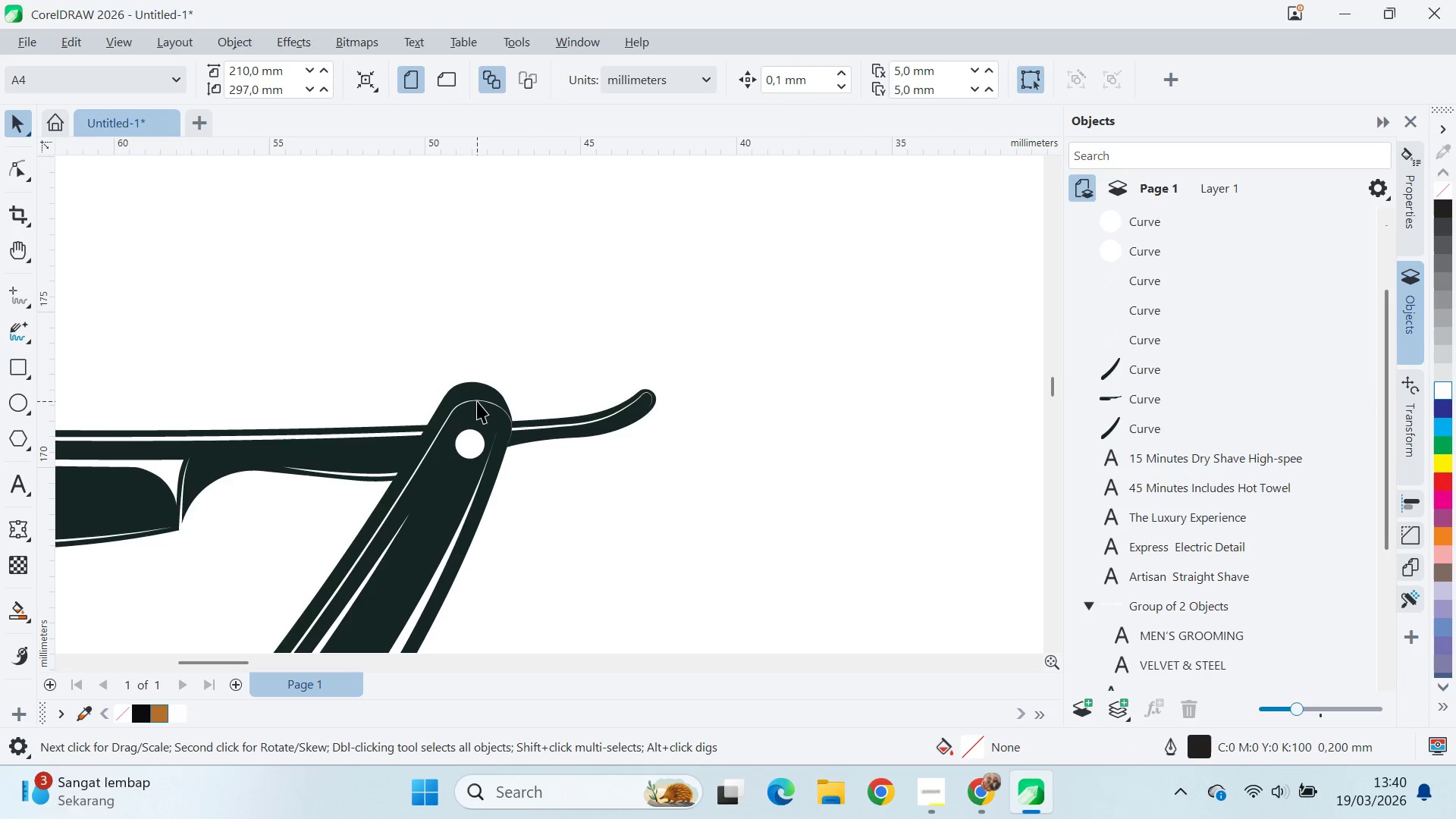 
left_click([477, 401])
 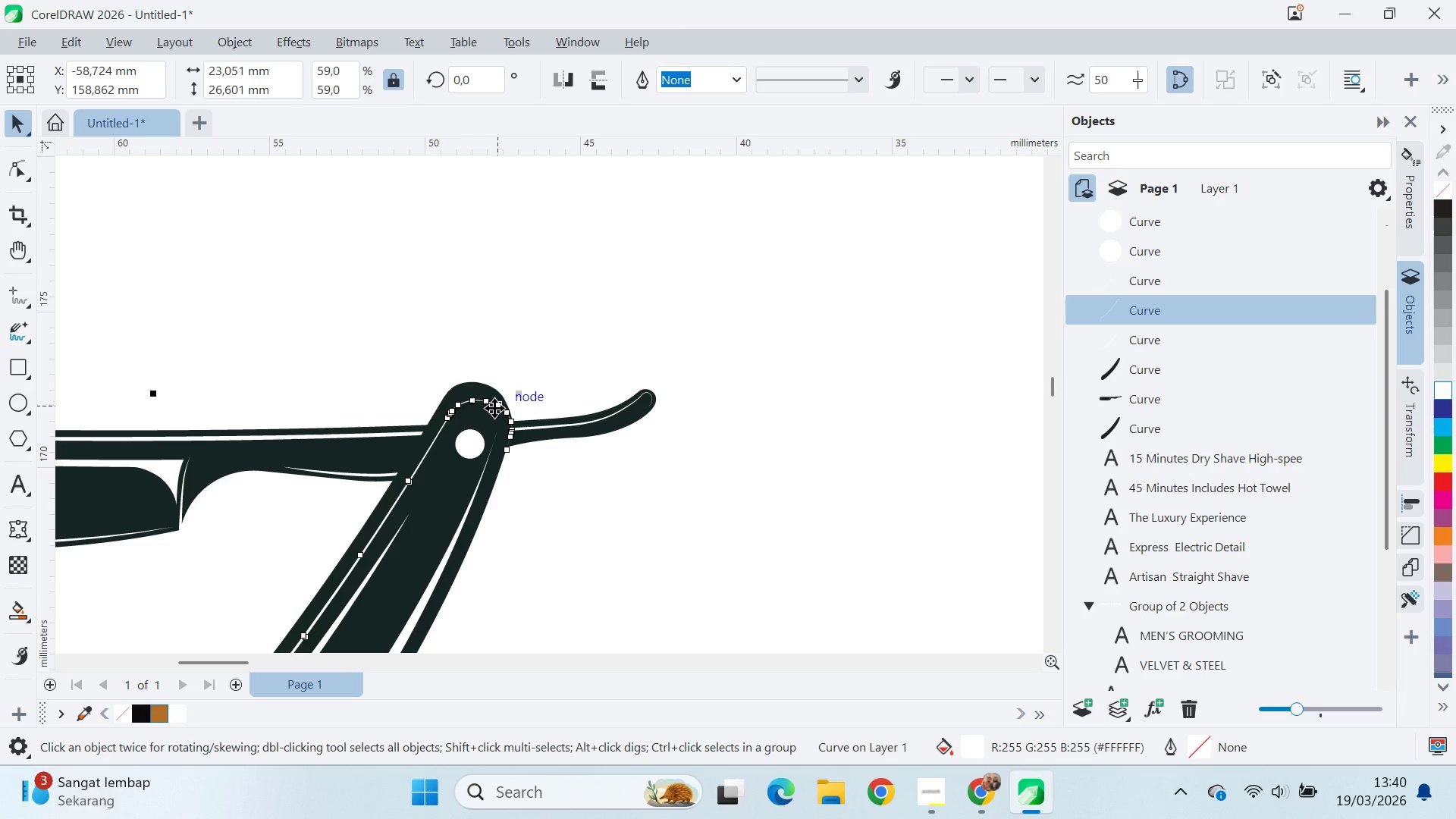 
hold_key(key=ShiftLeft, duration=1.49)
 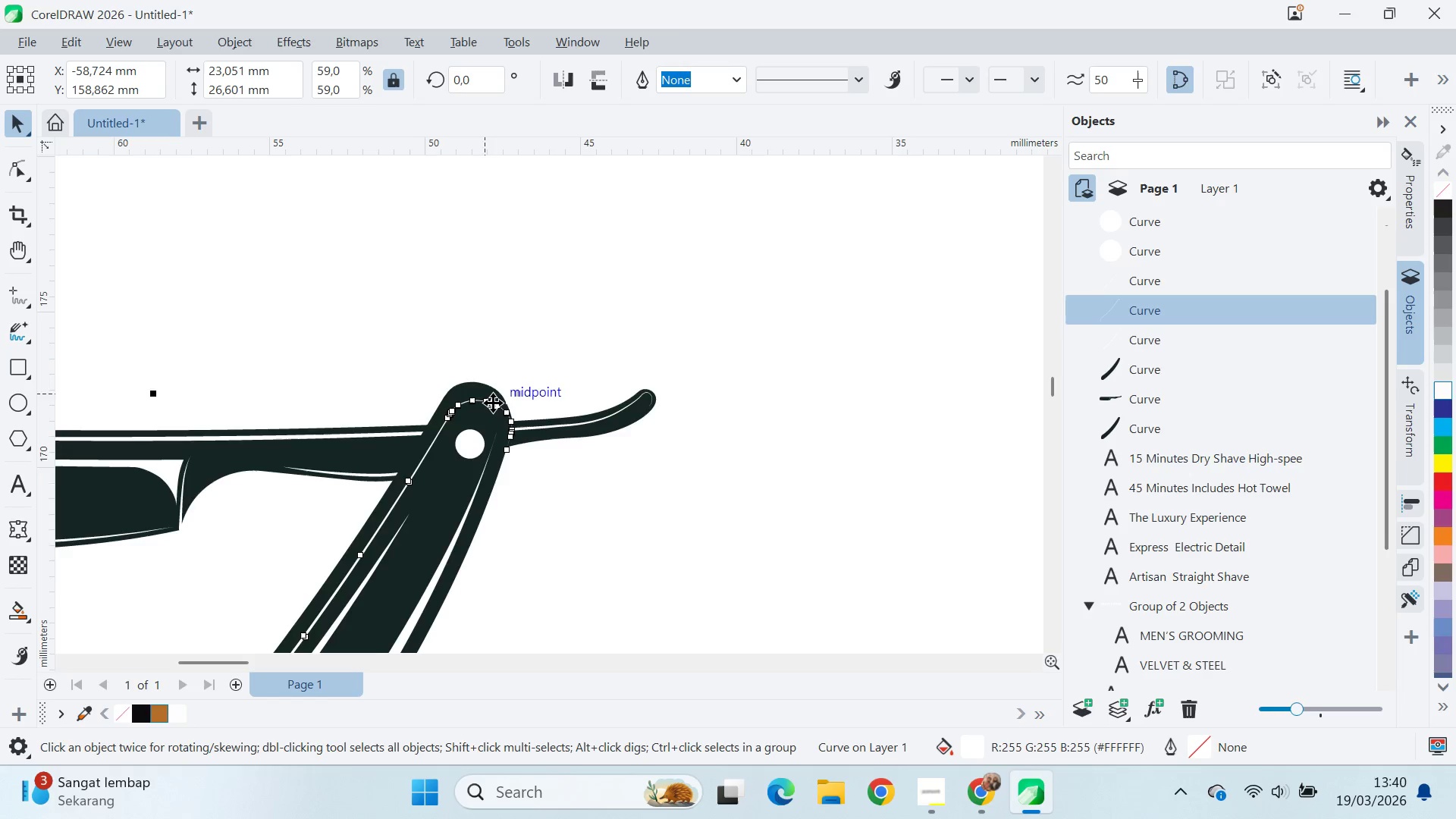 
key(Q)
 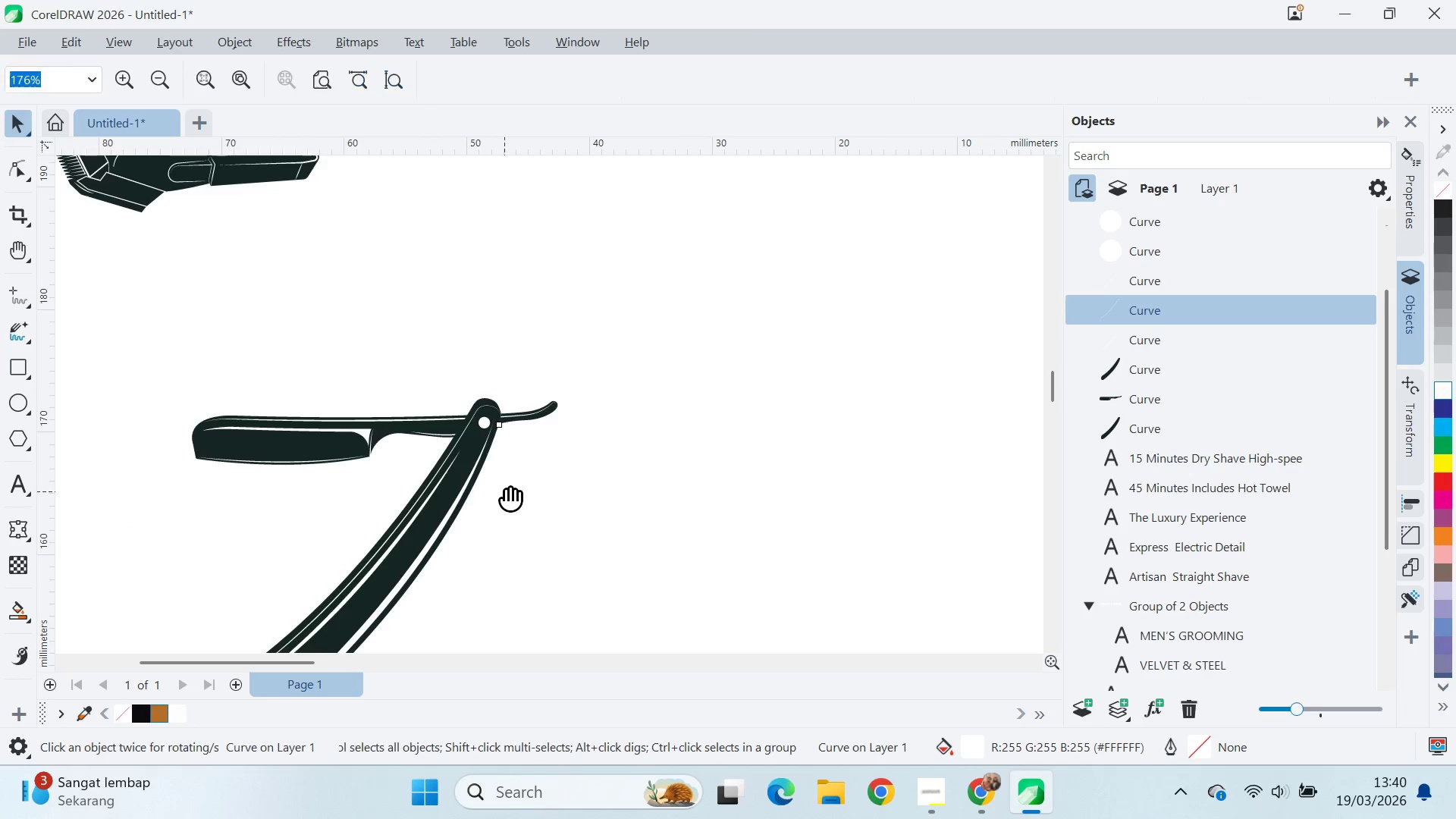 
left_click_drag(start_coordinate=[509, 490], to_coordinate=[686, 353])
 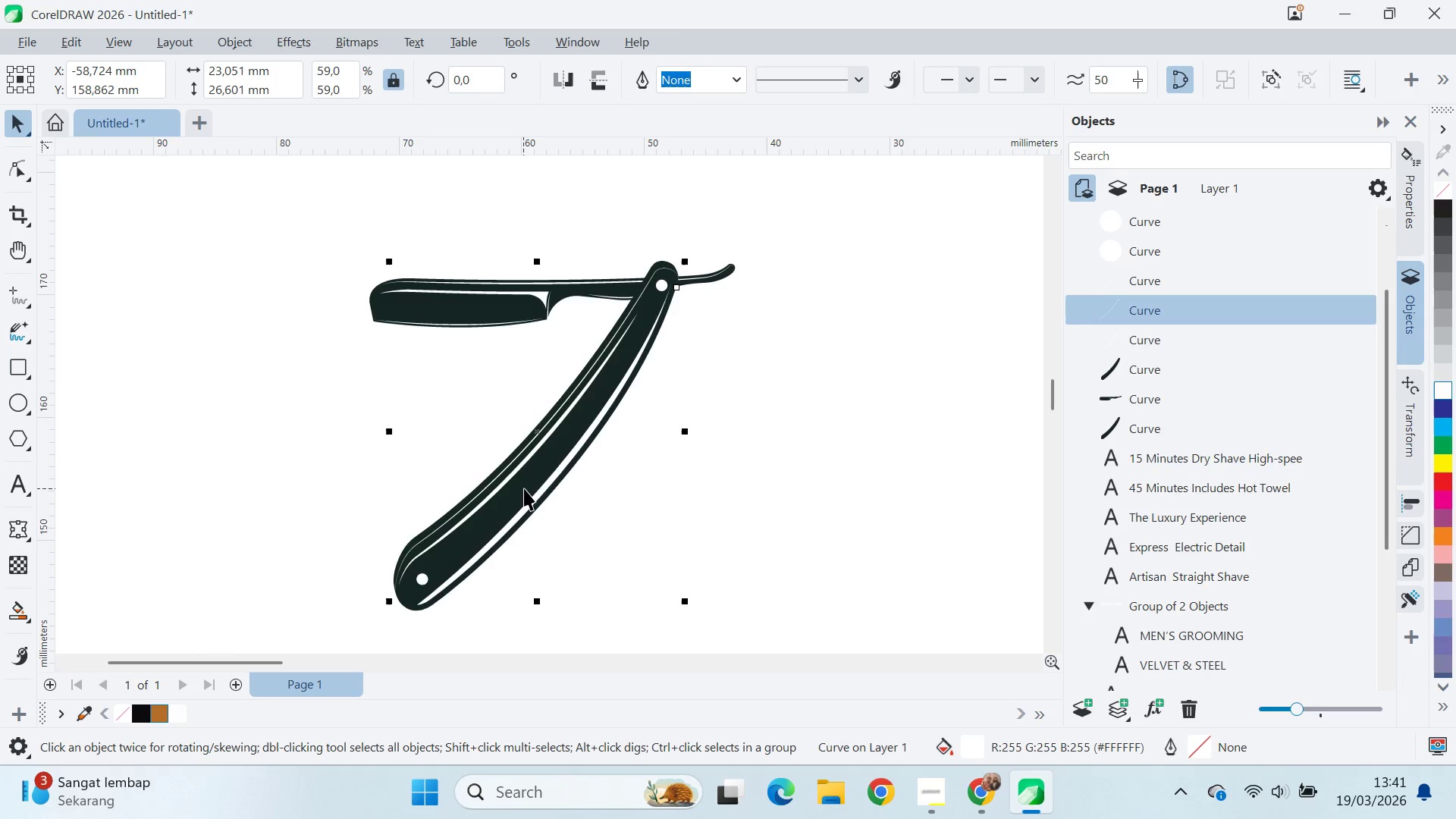 
scroll: coordinate [494, 413], scroll_direction: down, amount: 7.0
 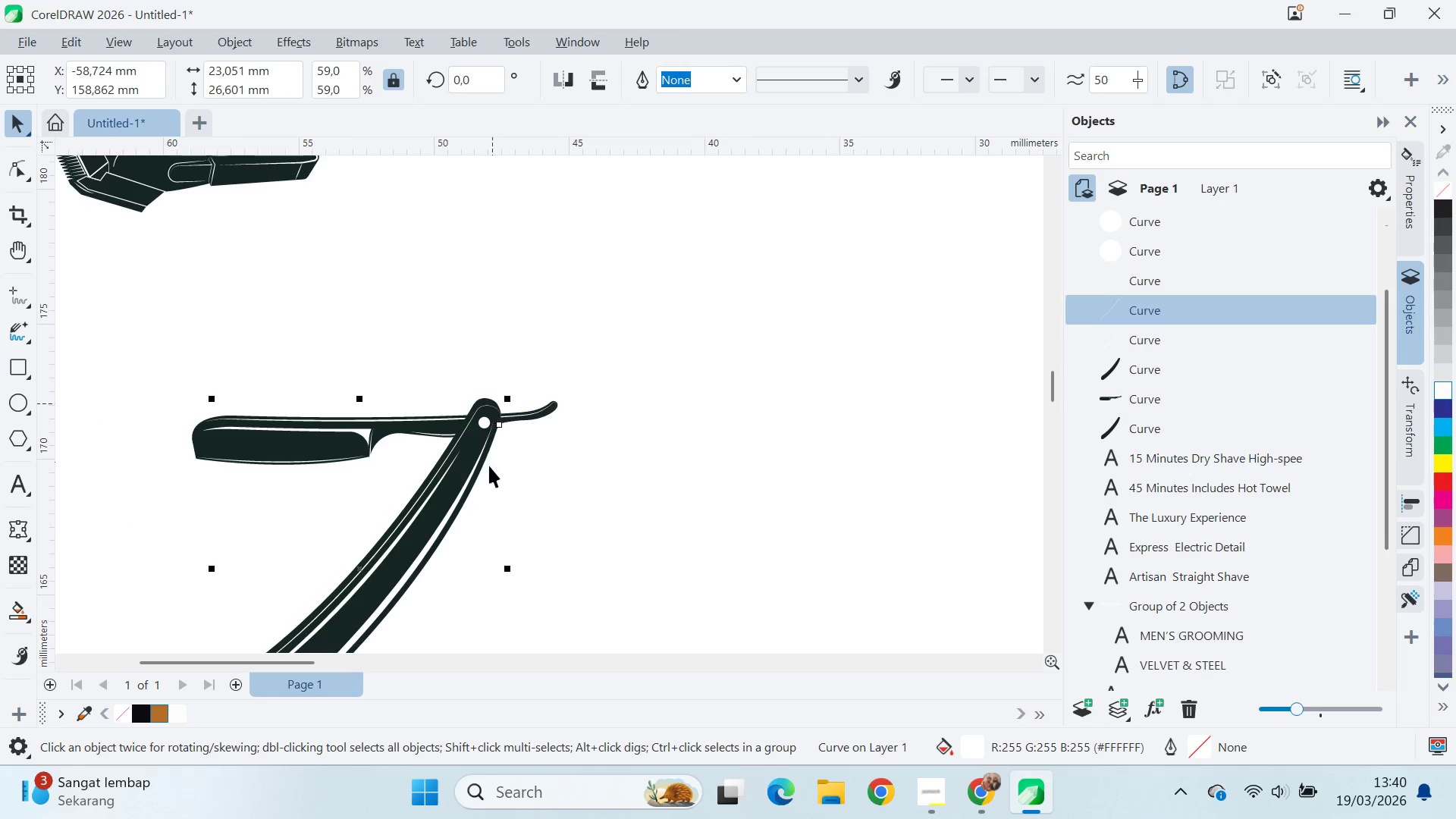 
key(V)
 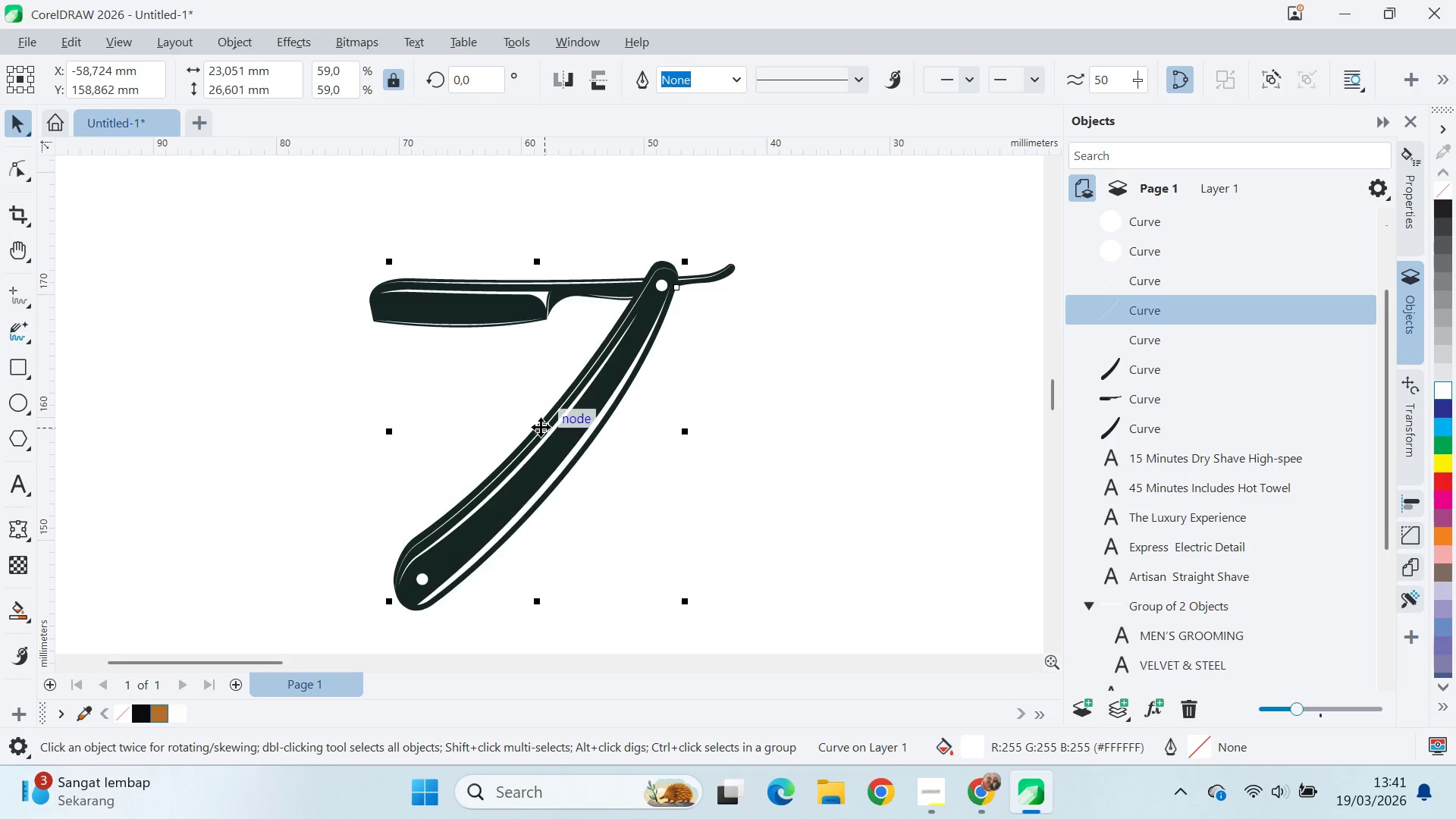 
left_click_drag(start_coordinate=[538, 434], to_coordinate=[693, 463])
 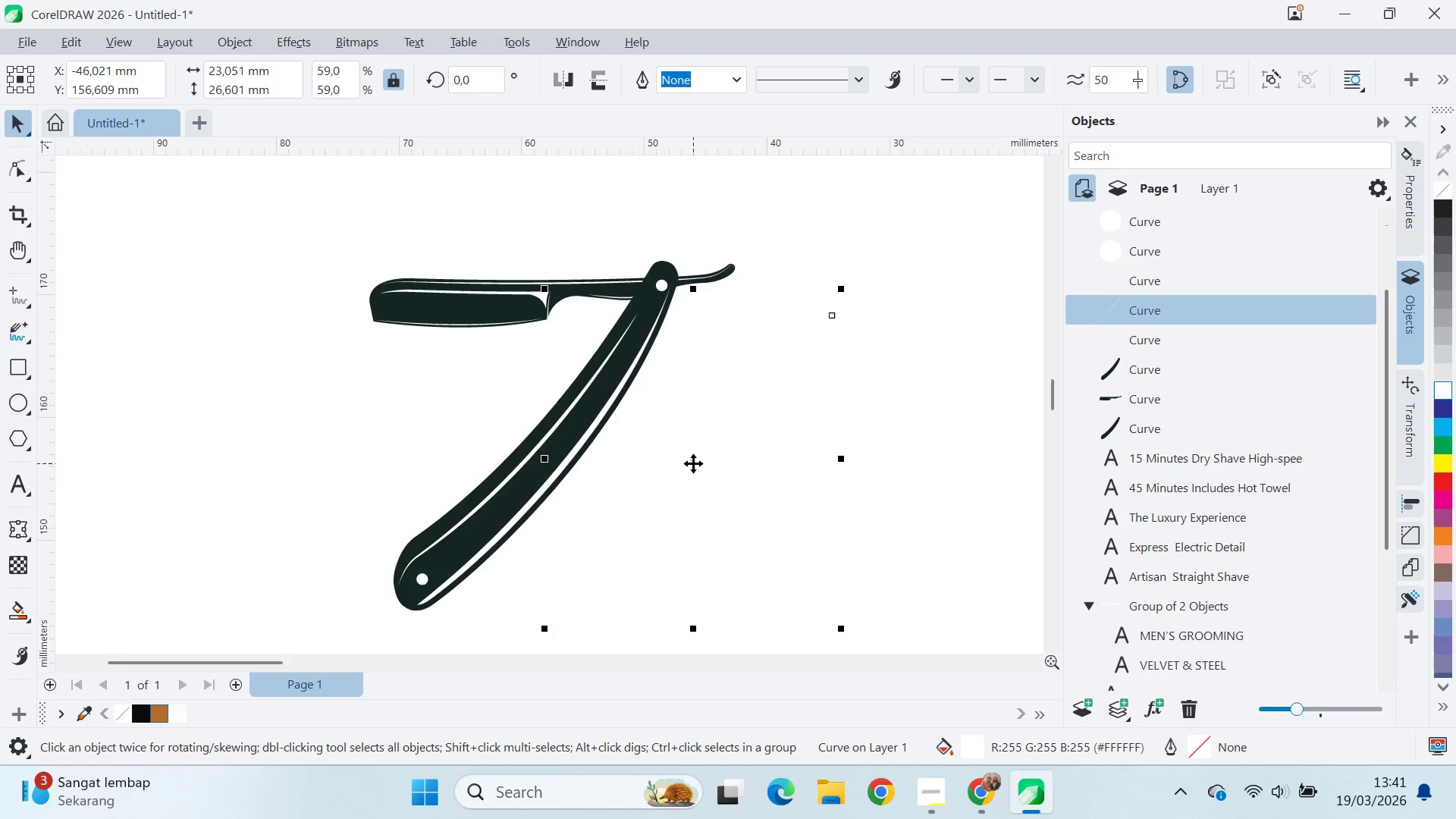 
key(Control+Z)
 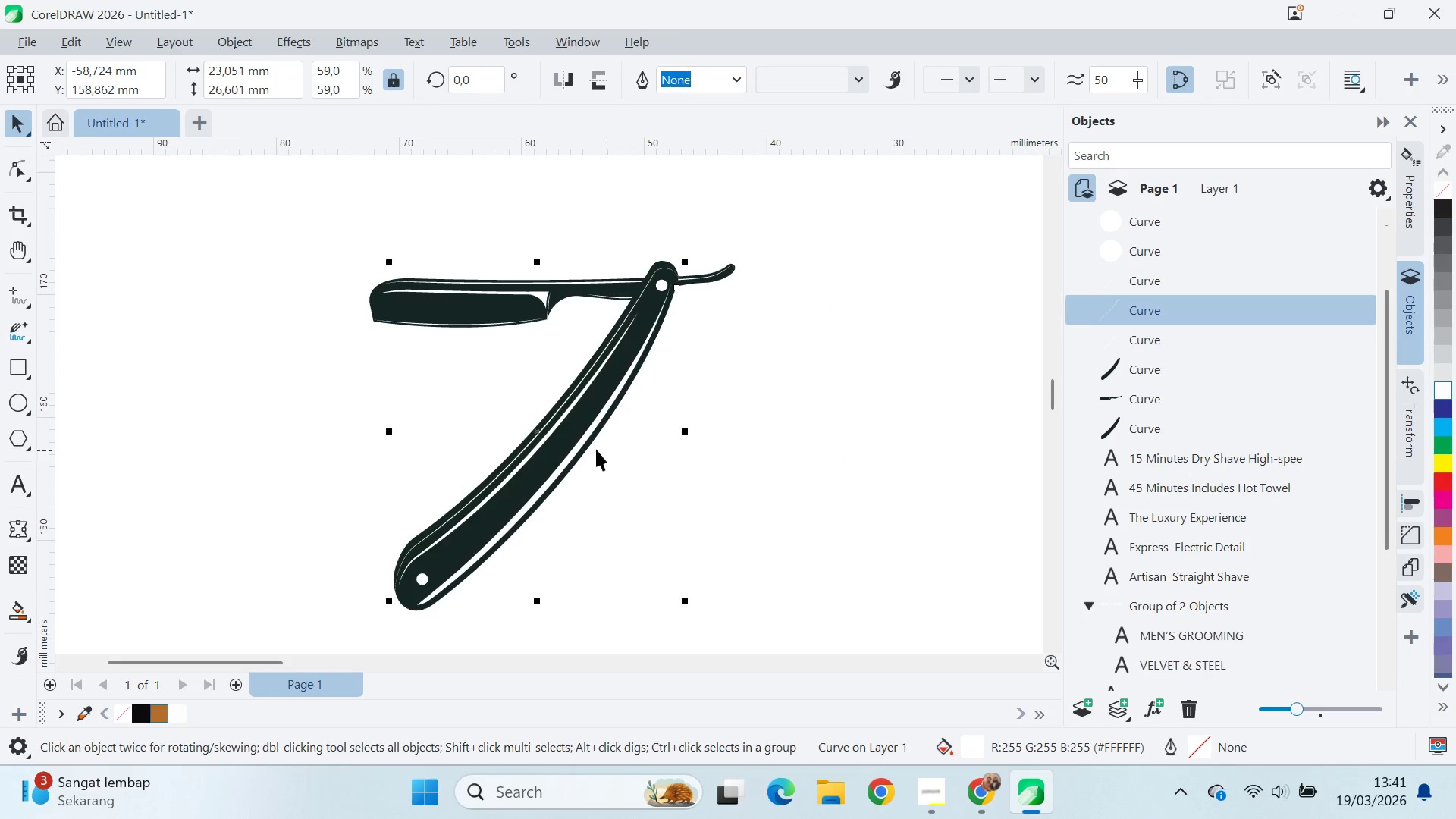 
hold_key(key=ShiftLeft, duration=1.5)
left_click([662, 282])
 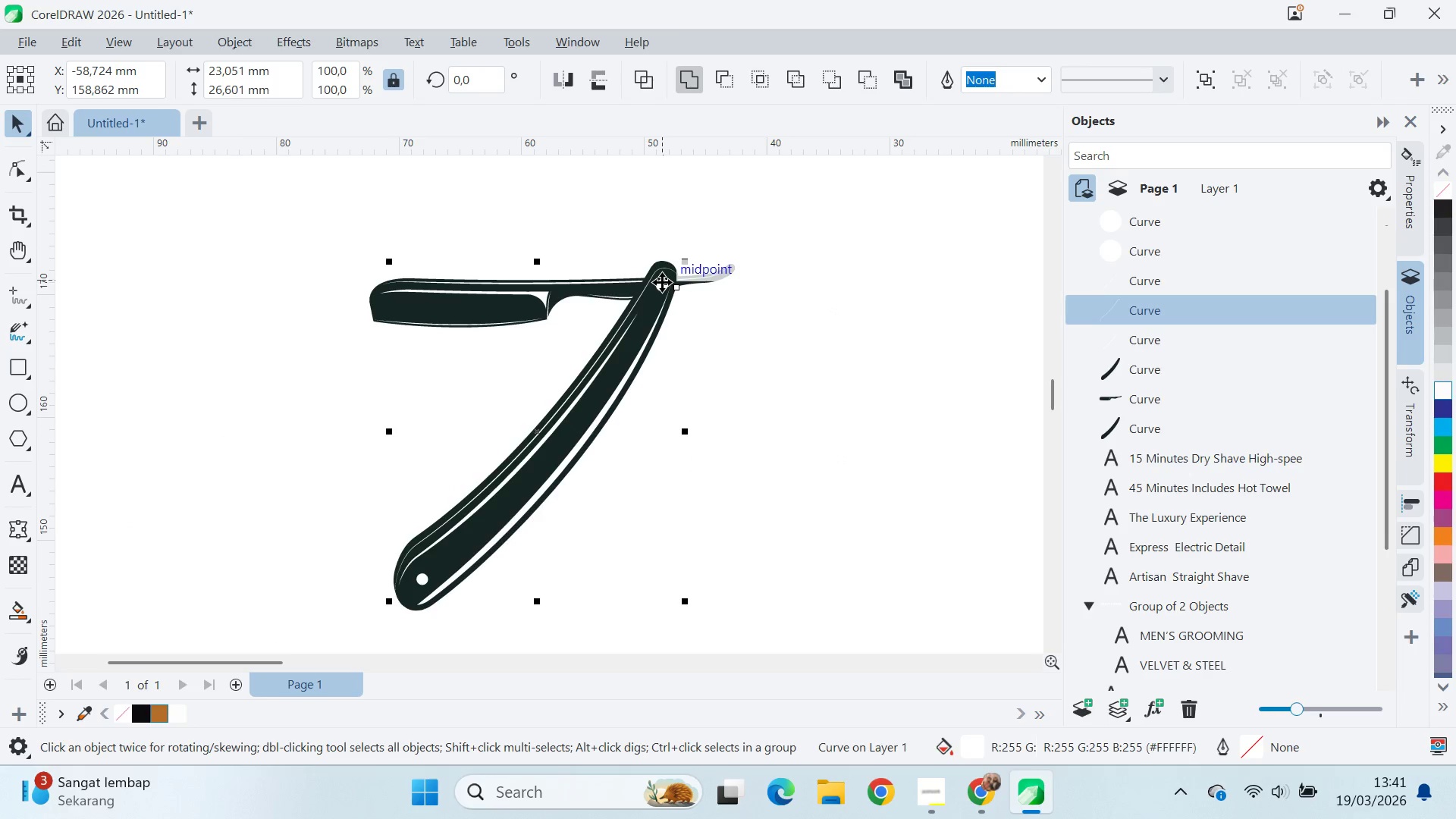 
hold_key(key=ShiftLeft, duration=1.52)
left_click([422, 580])
 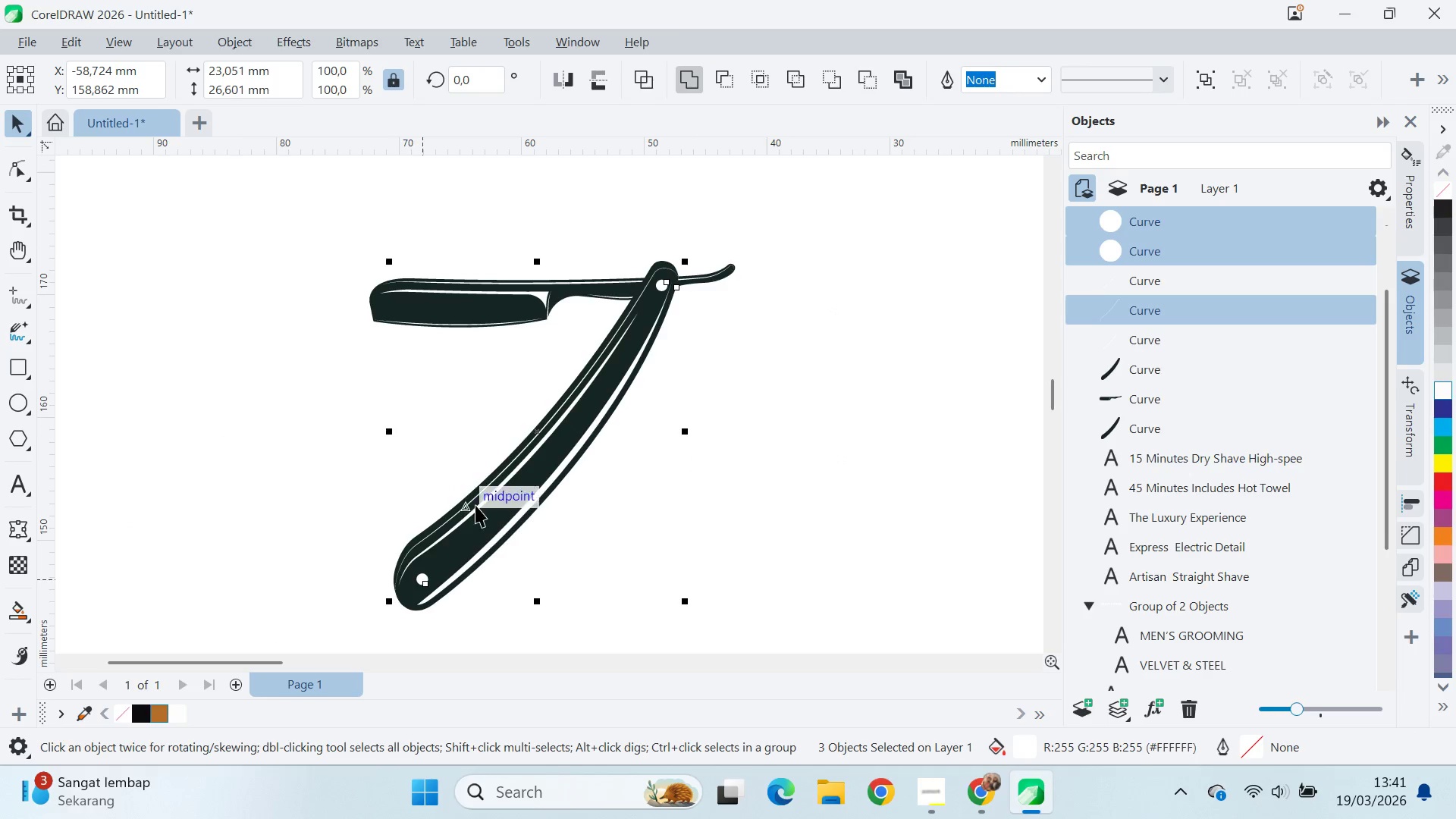 
hold_key(key=ShiftLeft, duration=1.52)
left_click([502, 487])
 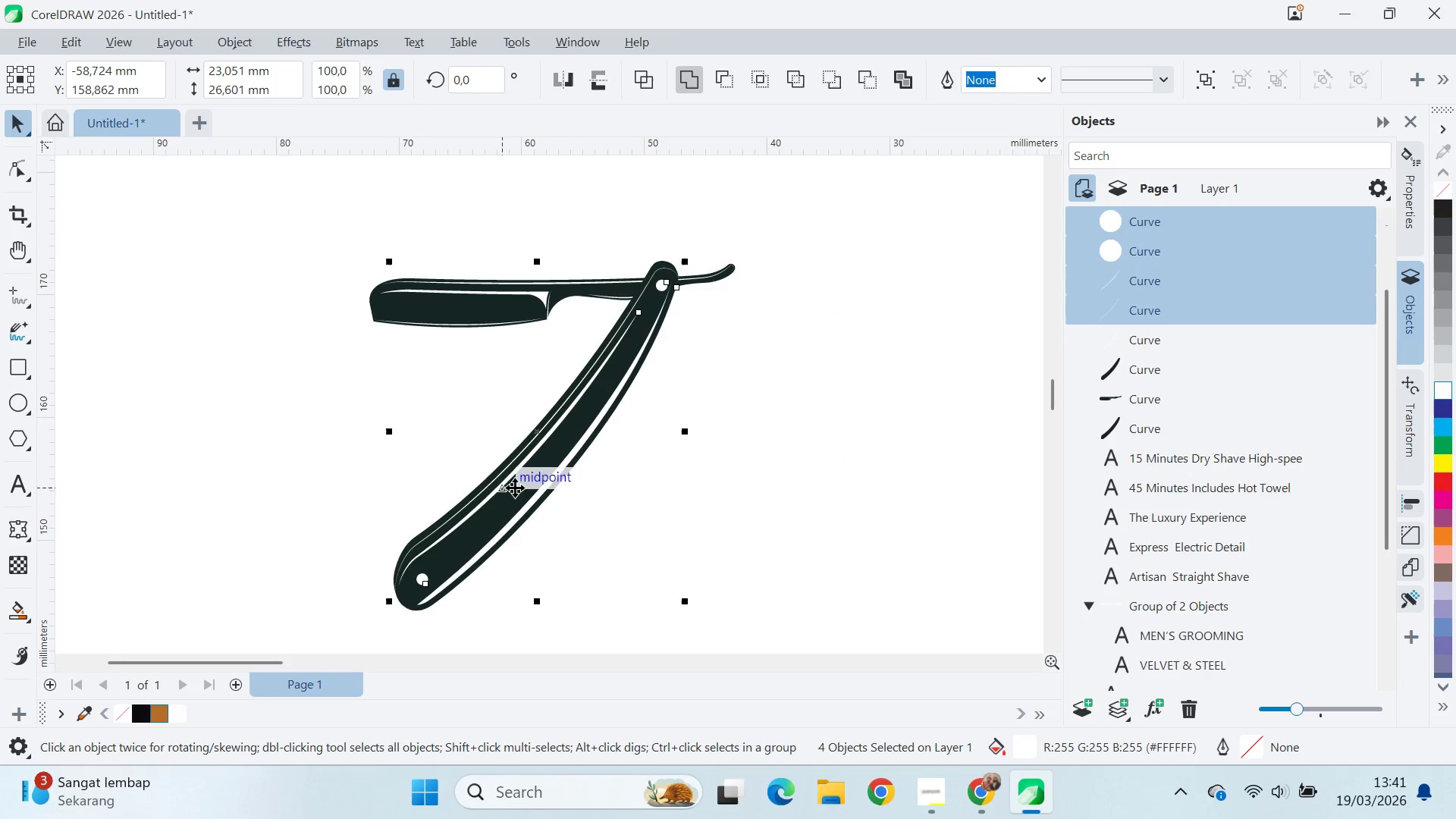 
hold_key(key=ShiftLeft, duration=0.62)
left_click([551, 480])
 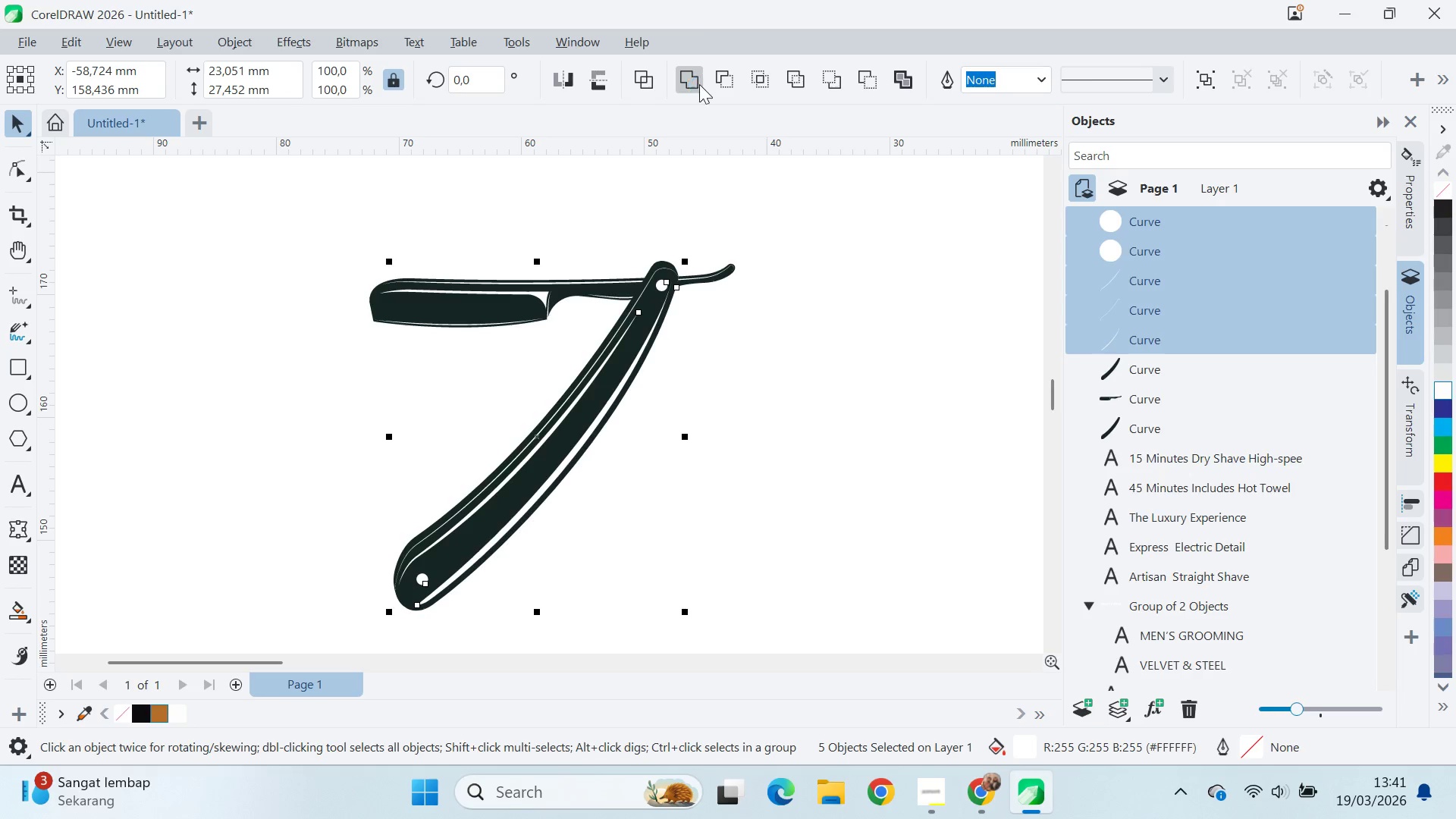 
hold_key(key=ShiftLeft, duration=0.8)
left_click([654, 306])
 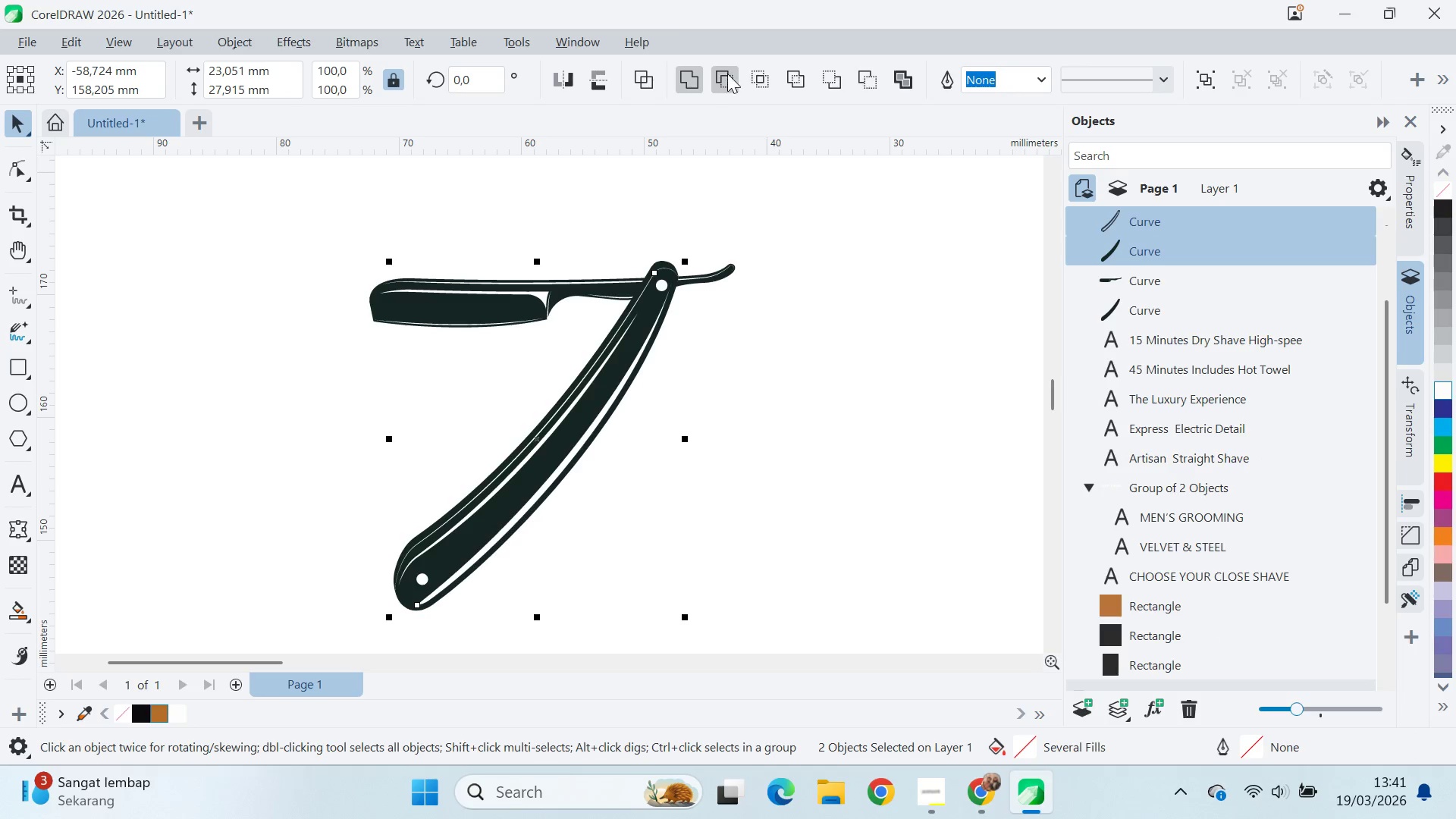 
double_click([775, 381])
 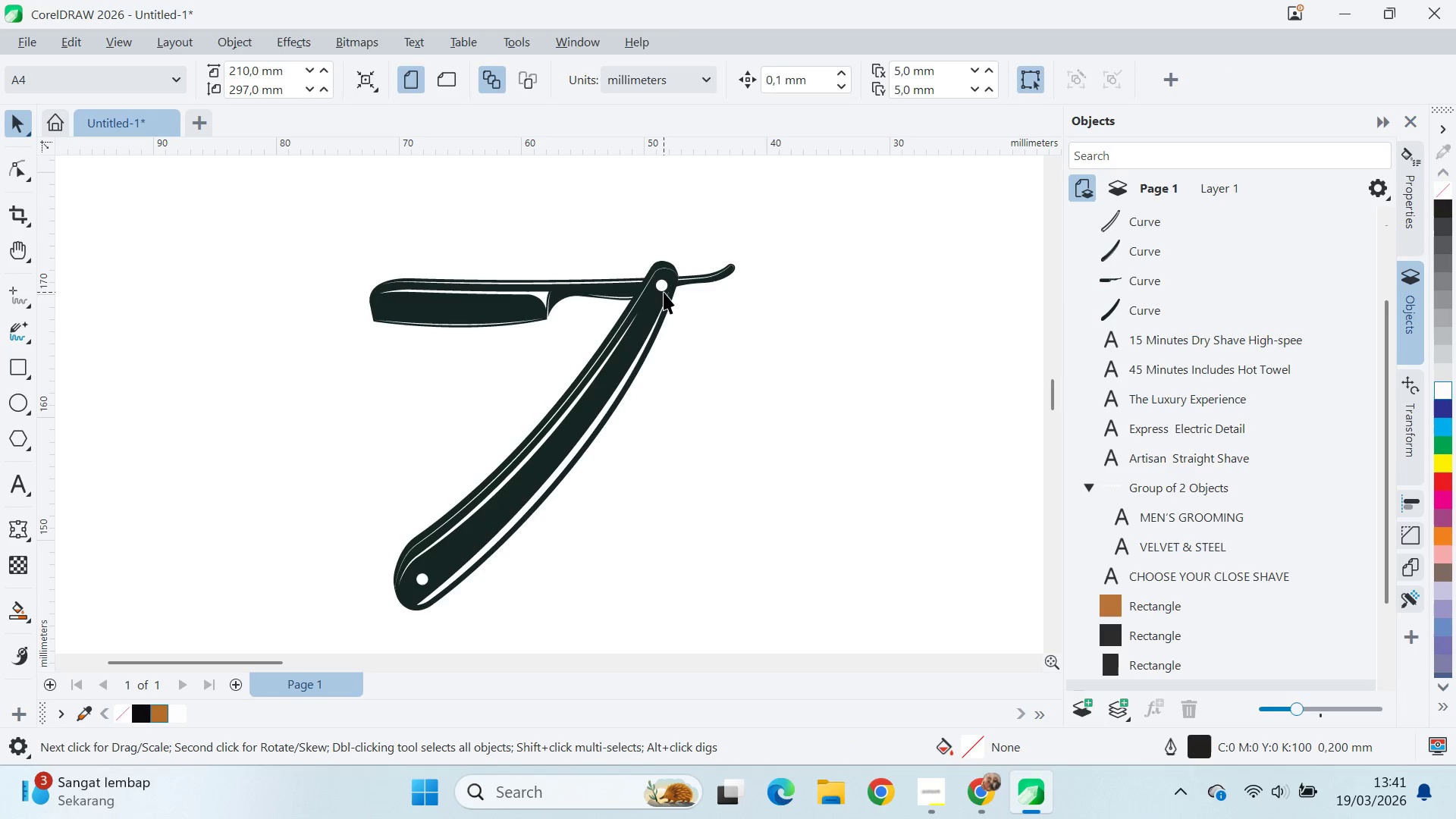 
left_click([664, 283])
 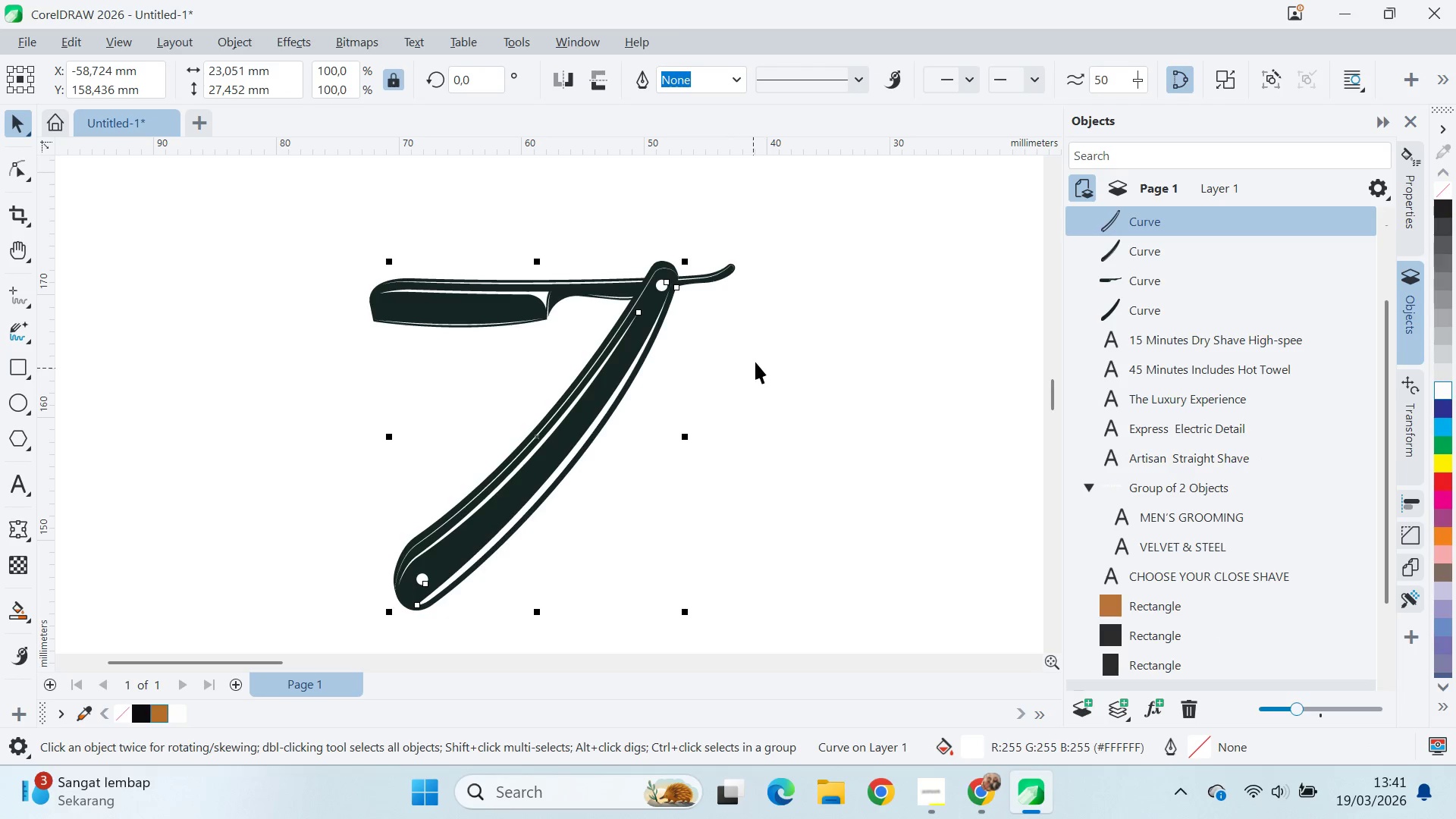 
key(Delete)
 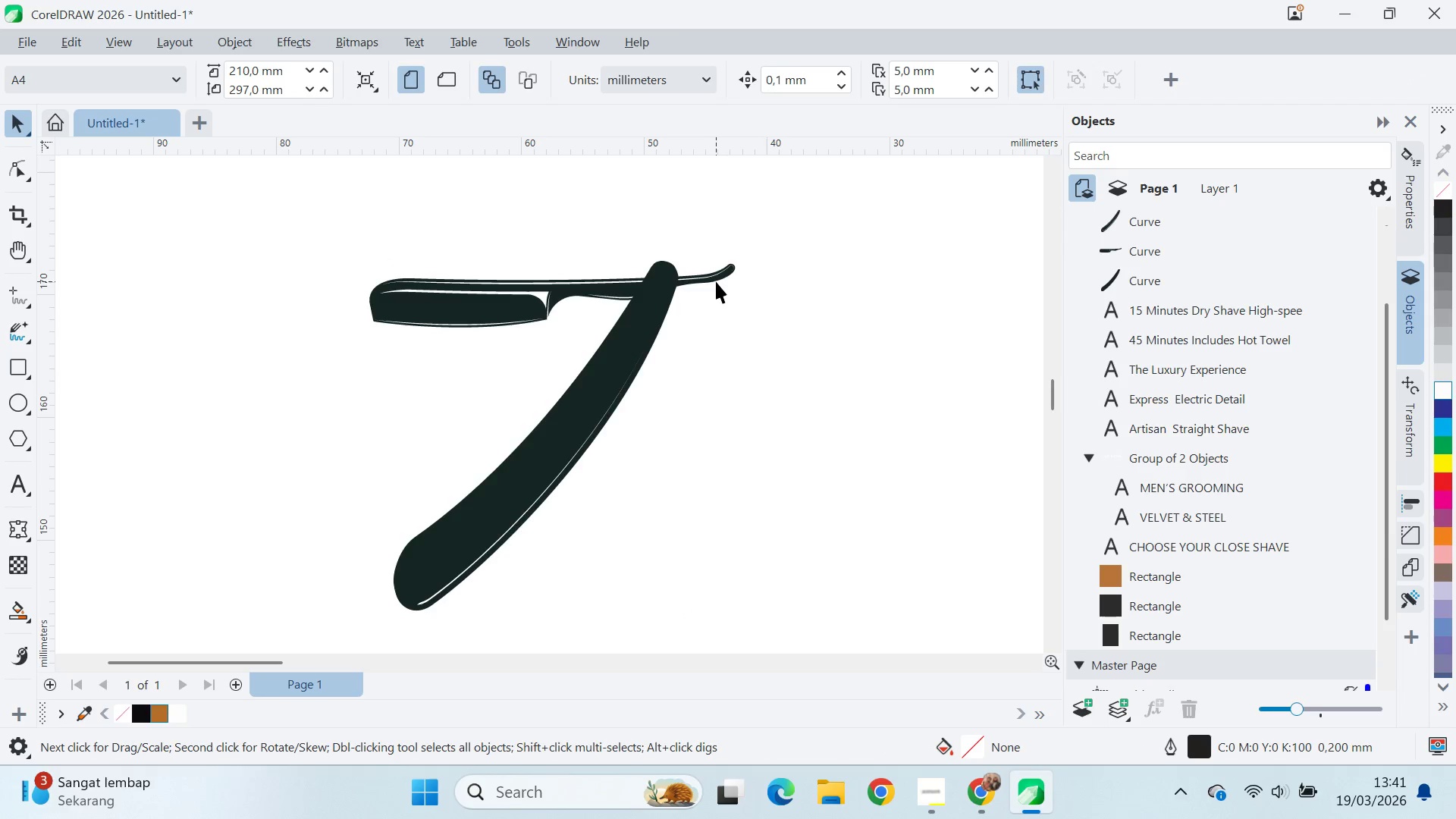 
left_click_drag(start_coordinate=[718, 271], to_coordinate=[732, 299])
 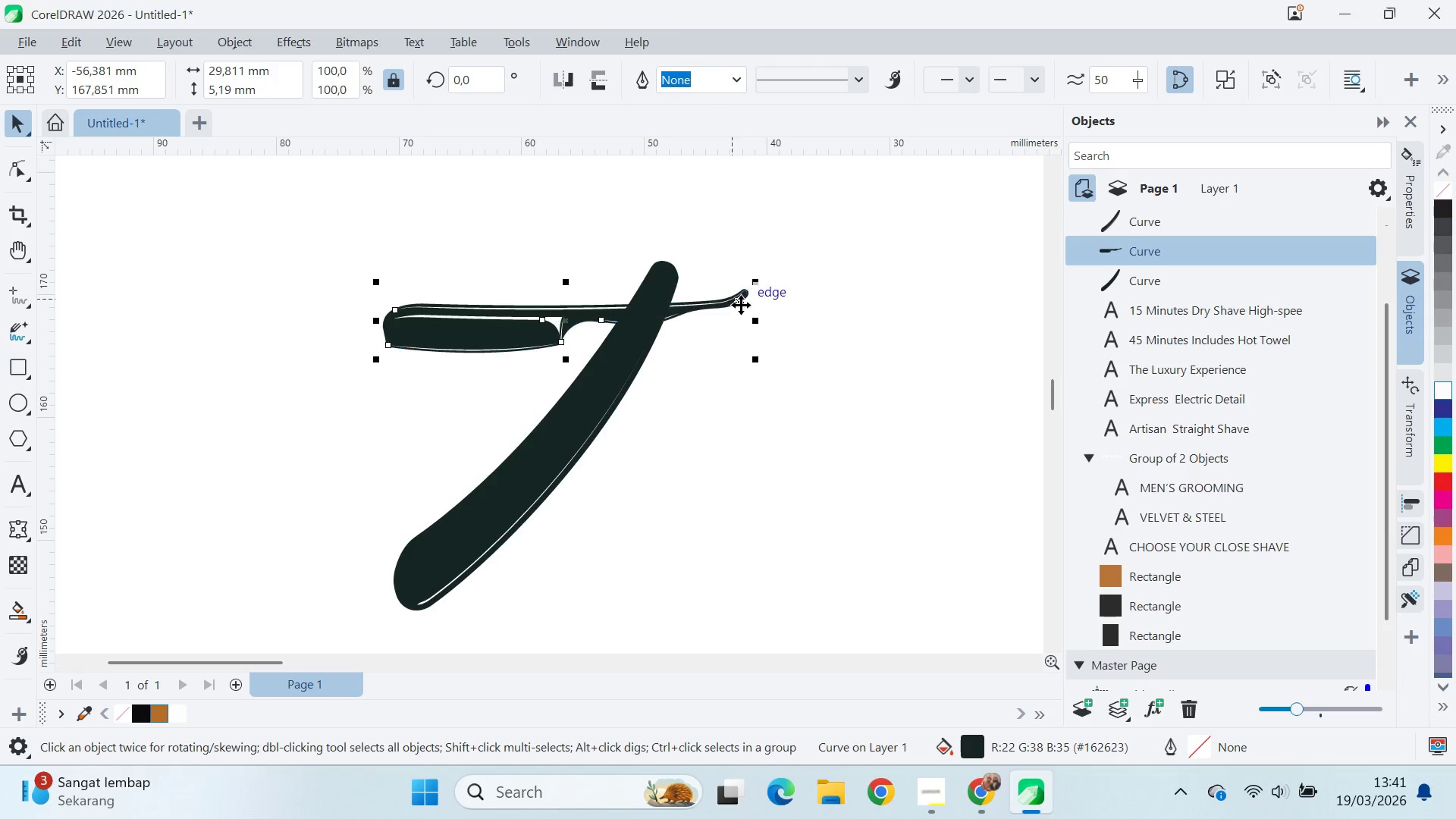 
key(Control+Z)
 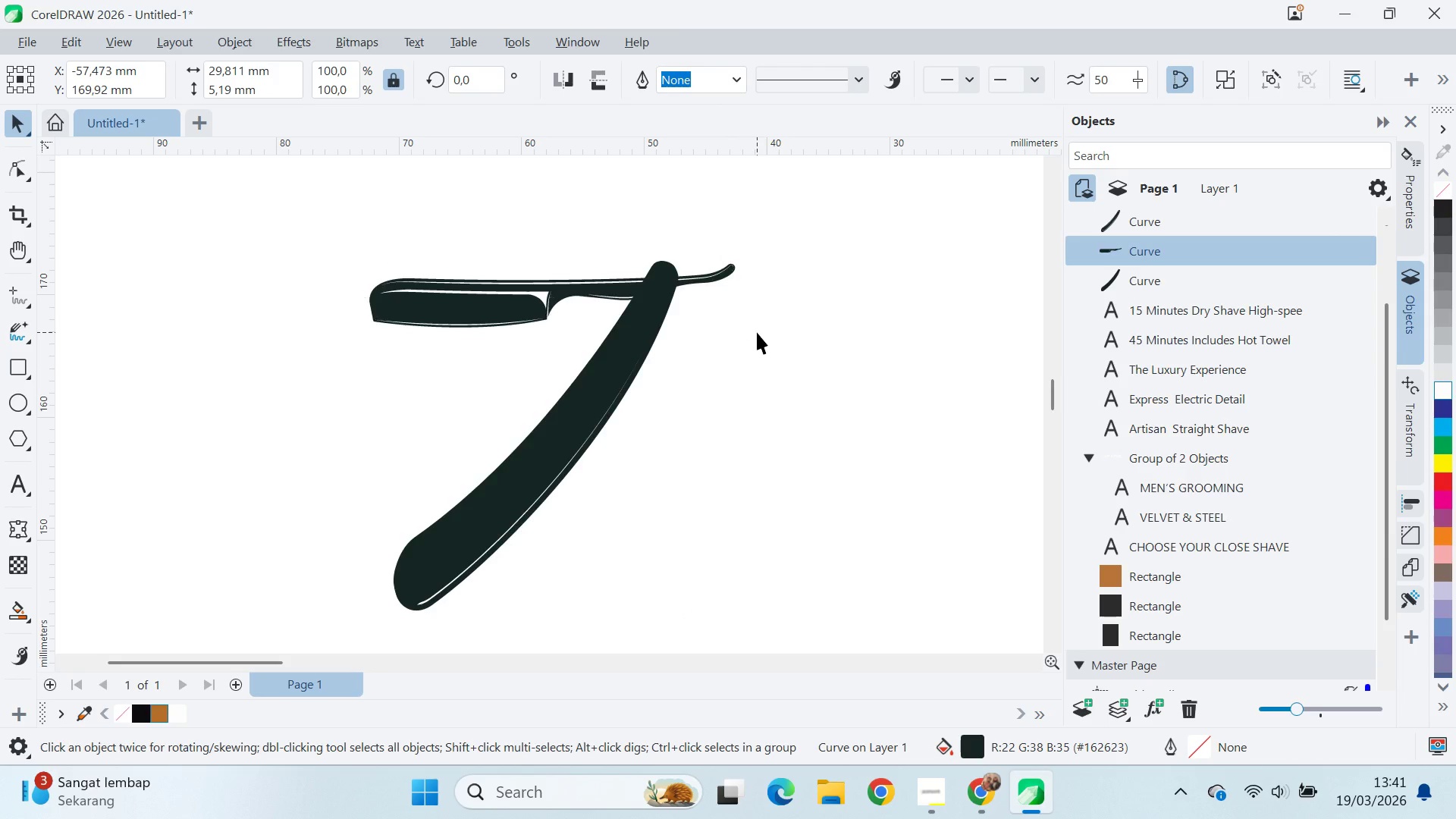 
left_click([757, 332])
 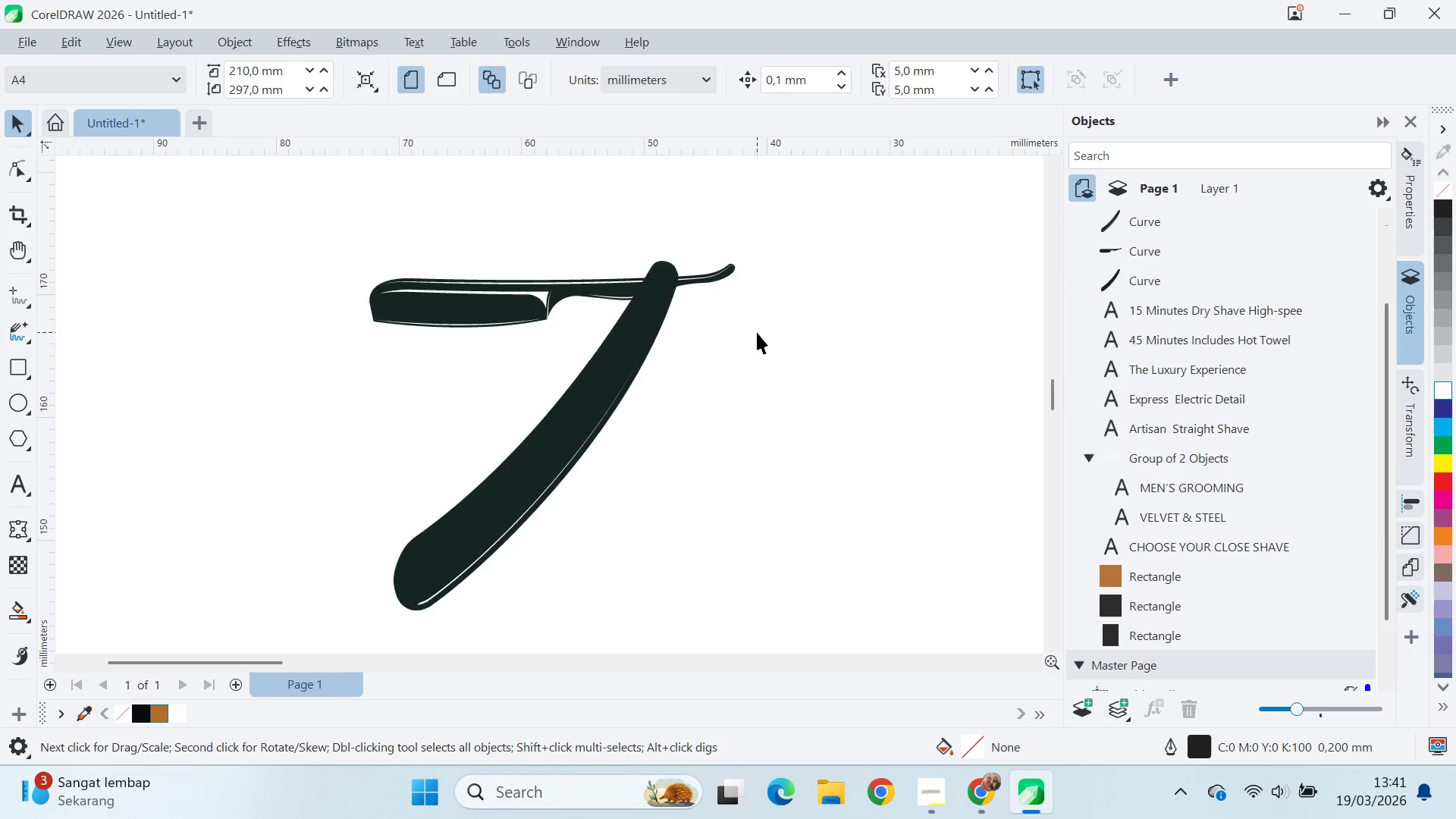 
left_click_drag(start_coordinate=[800, 277], to_coordinate=[816, 347])
 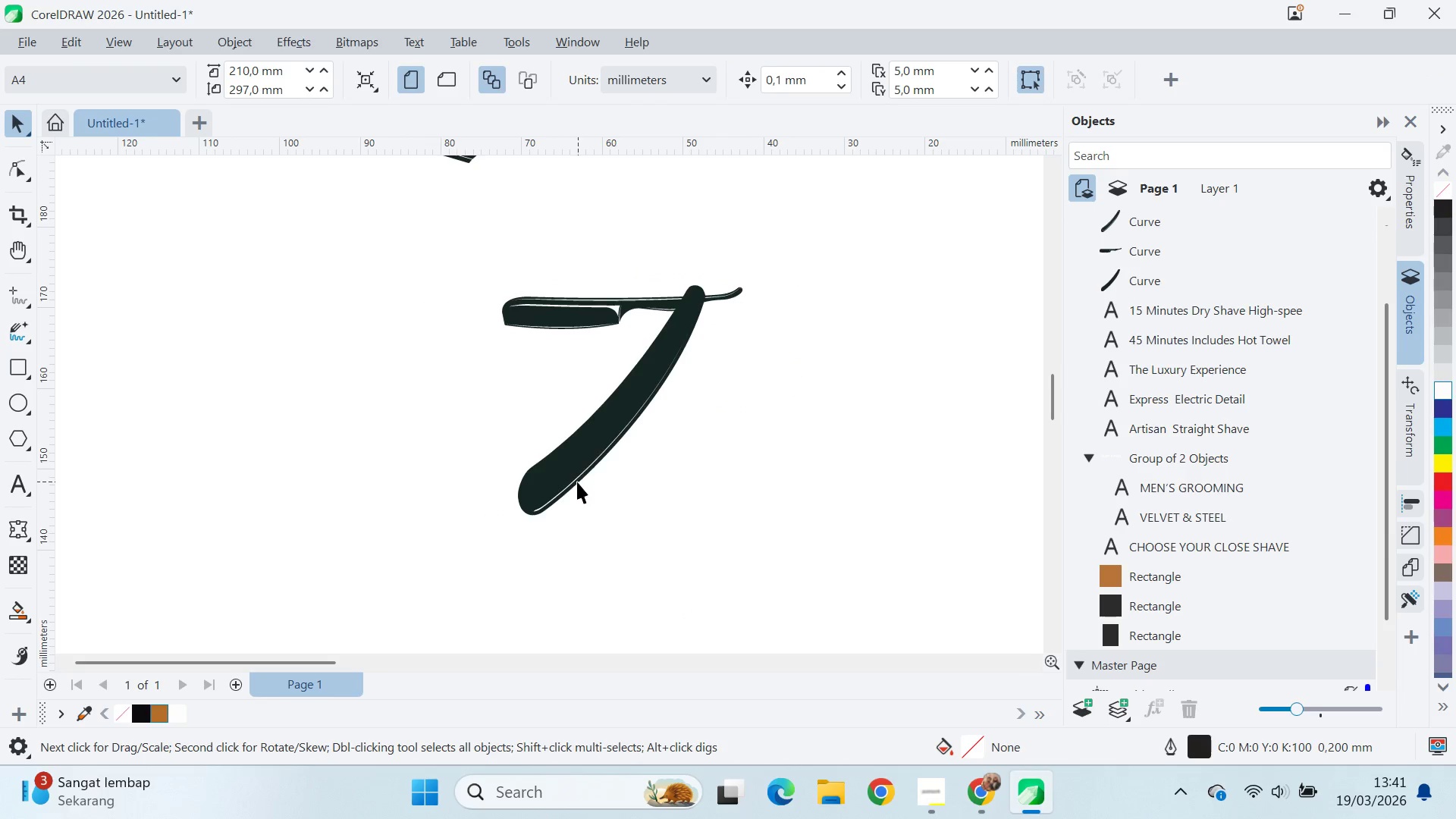 
scroll: coordinate [757, 332], scroll_direction: down, amount: 3.0
 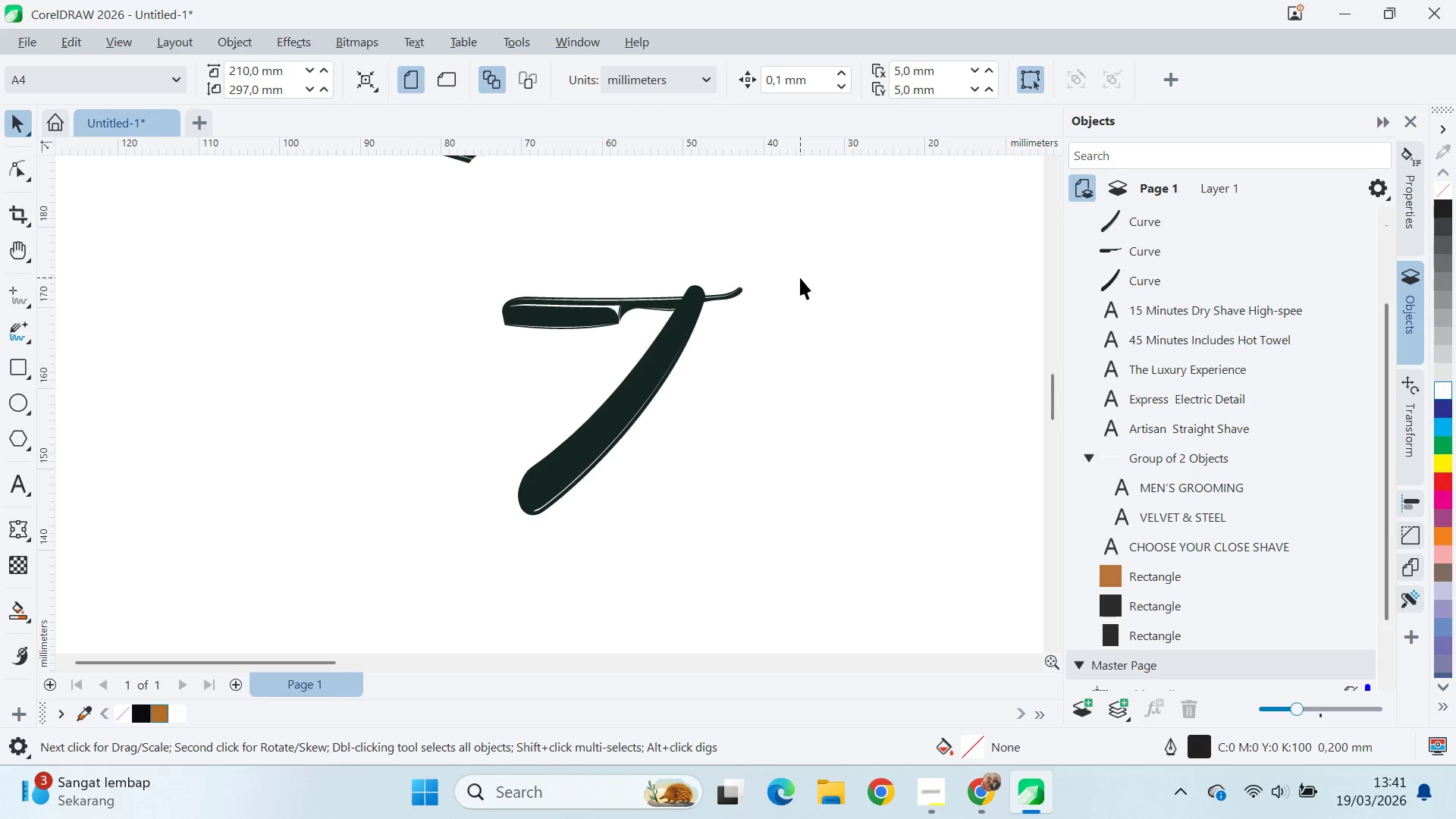 
left_click_drag(start_coordinate=[574, 477], to_coordinate=[607, 500])
 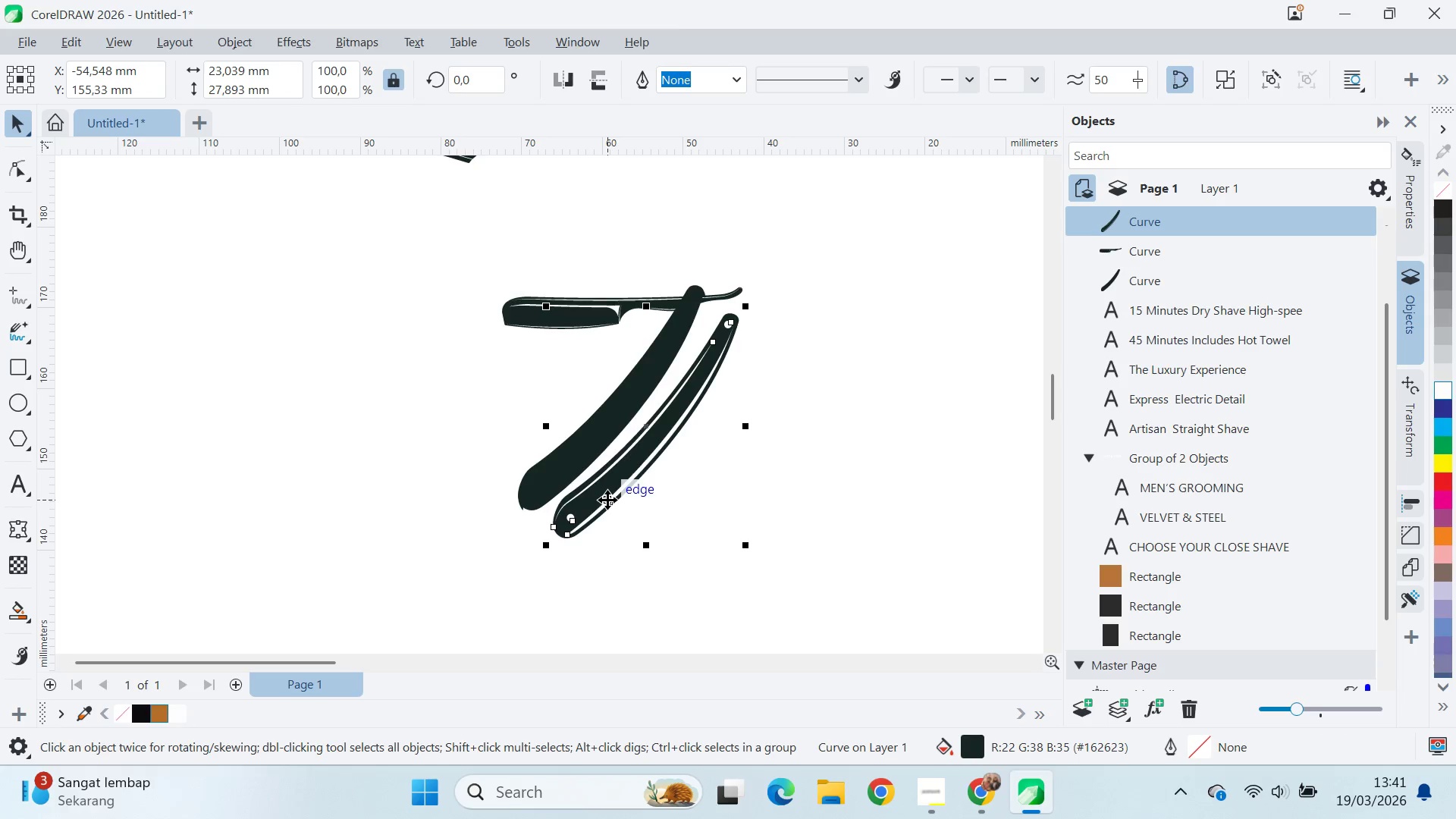 
hold_key(key=ControlLeft, duration=0.86)
 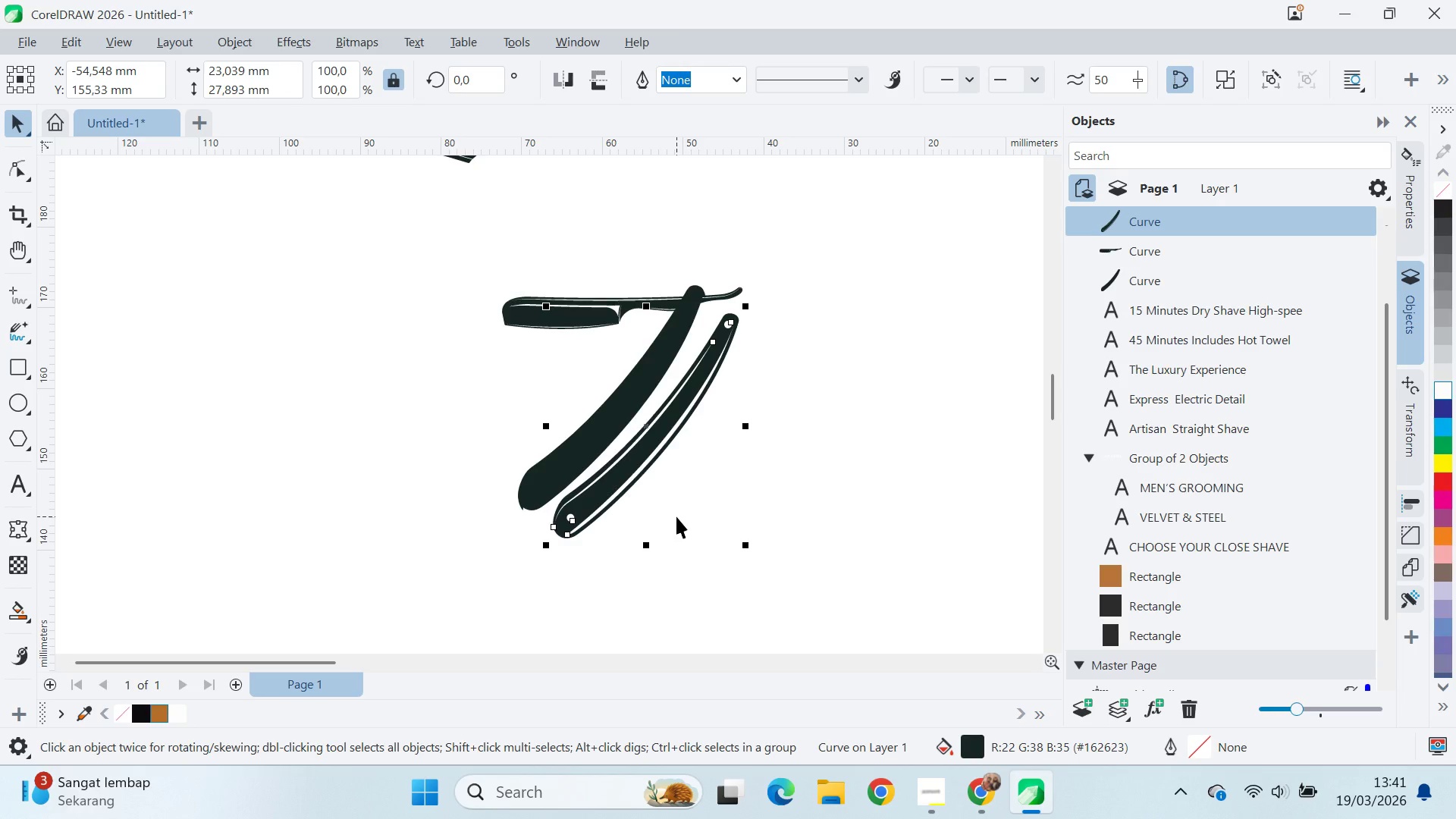 
key(Control+Z)
 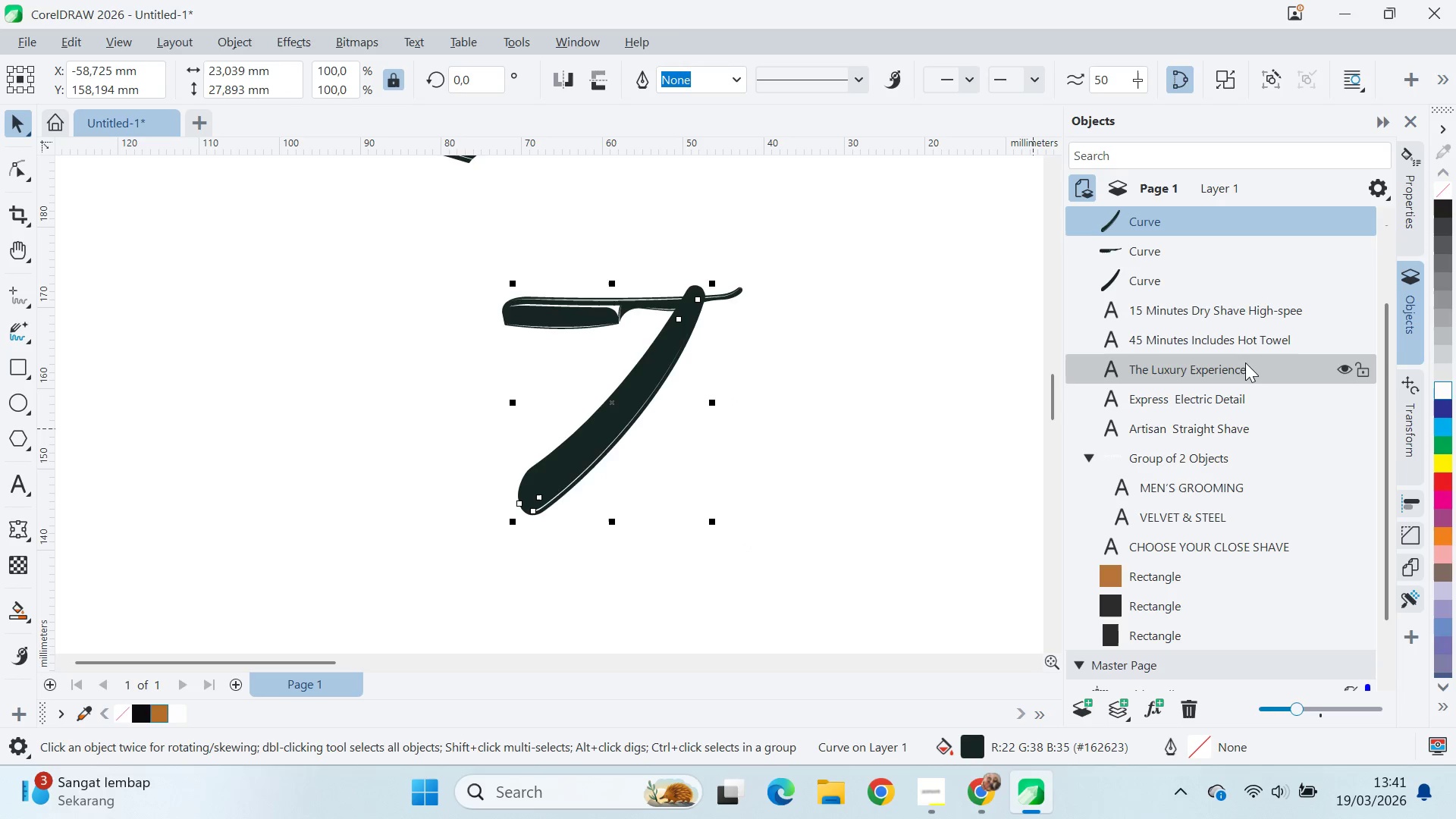 
scroll: coordinate [1221, 363], scroll_direction: up, amount: 3.0
 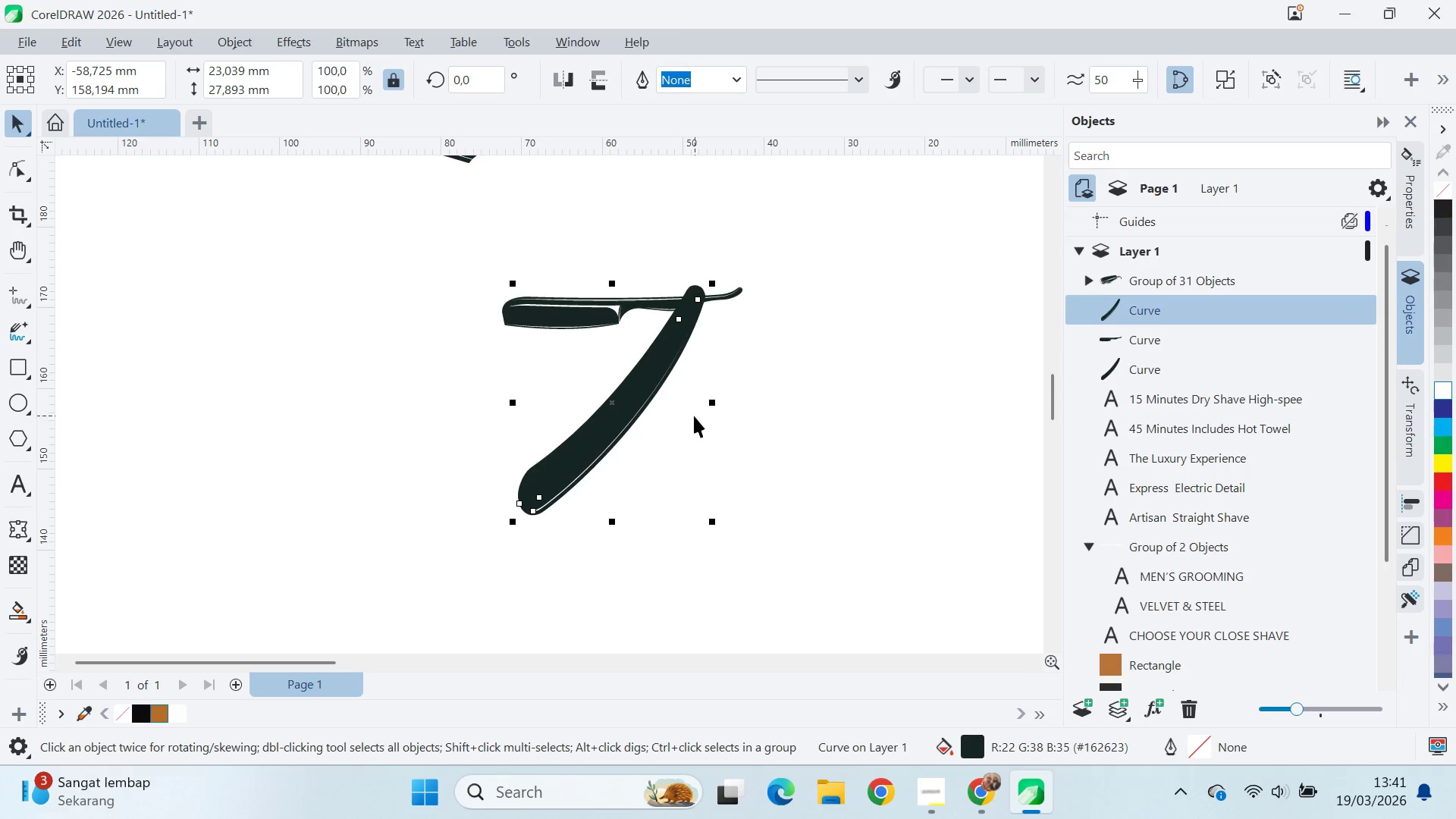 
left_click_drag(start_coordinate=[625, 400], to_coordinate=[727, 462])
 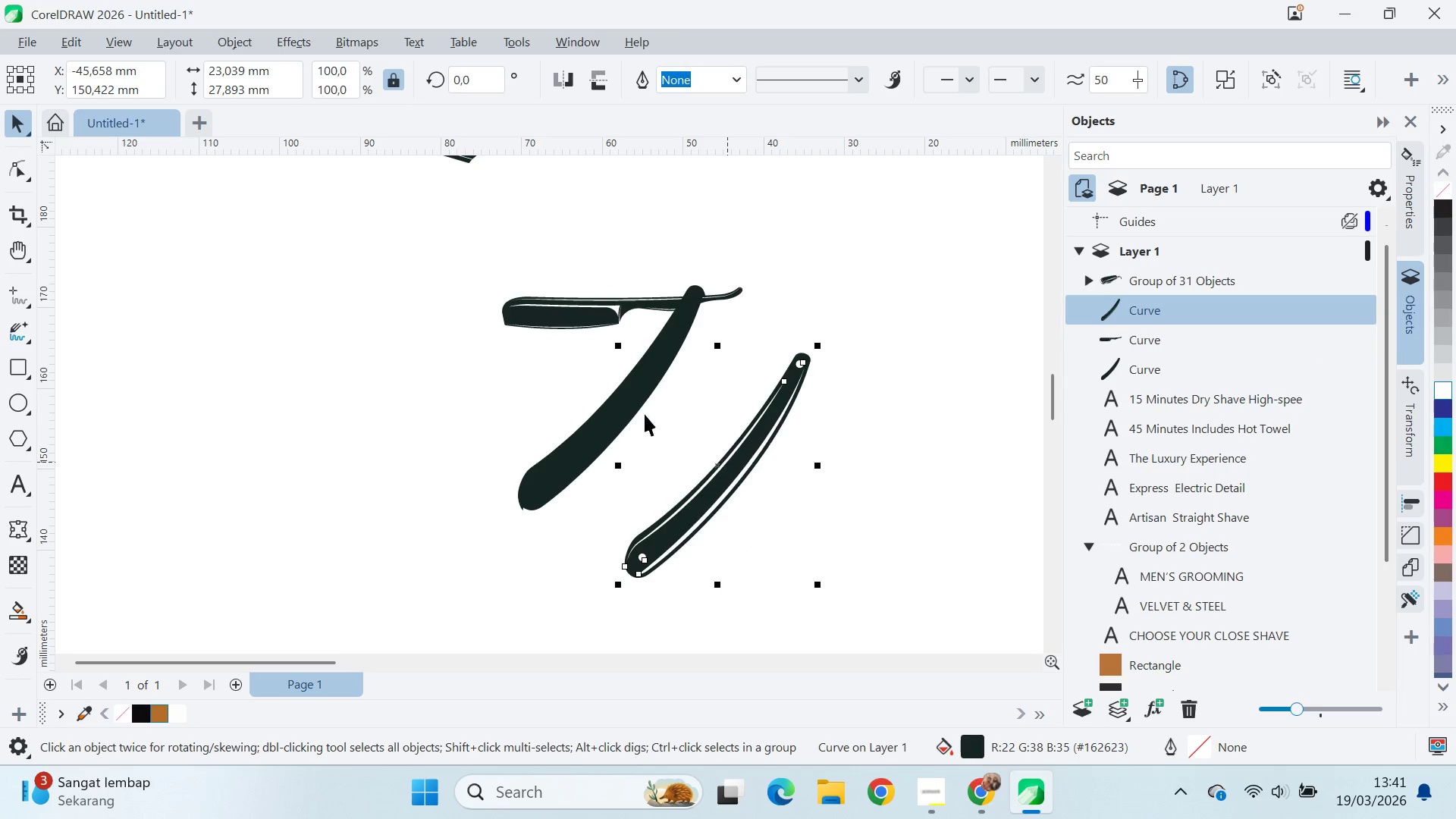 
left_click_drag(start_coordinate=[635, 405], to_coordinate=[547, 437])
 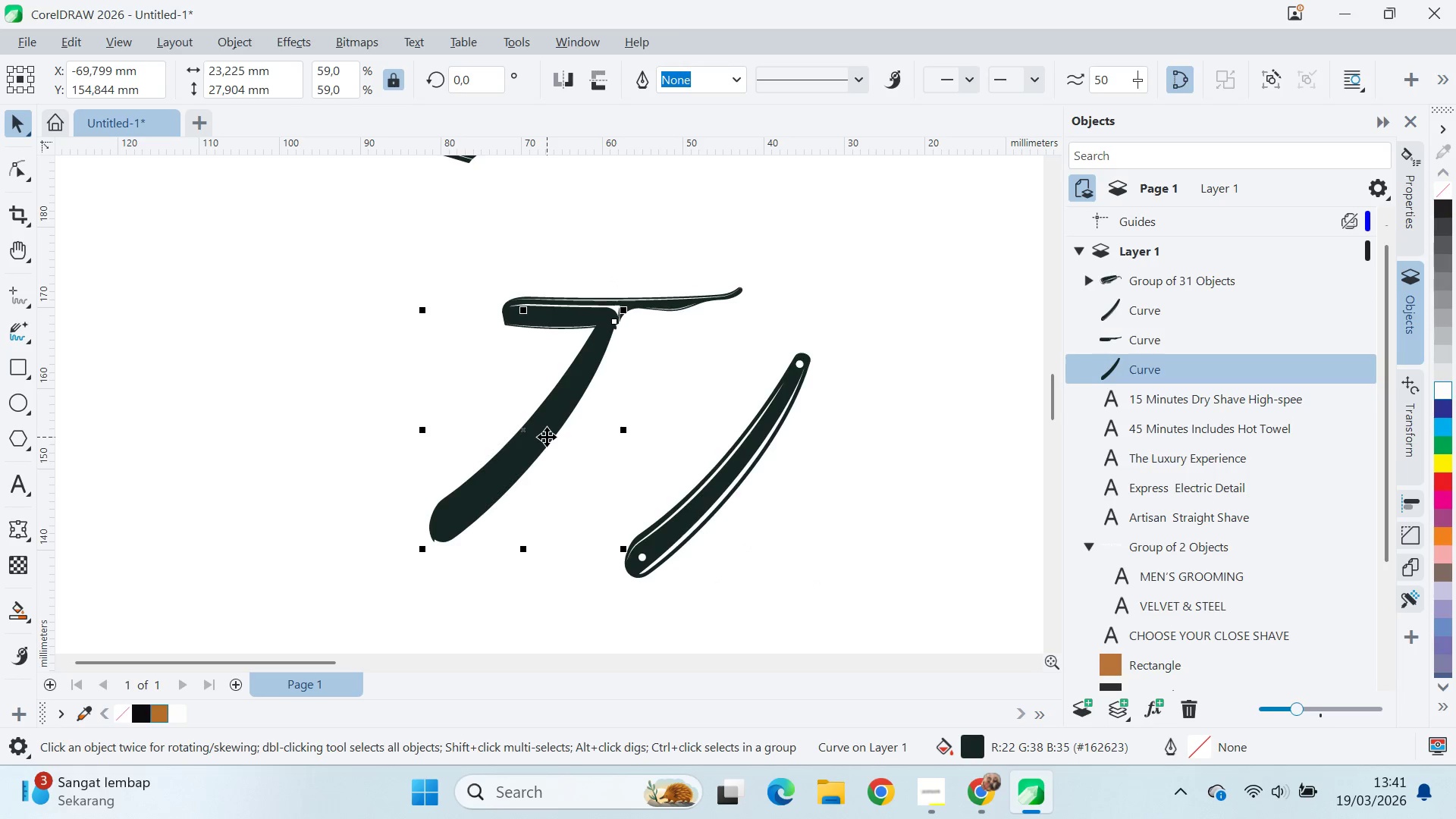 
key(Control+Z)
 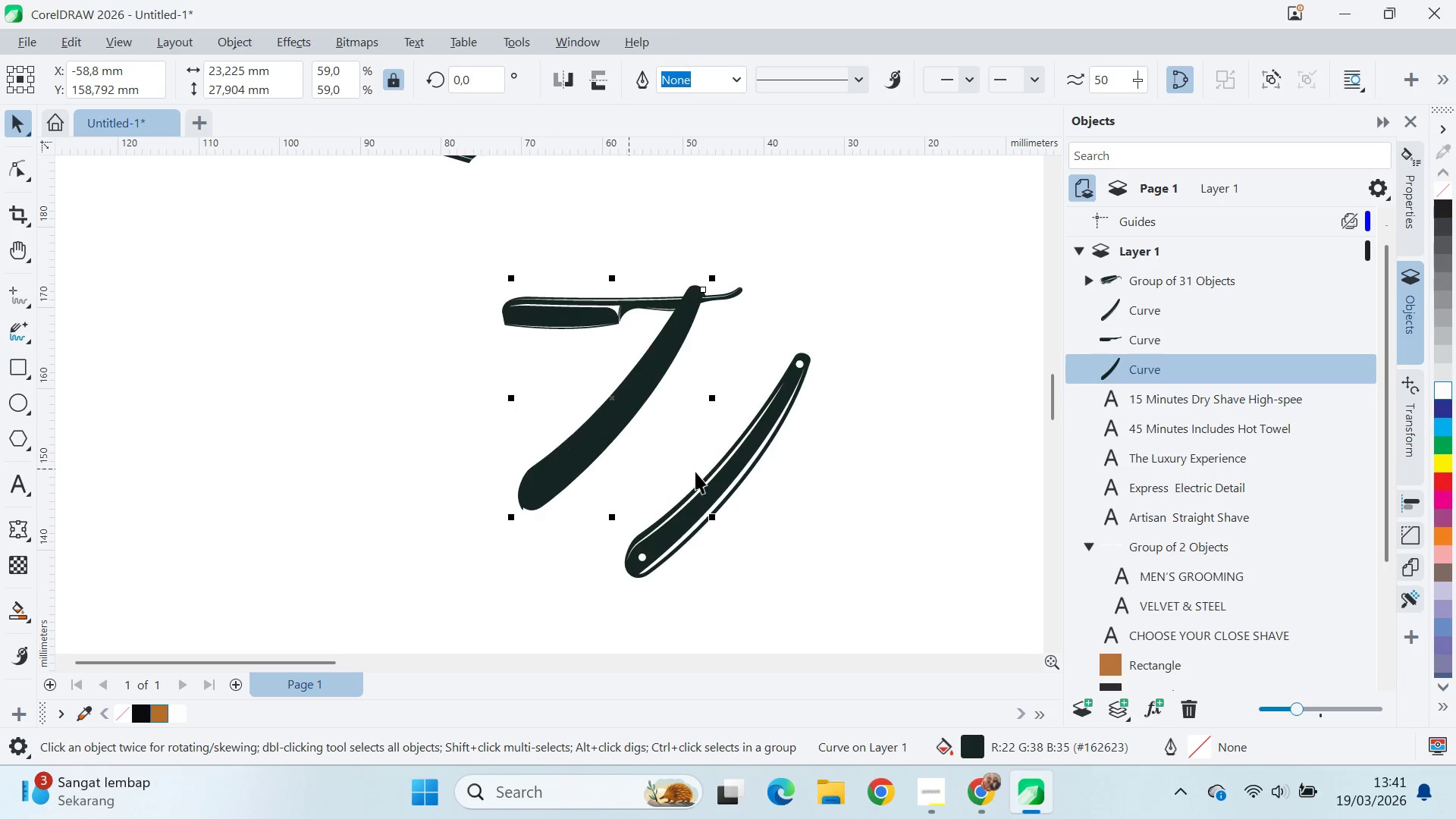 
key(Control+Z)
 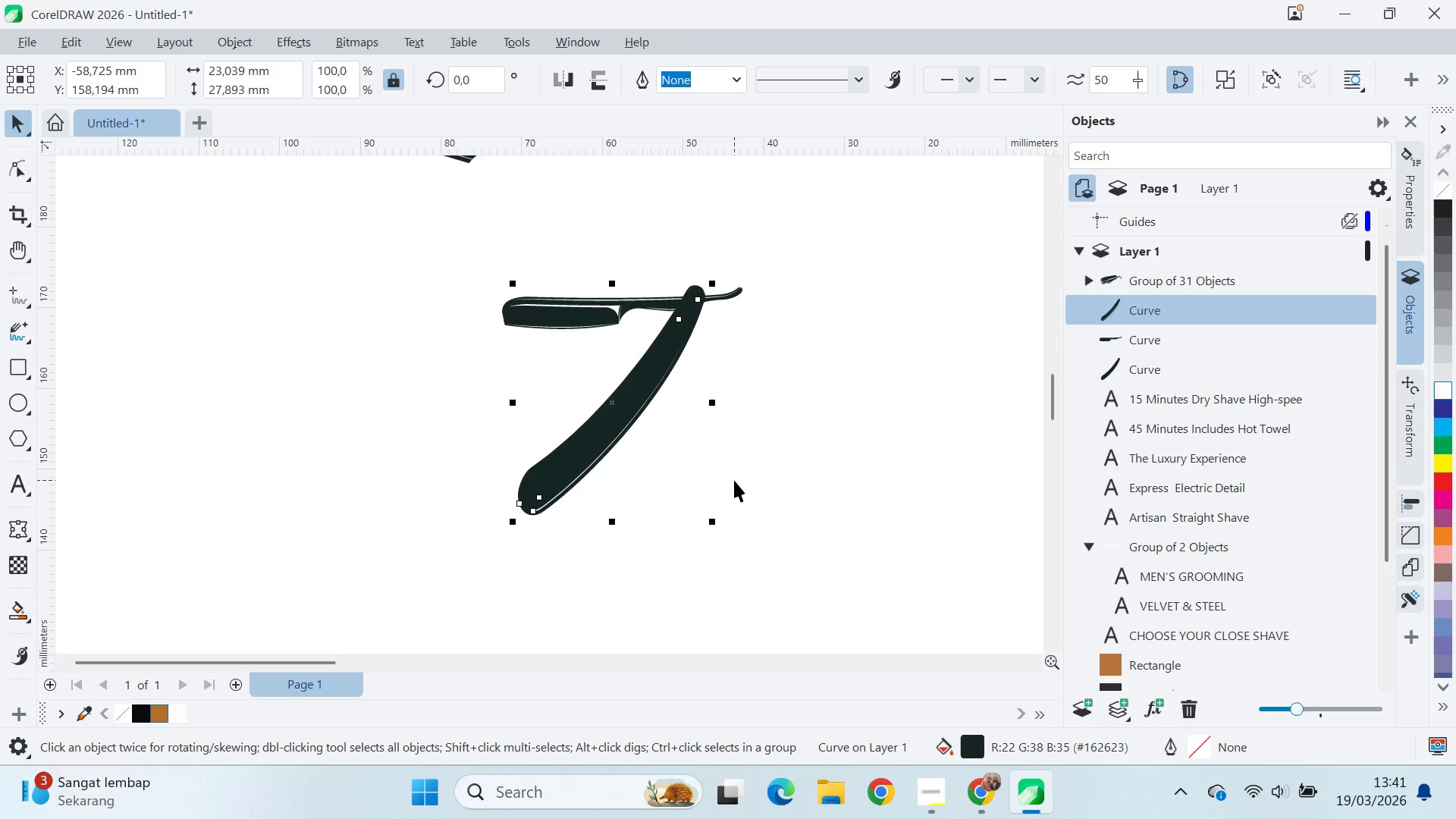 
left_click([734, 480])
 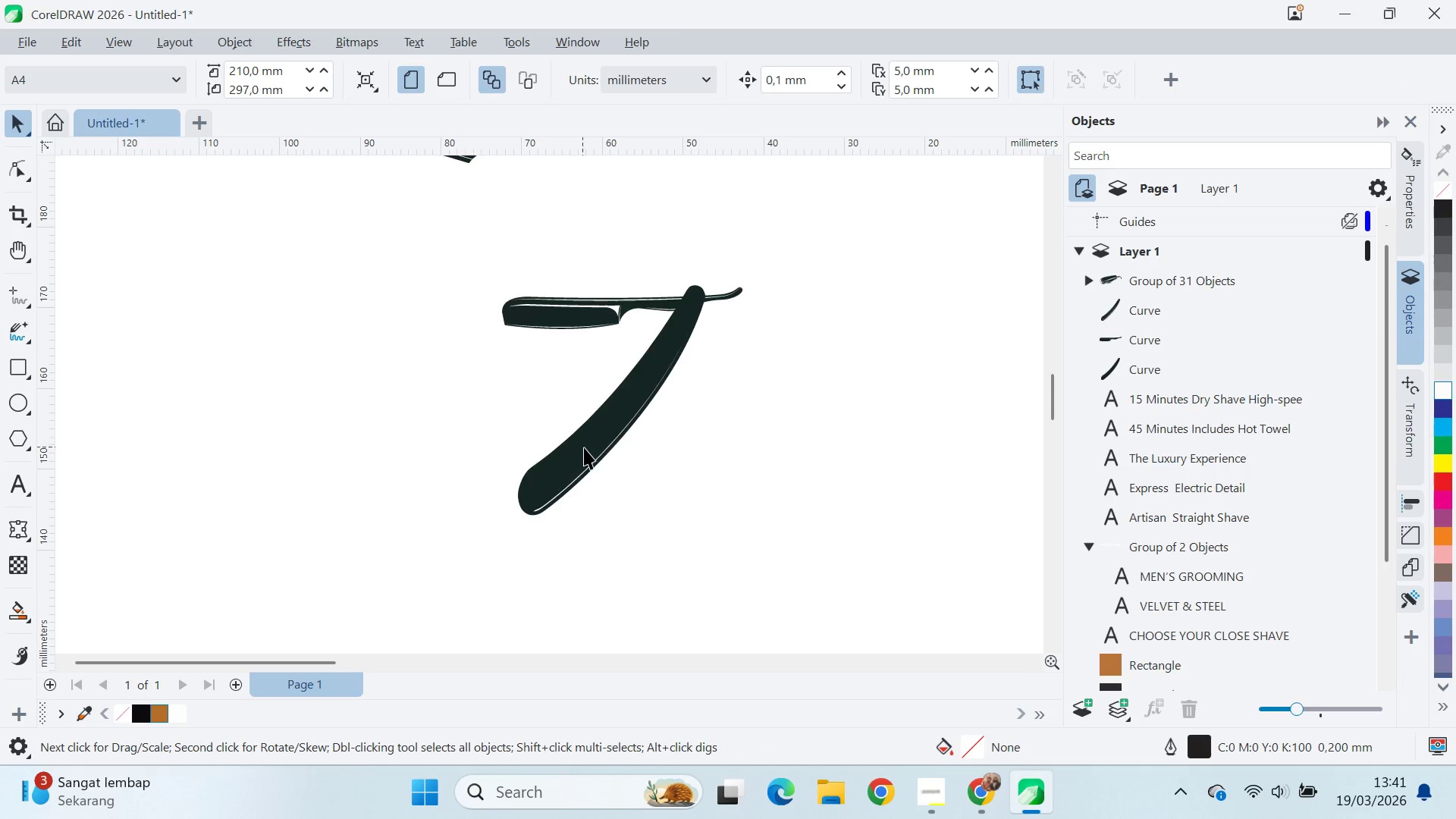 
left_click_drag(start_coordinate=[589, 451], to_coordinate=[723, 478])
 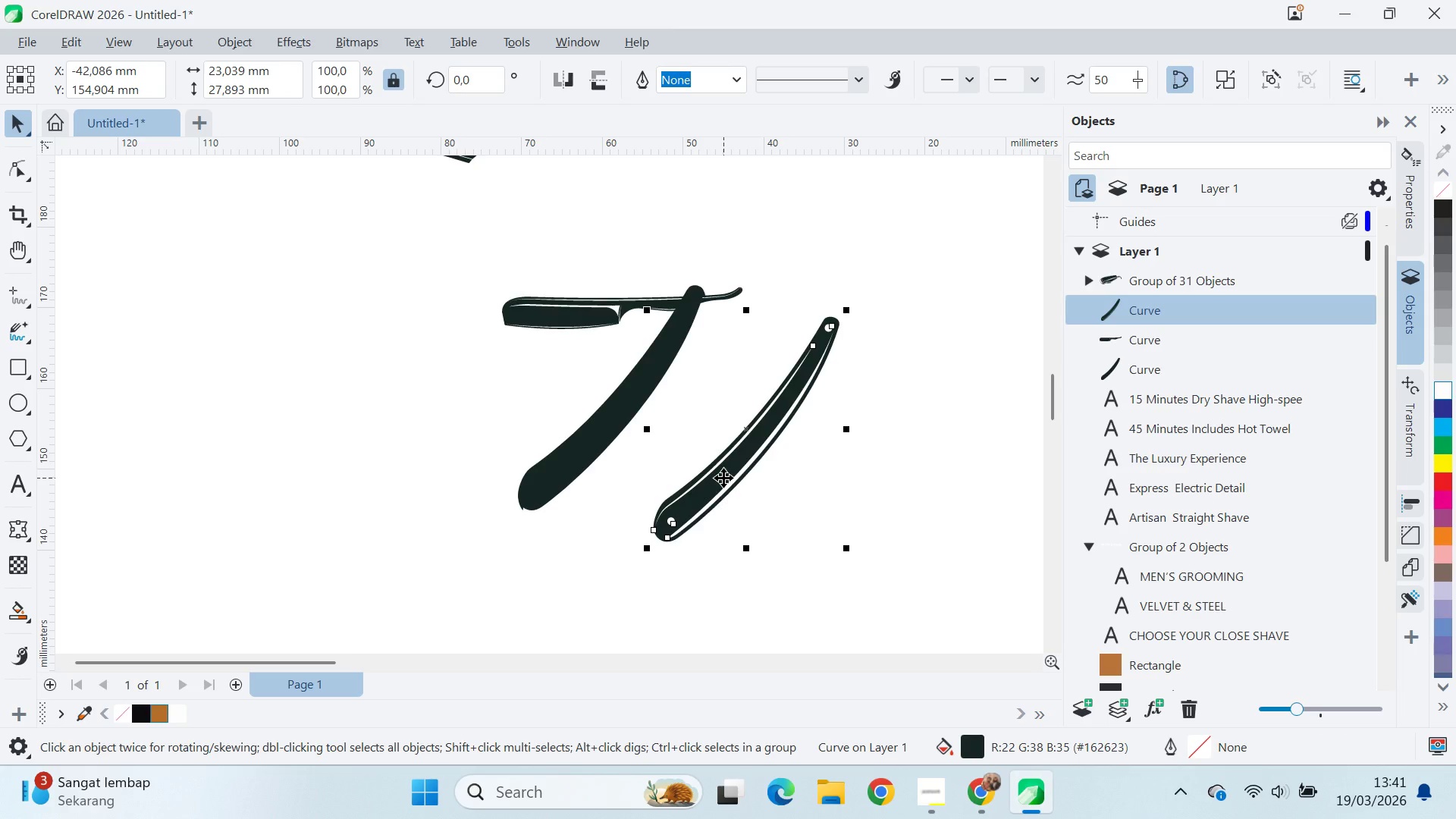 
key(Control+Z)
 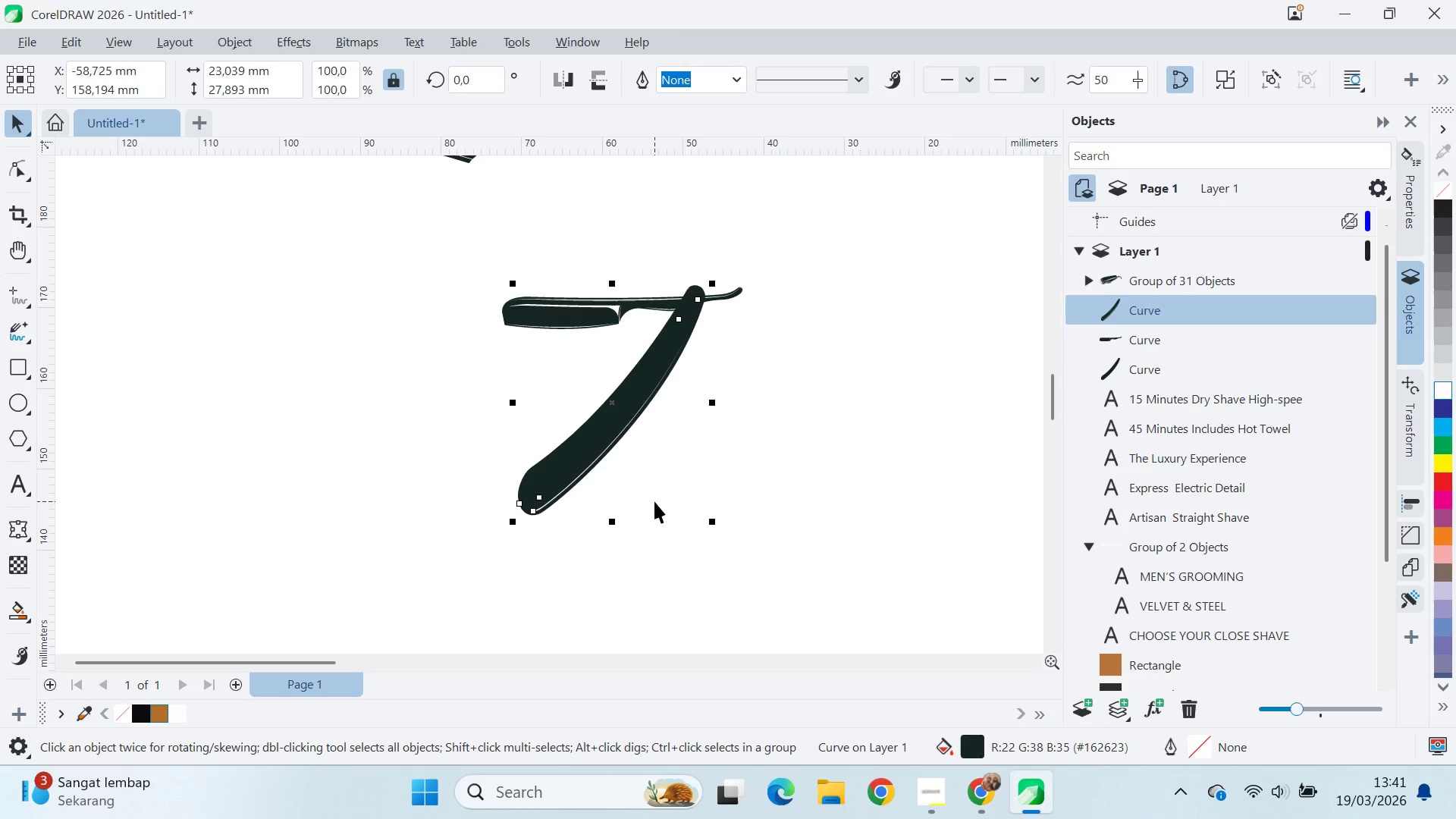 
left_click([654, 501])
 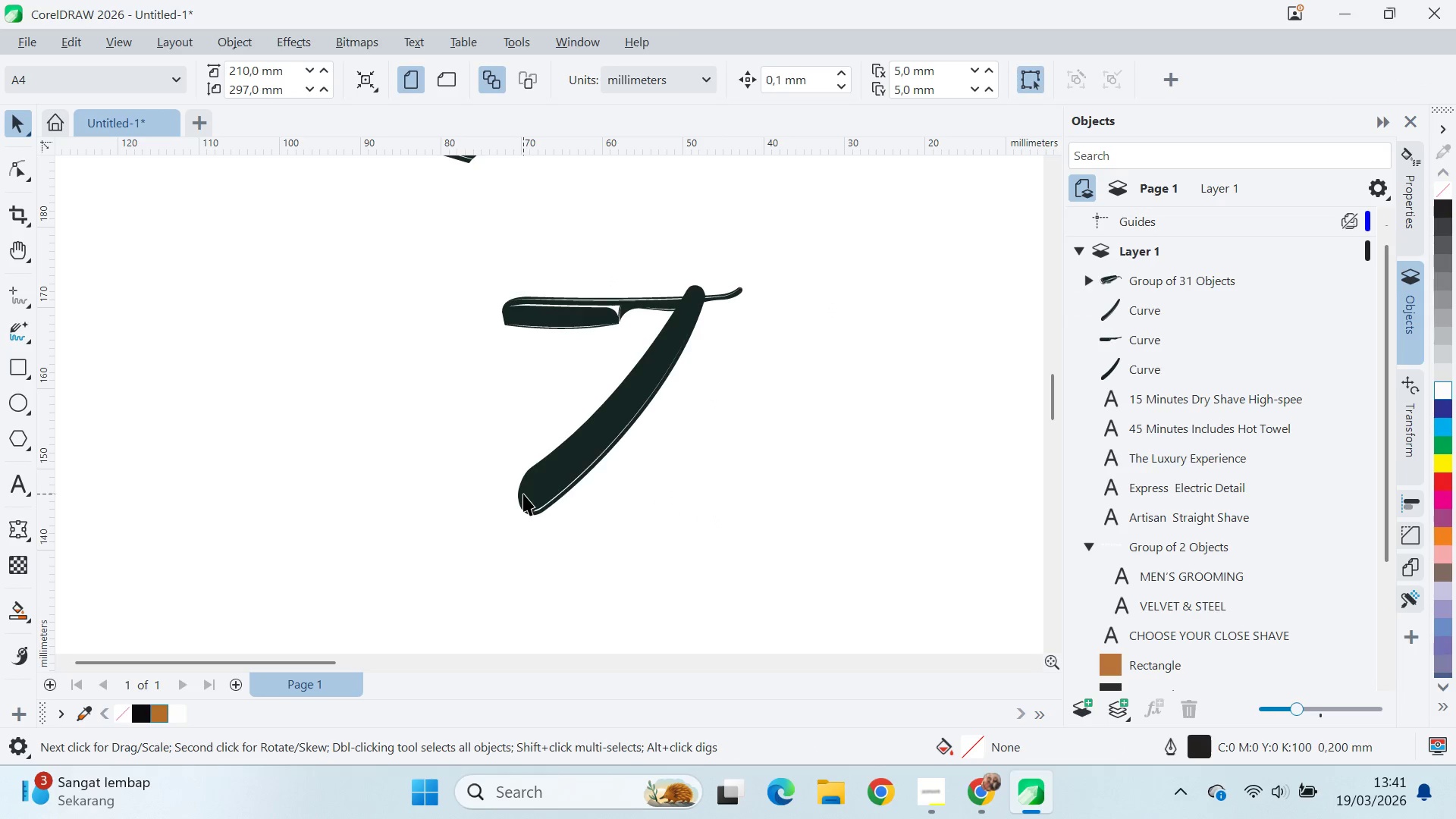 
left_click([516, 492])
 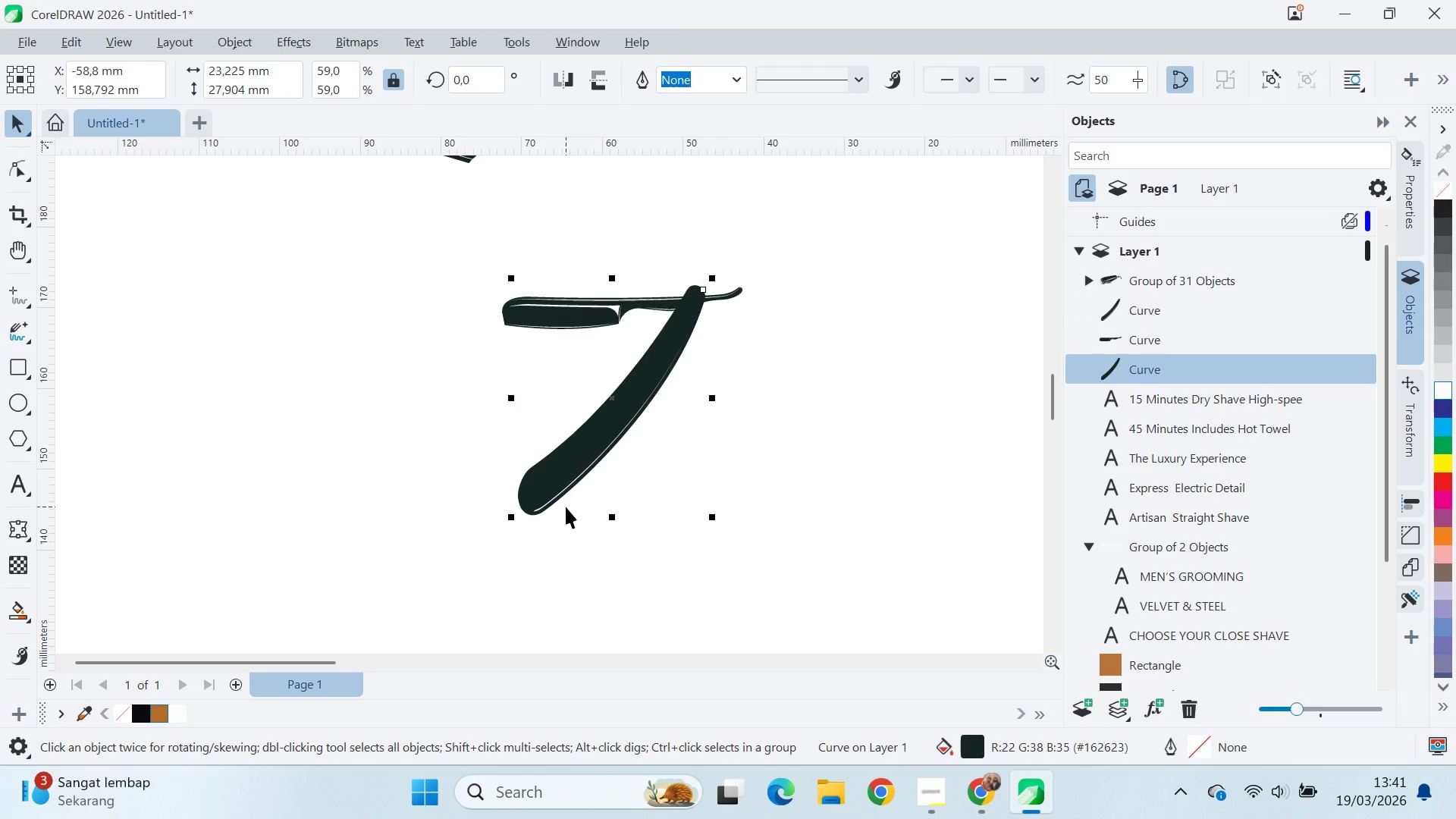 
key(Delete)
 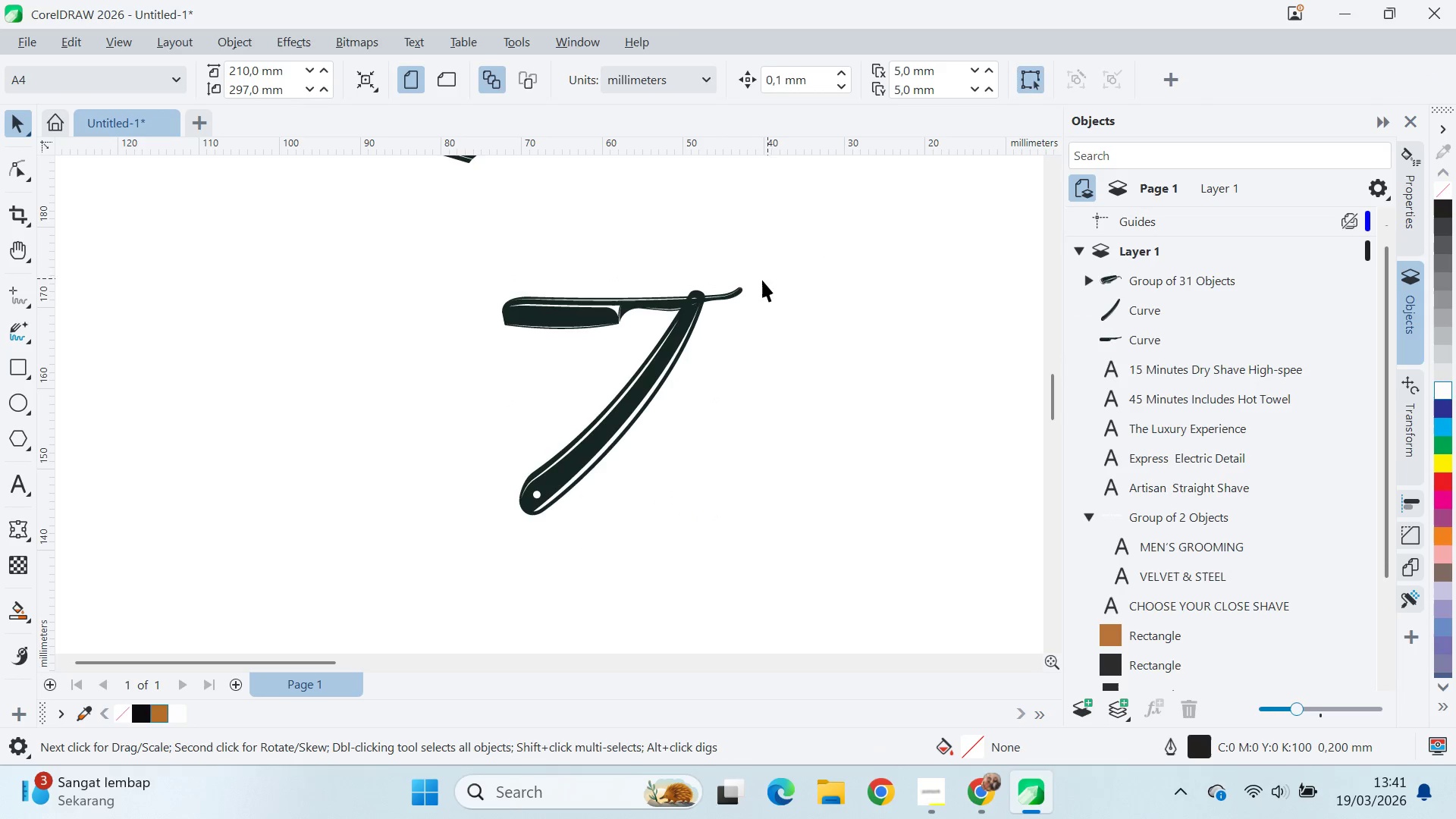 
scroll: coordinate [689, 306], scroll_direction: up, amount: 6.0
 